 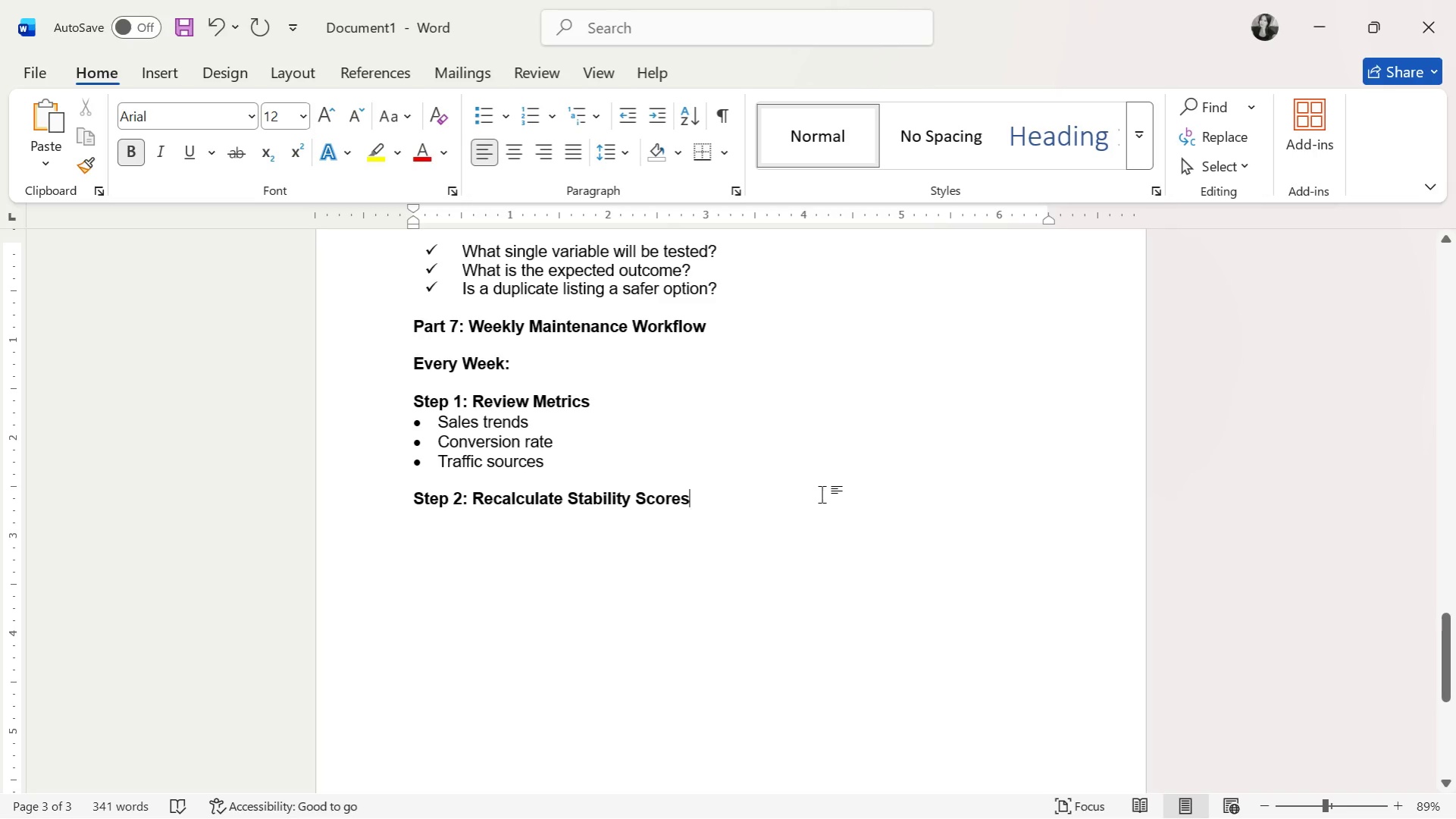 
key(Enter)
 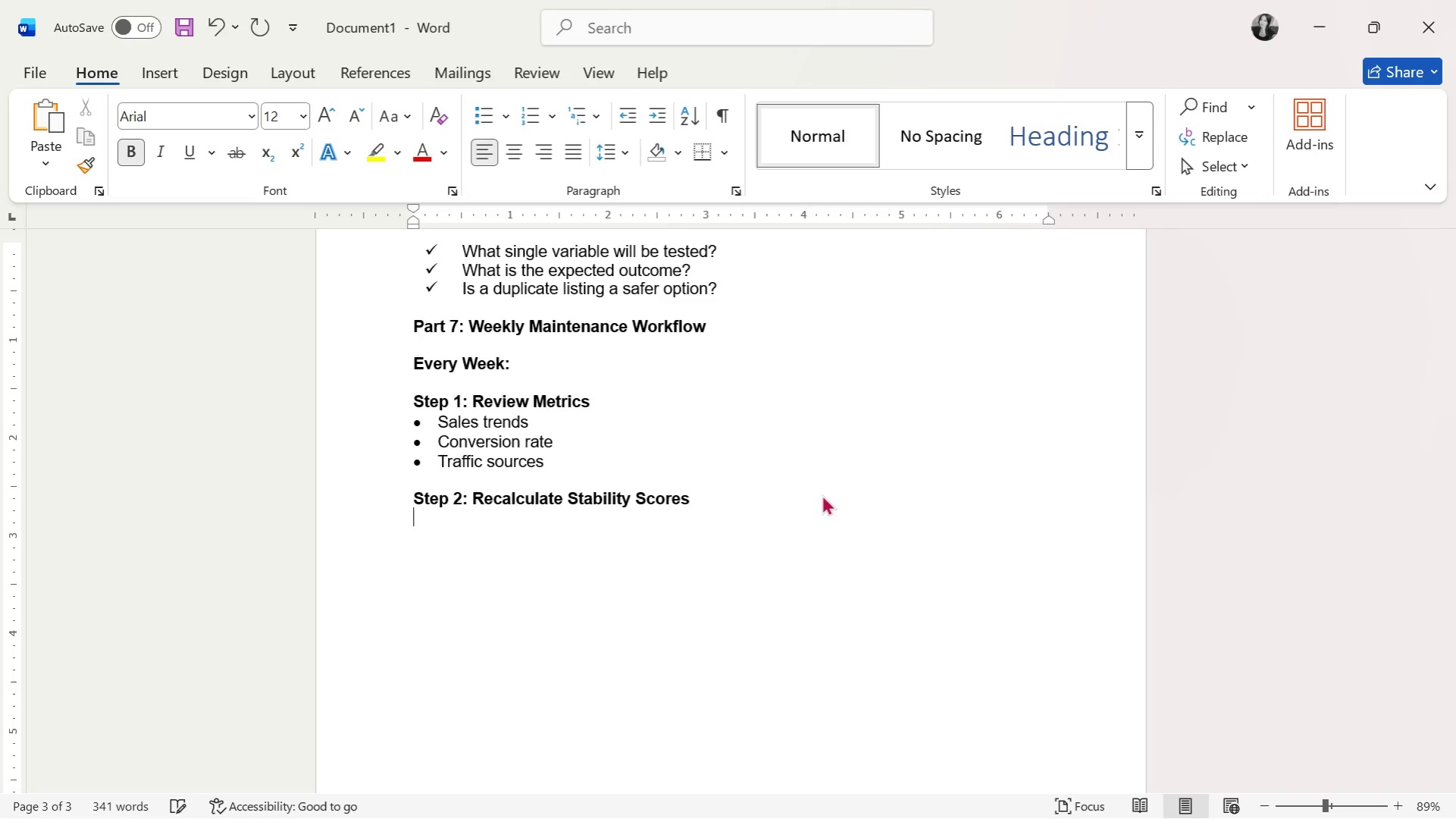 
key(Enter)
 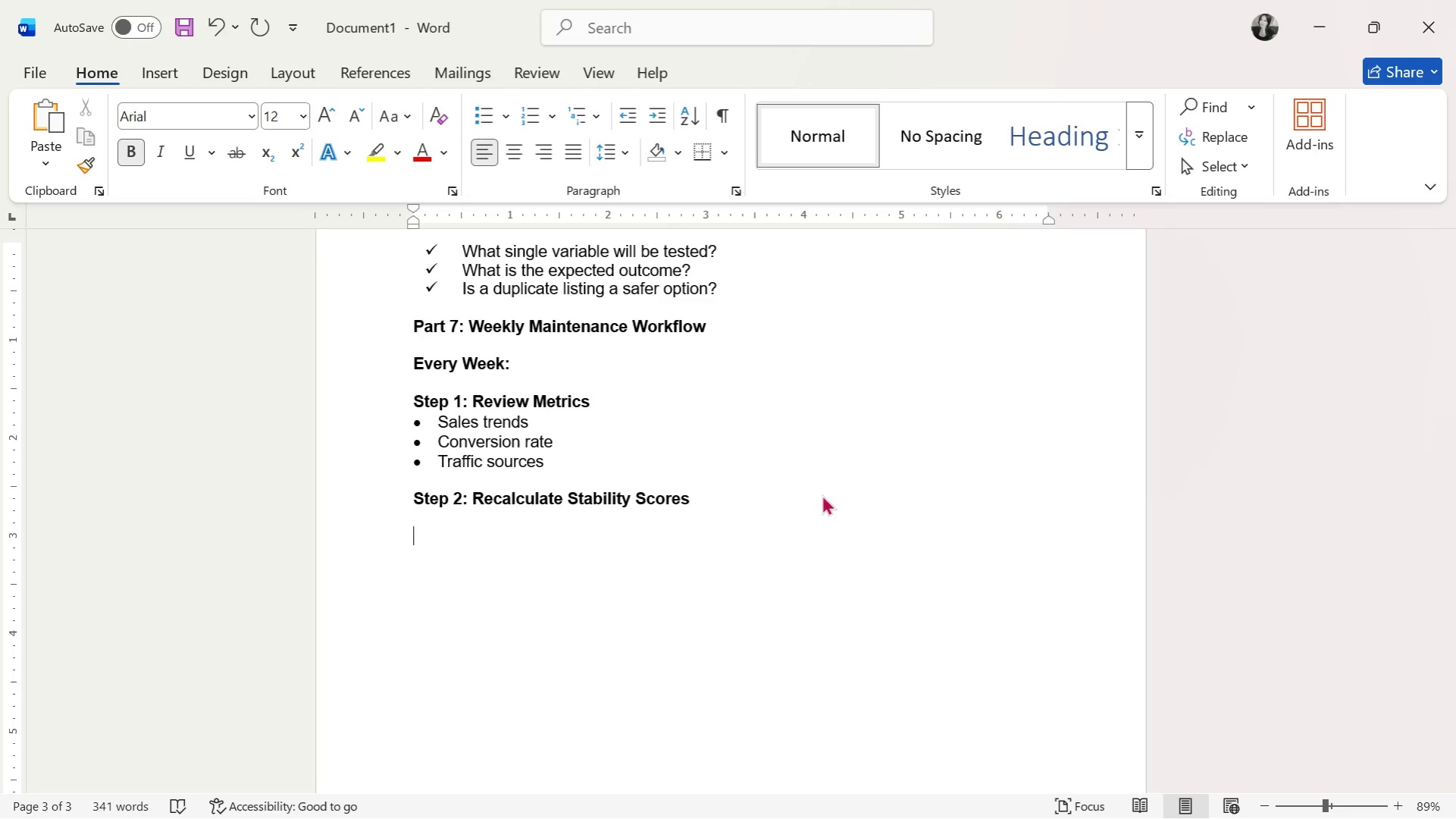 
key(Backspace)
 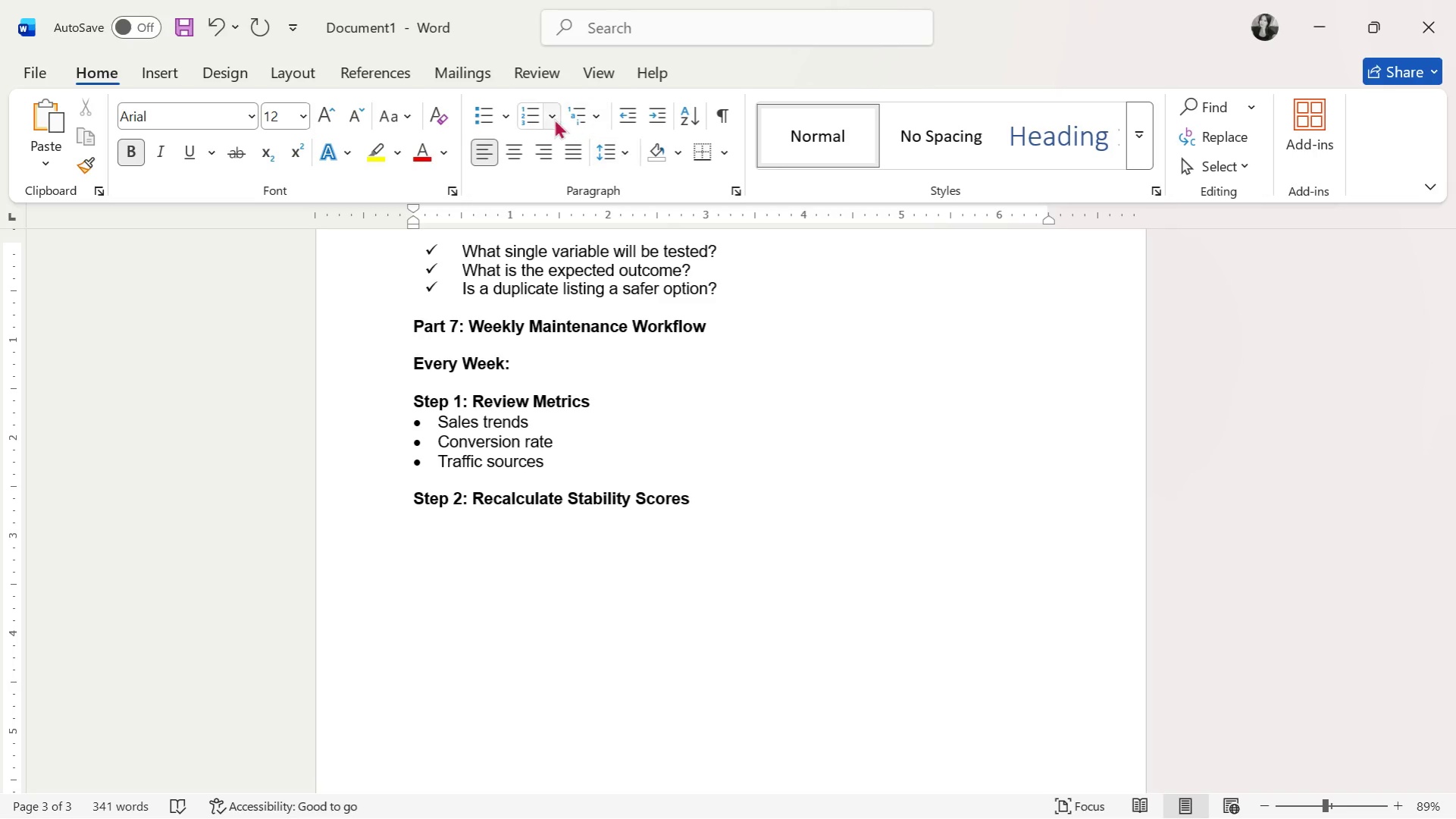 
left_click([482, 115])
 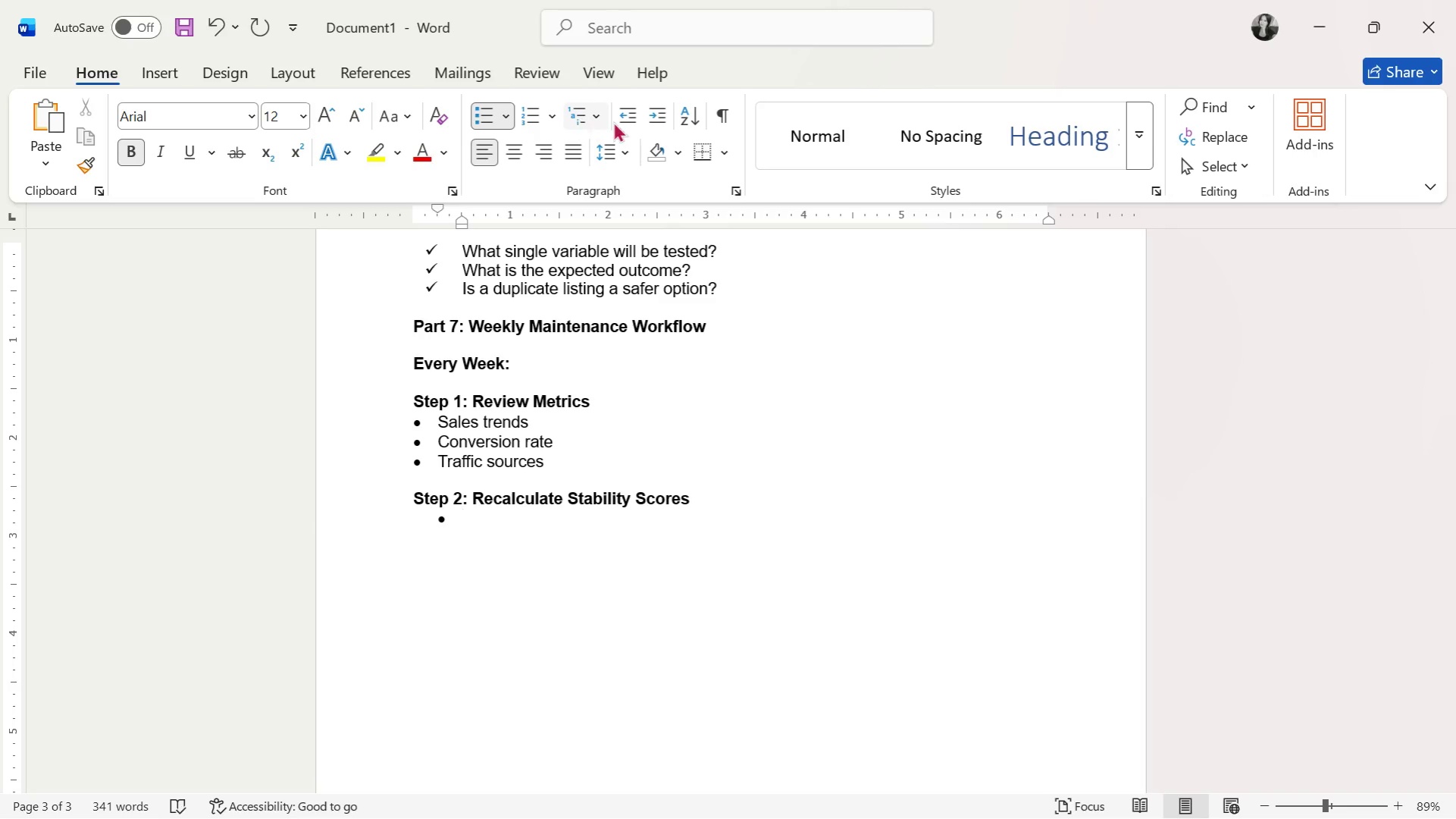 
left_click([631, 122])
 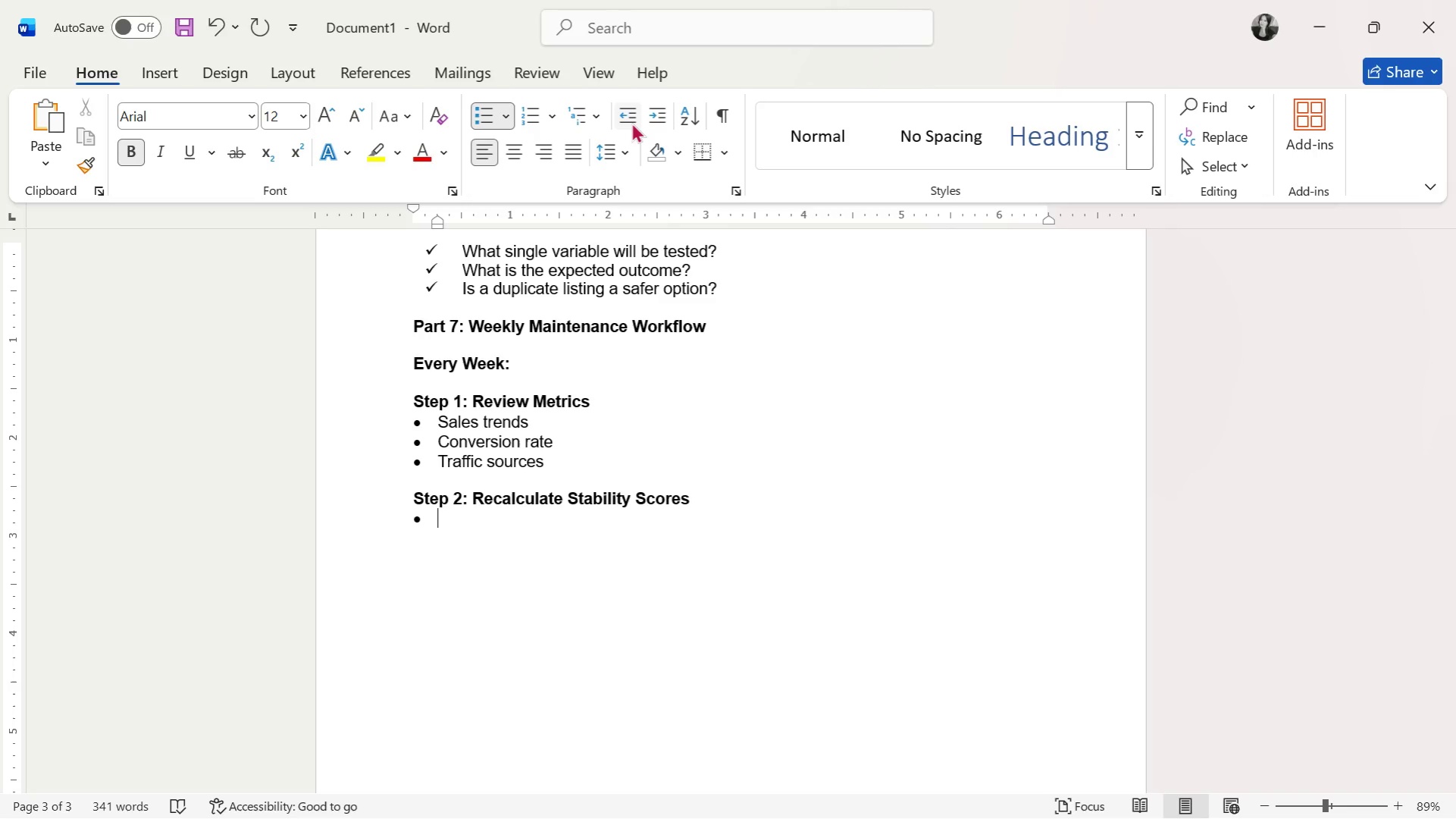 
wait(18.61)
 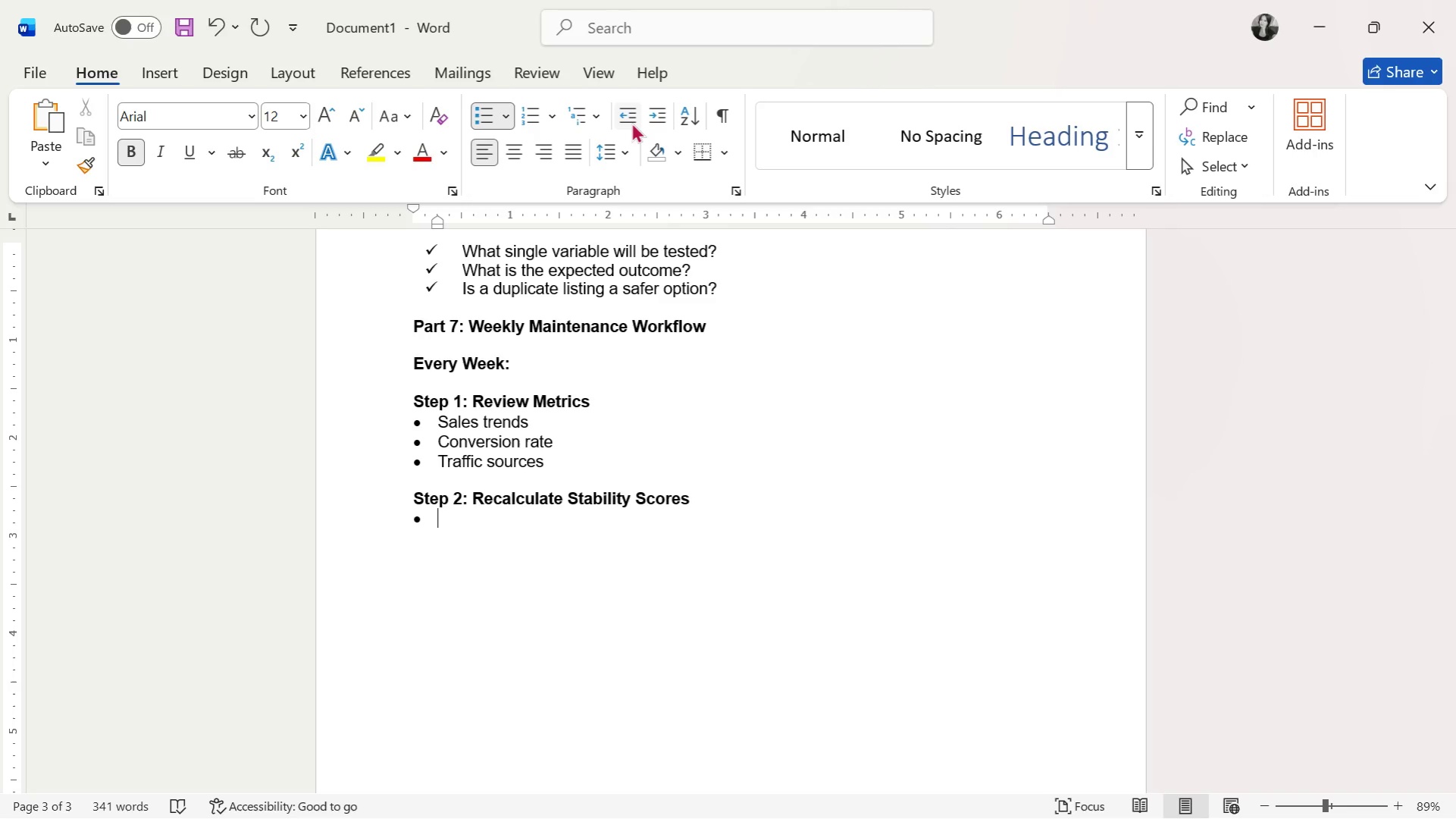 
hold_key(key=CapsLock, duration=0.33)
 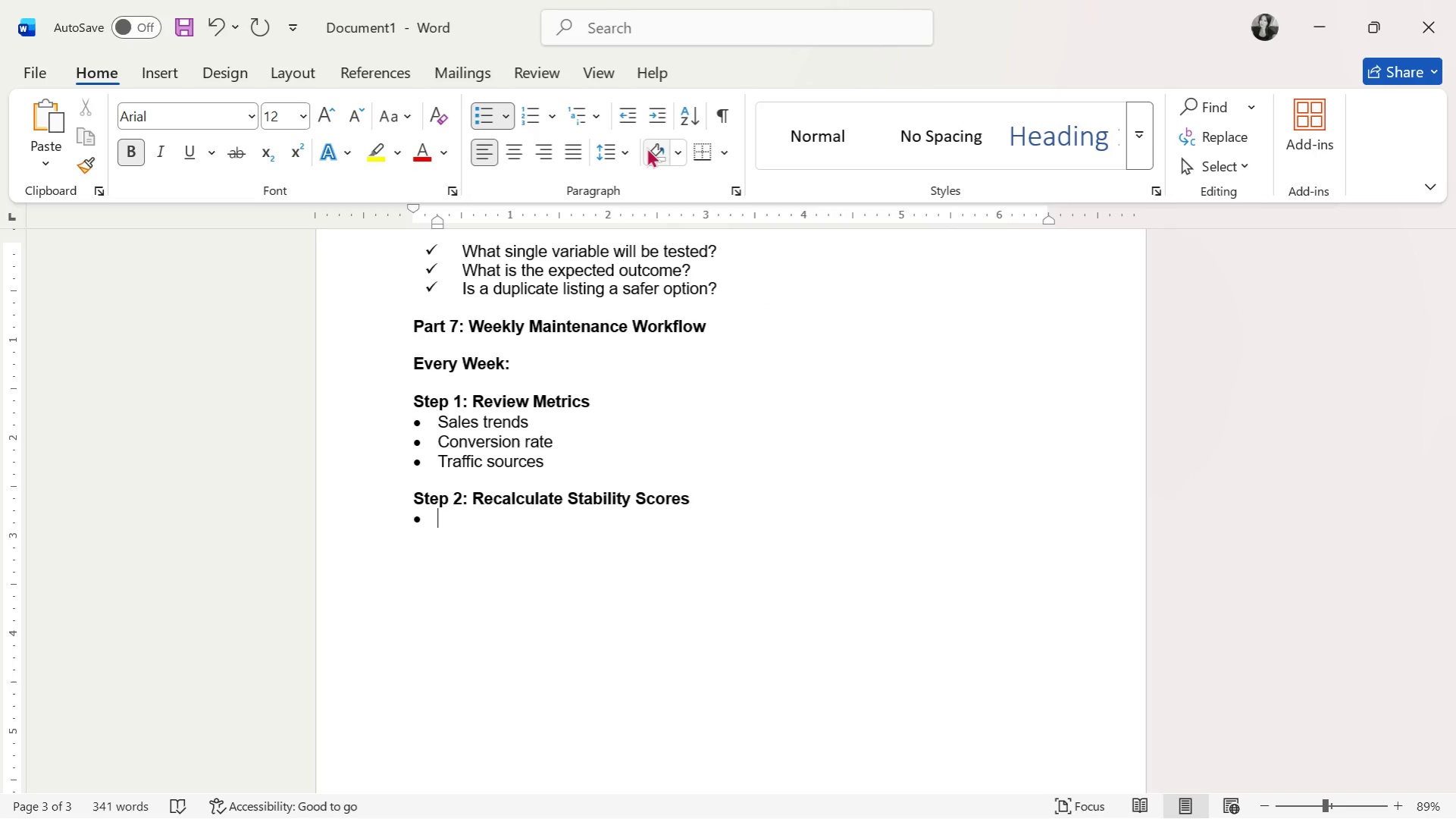 
key(U)
 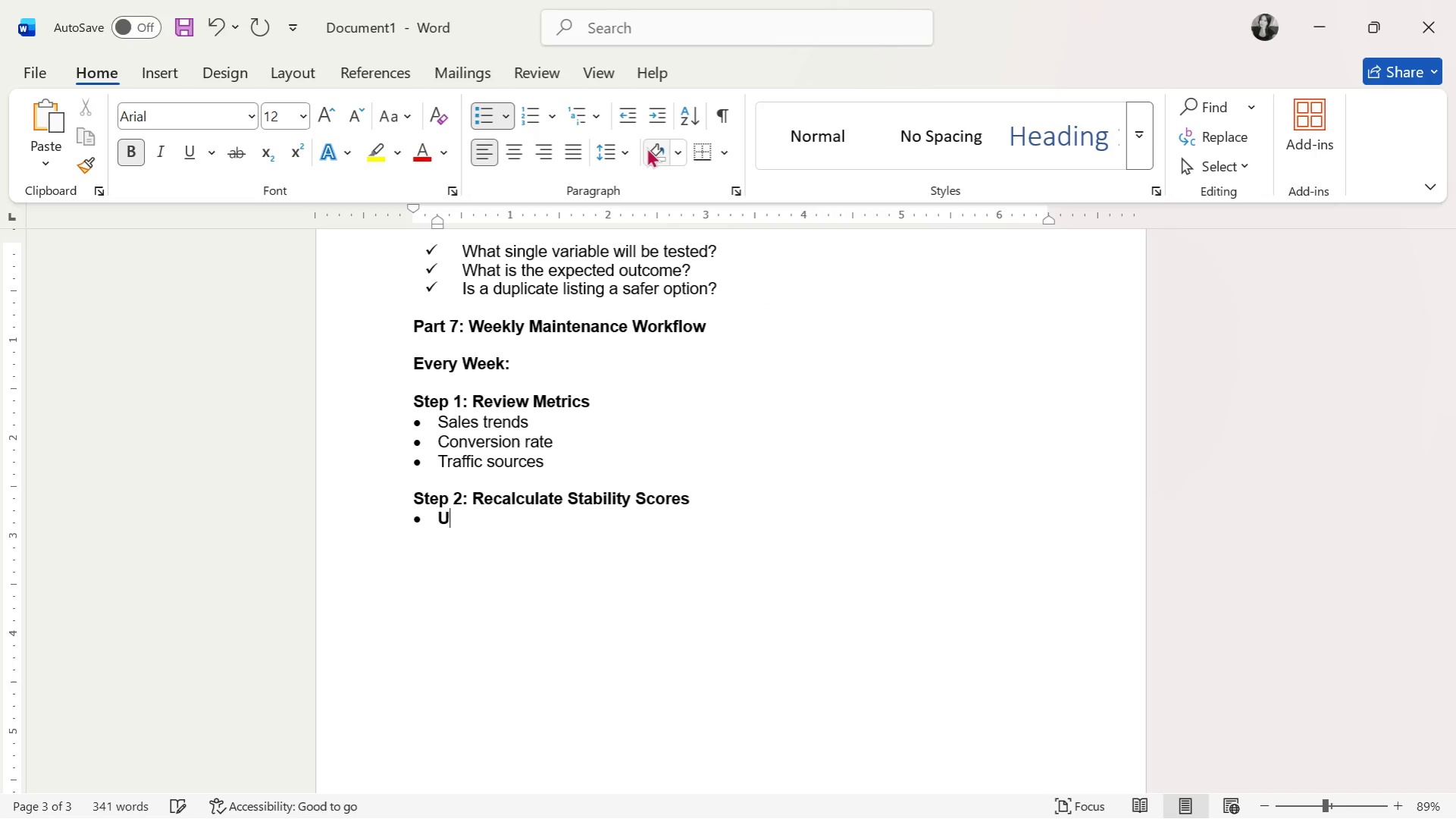 
key(CapsLock)
 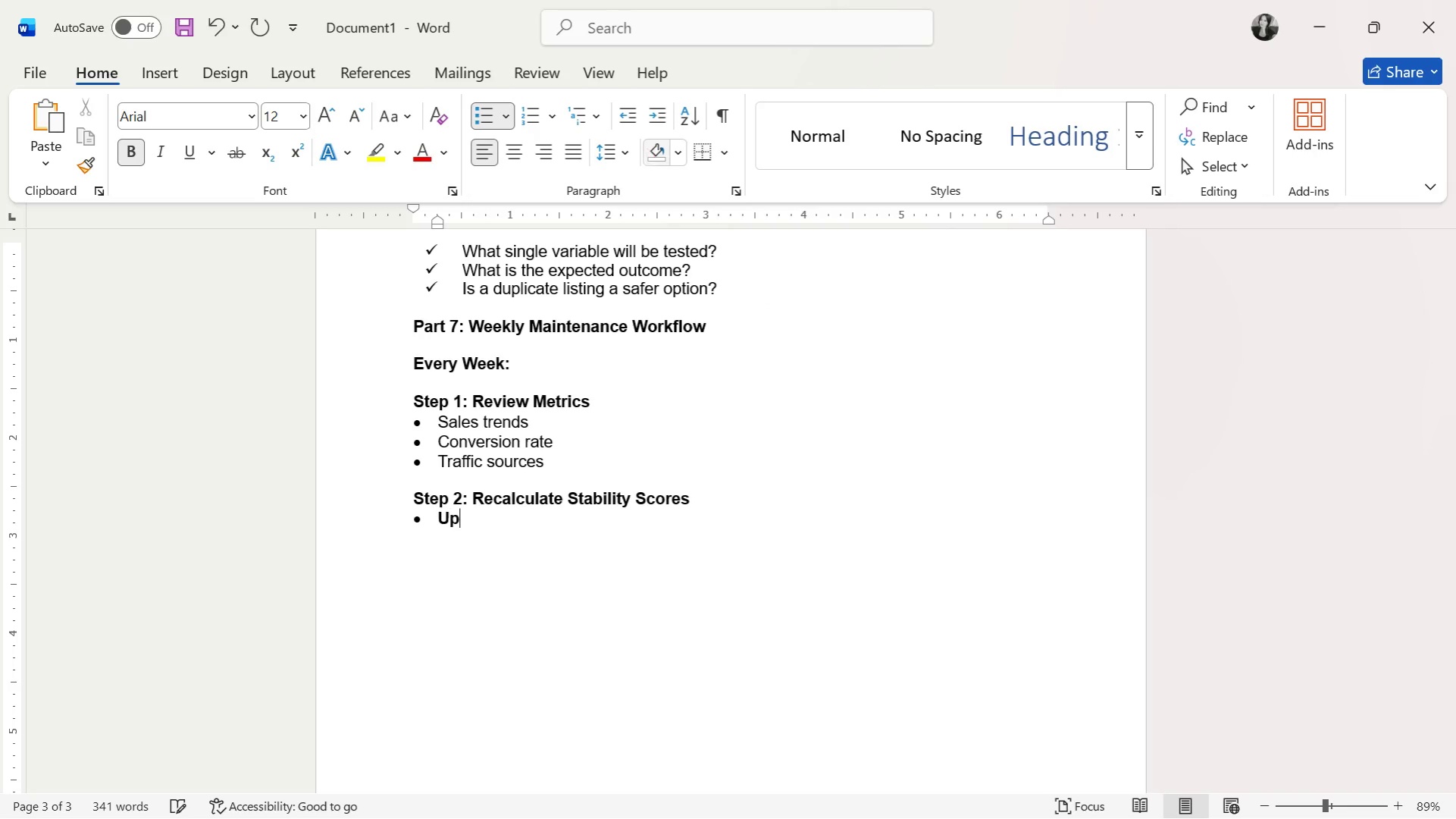 
key(P)
 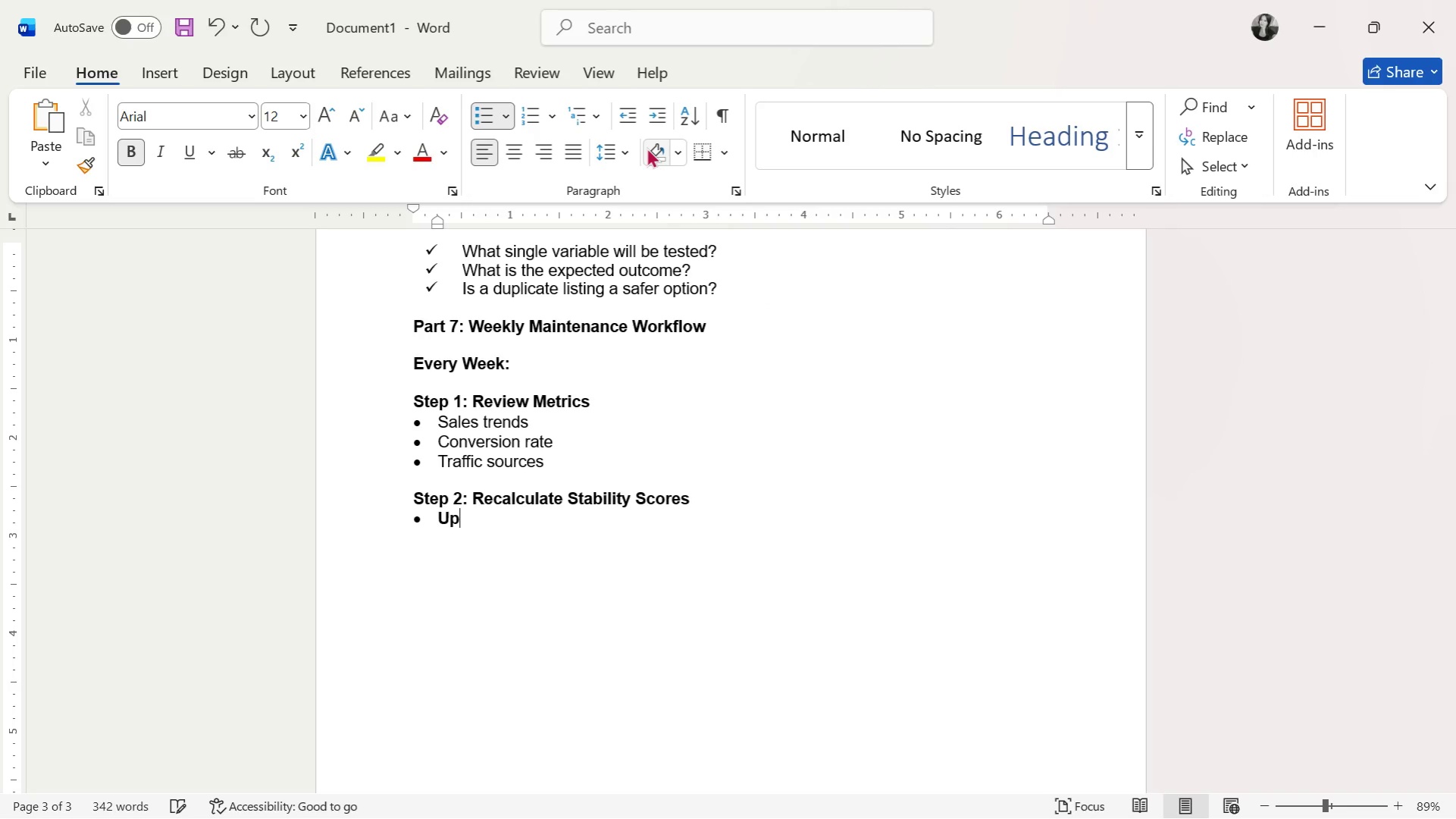 
key(Backspace)
 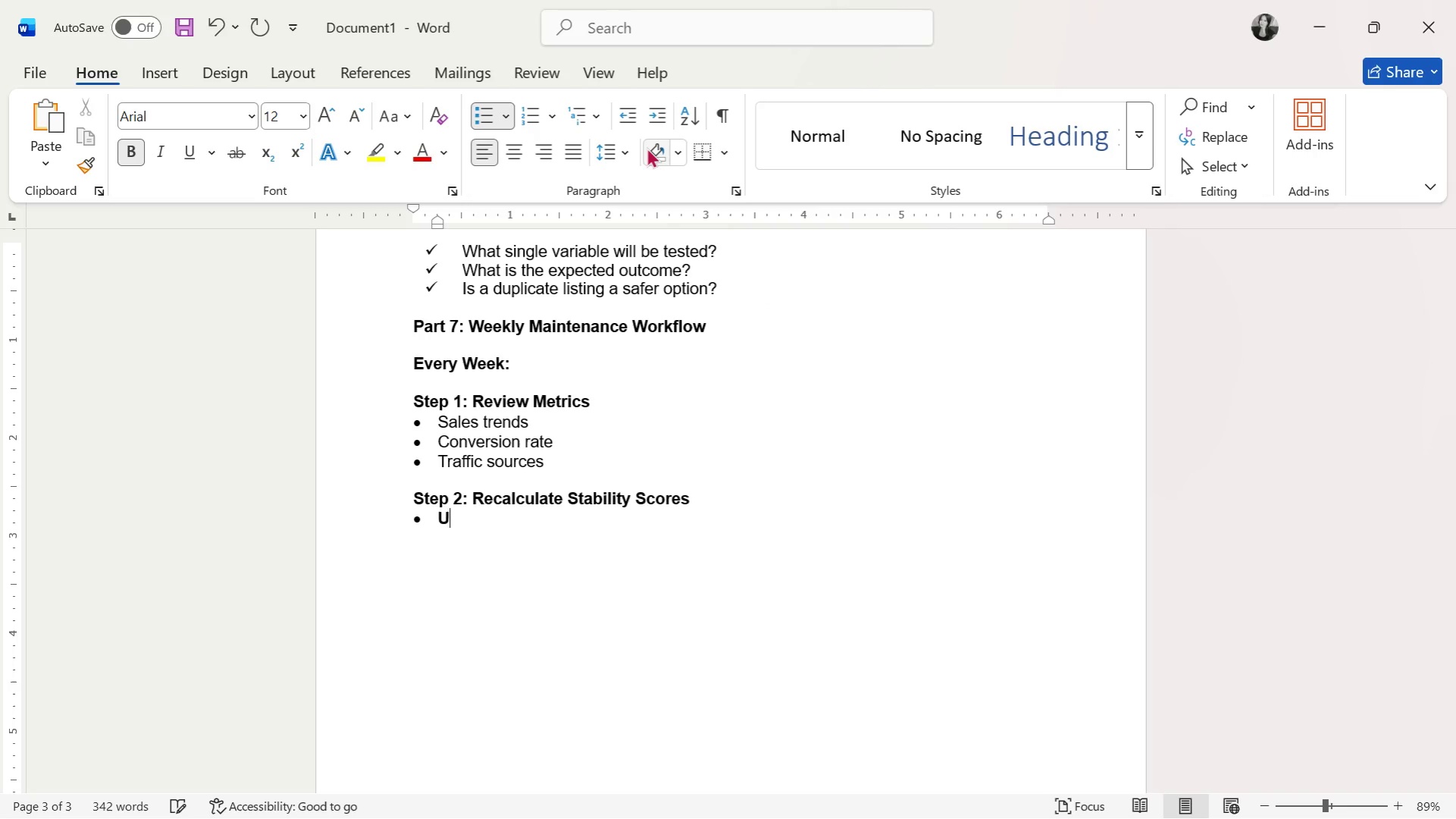 
key(Backspace)
 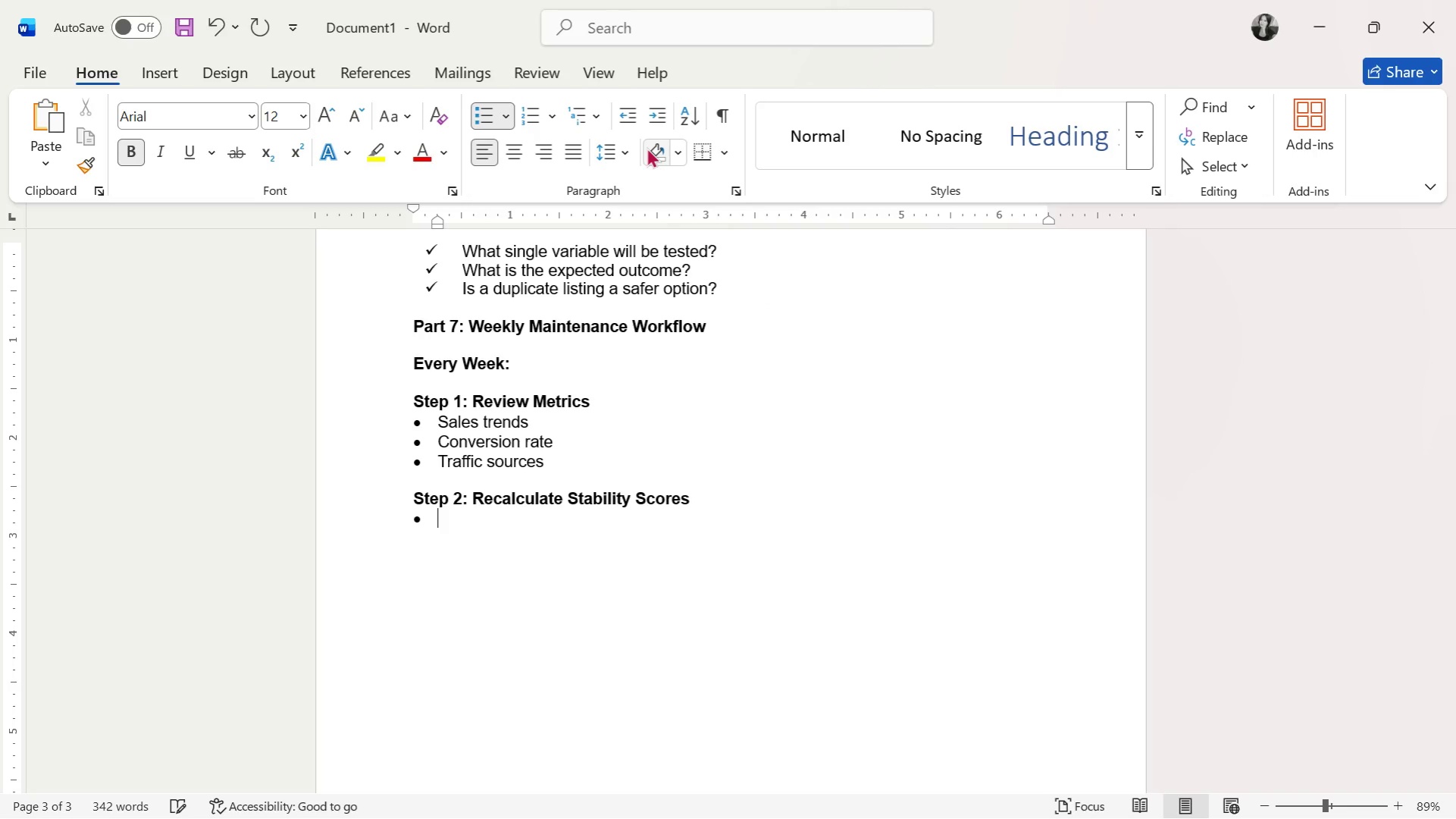 
key(Control+B)
 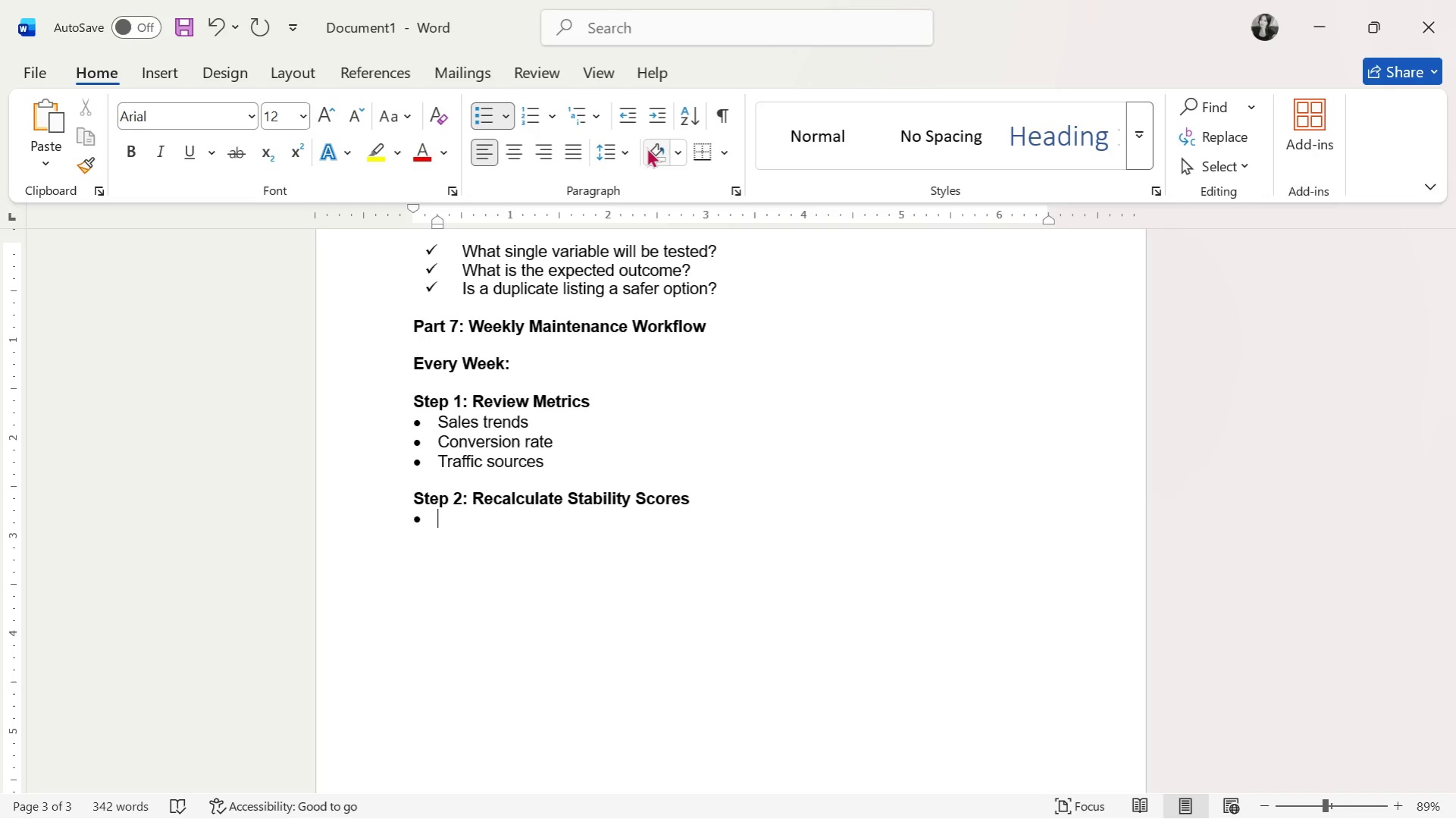 
type(Update )
 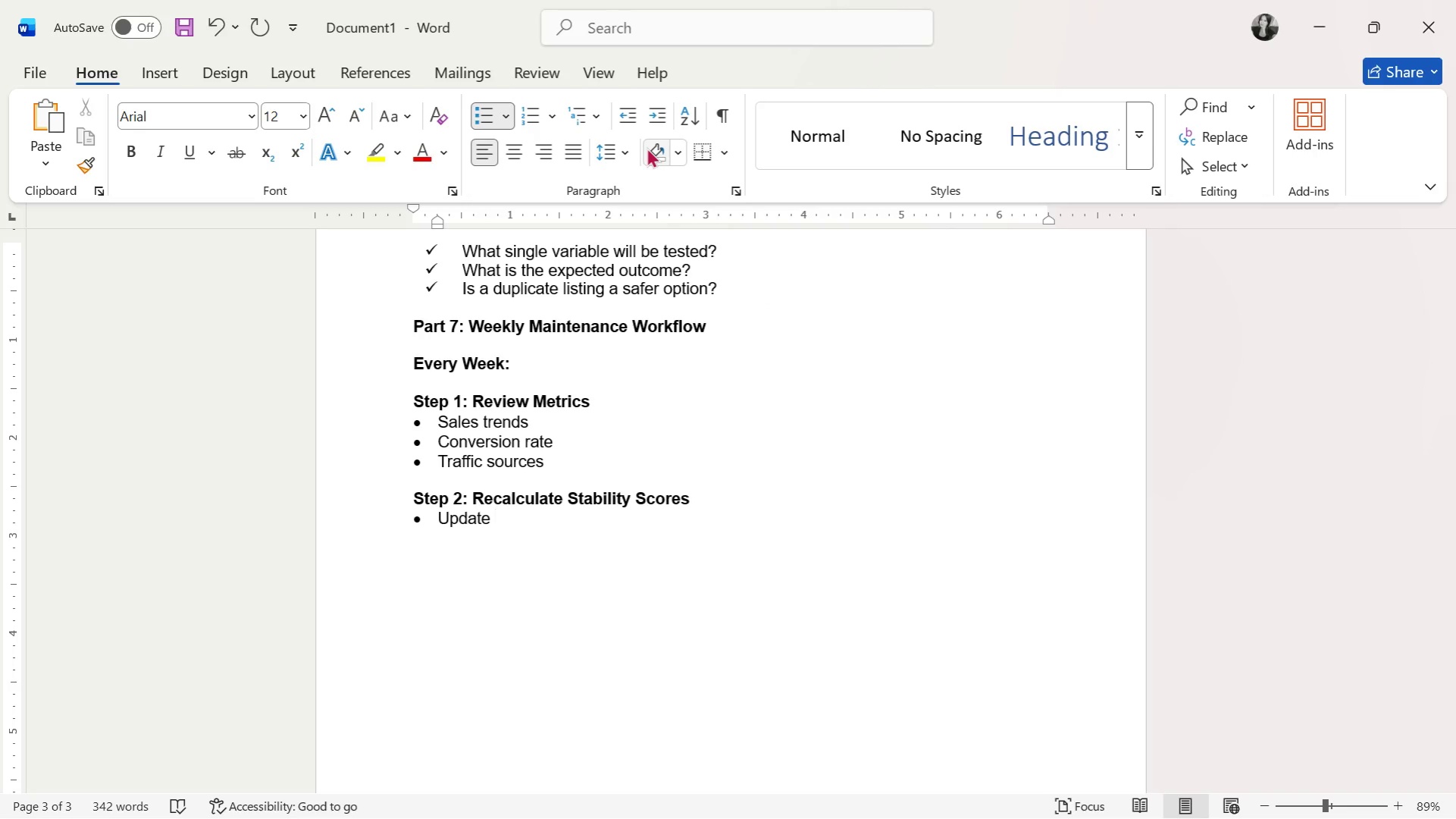 
wait(8.06)
 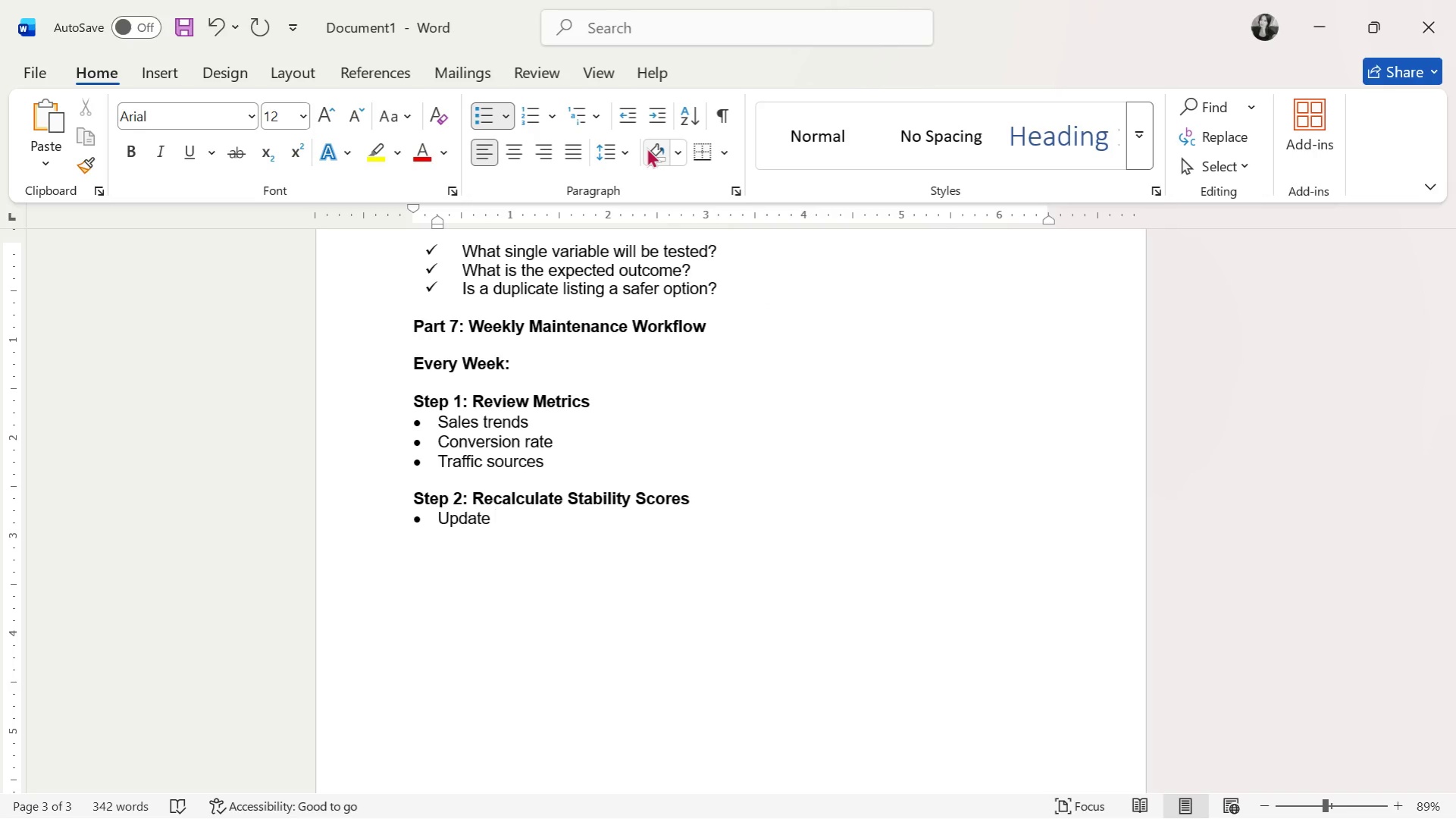 
type(CSV dashbpa)
key(Backspace)
key(Backspace)
key(Backspace)
type(board)
 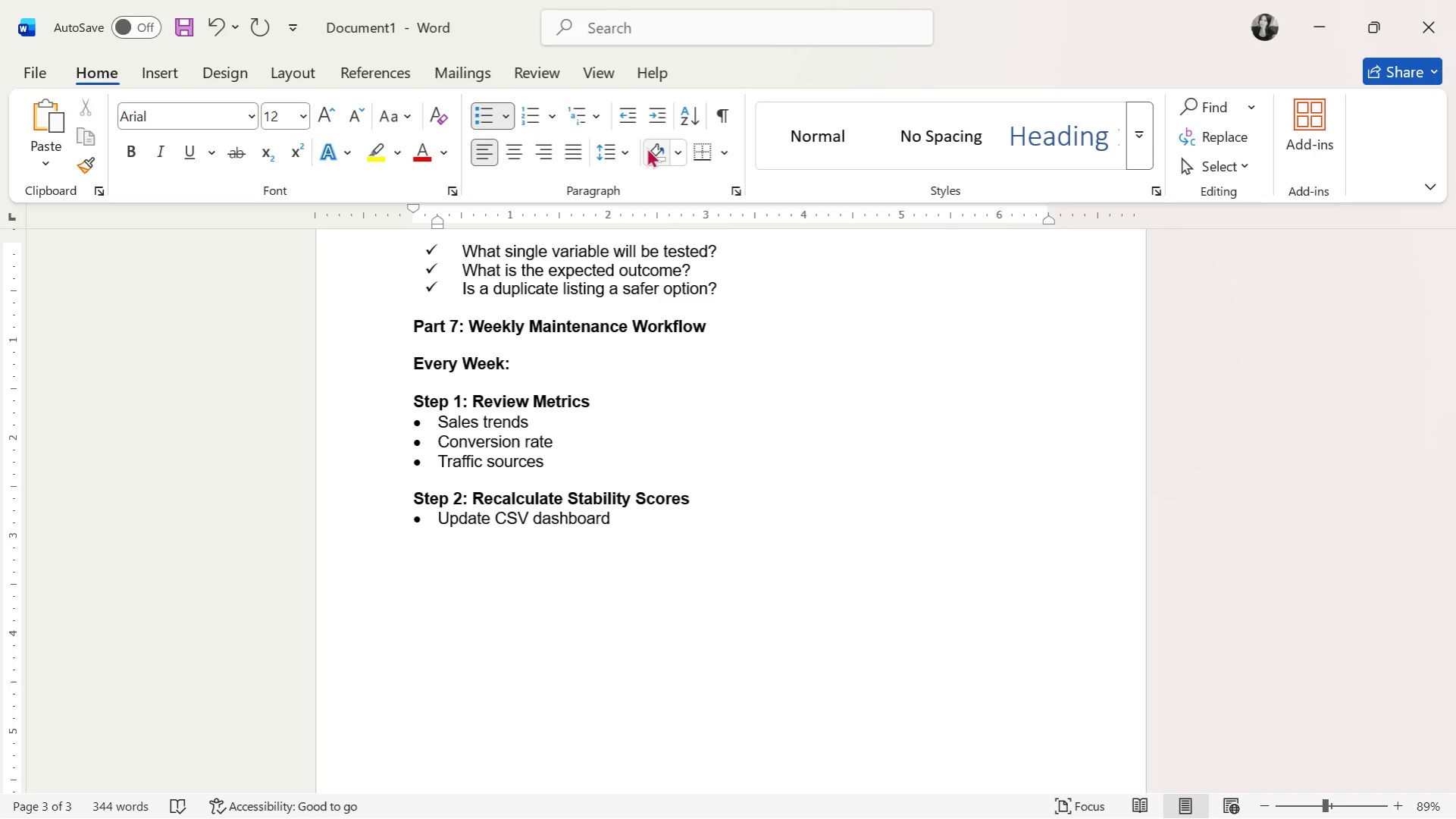 
wait(13.45)
 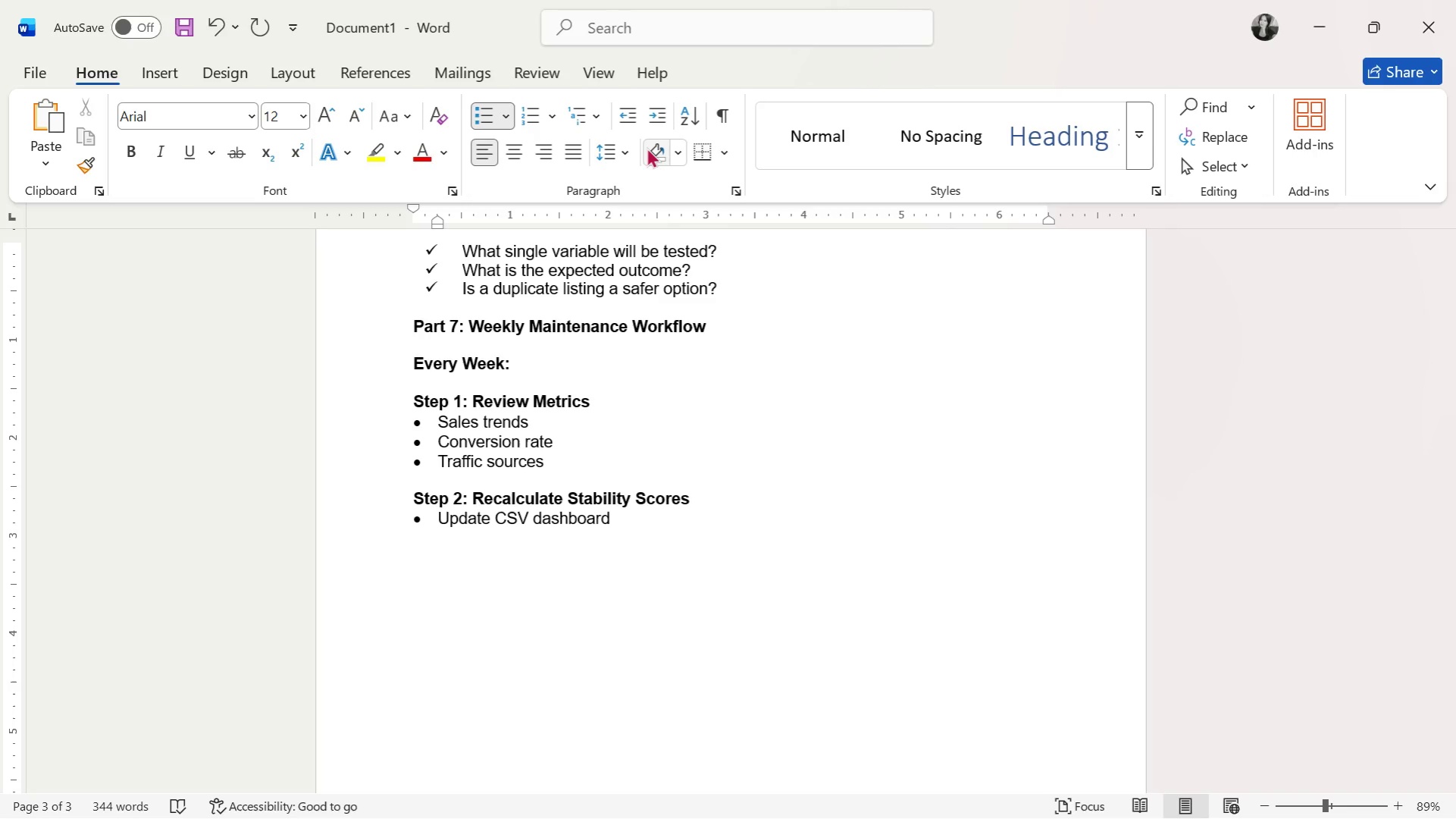 
key(Enter)
 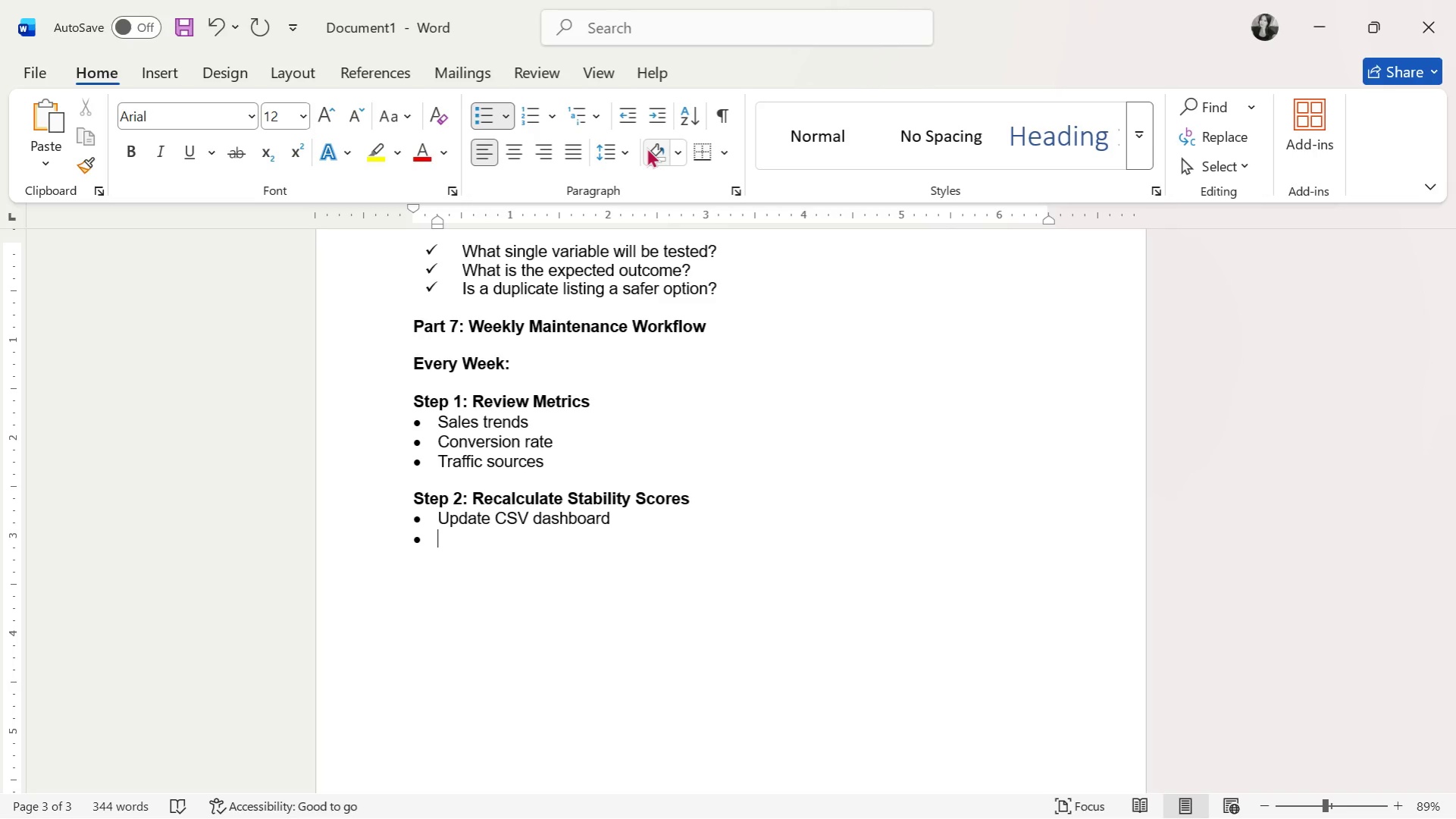 
key(Enter)
 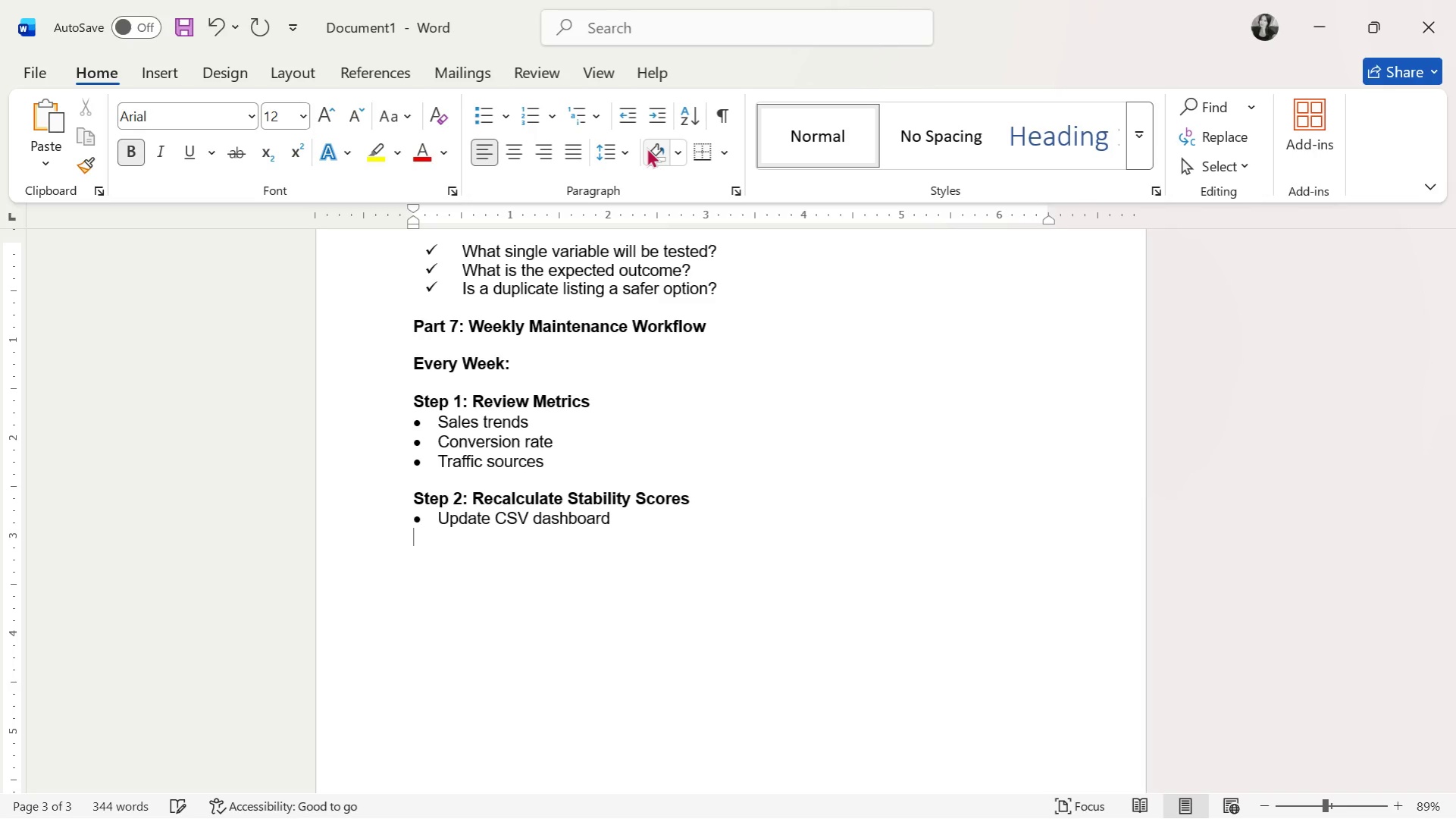 
key(Enter)
 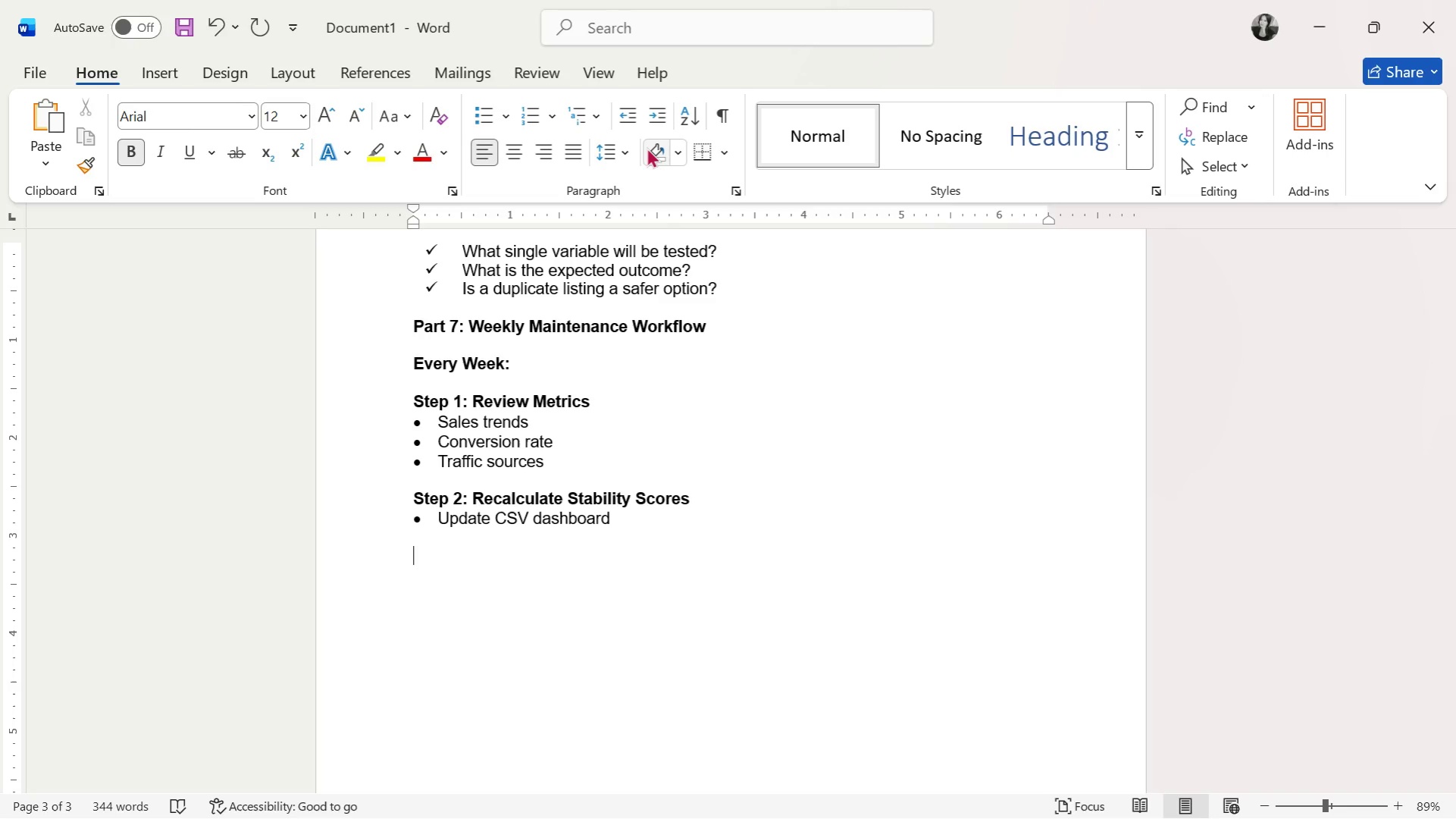 
wait(7.91)
 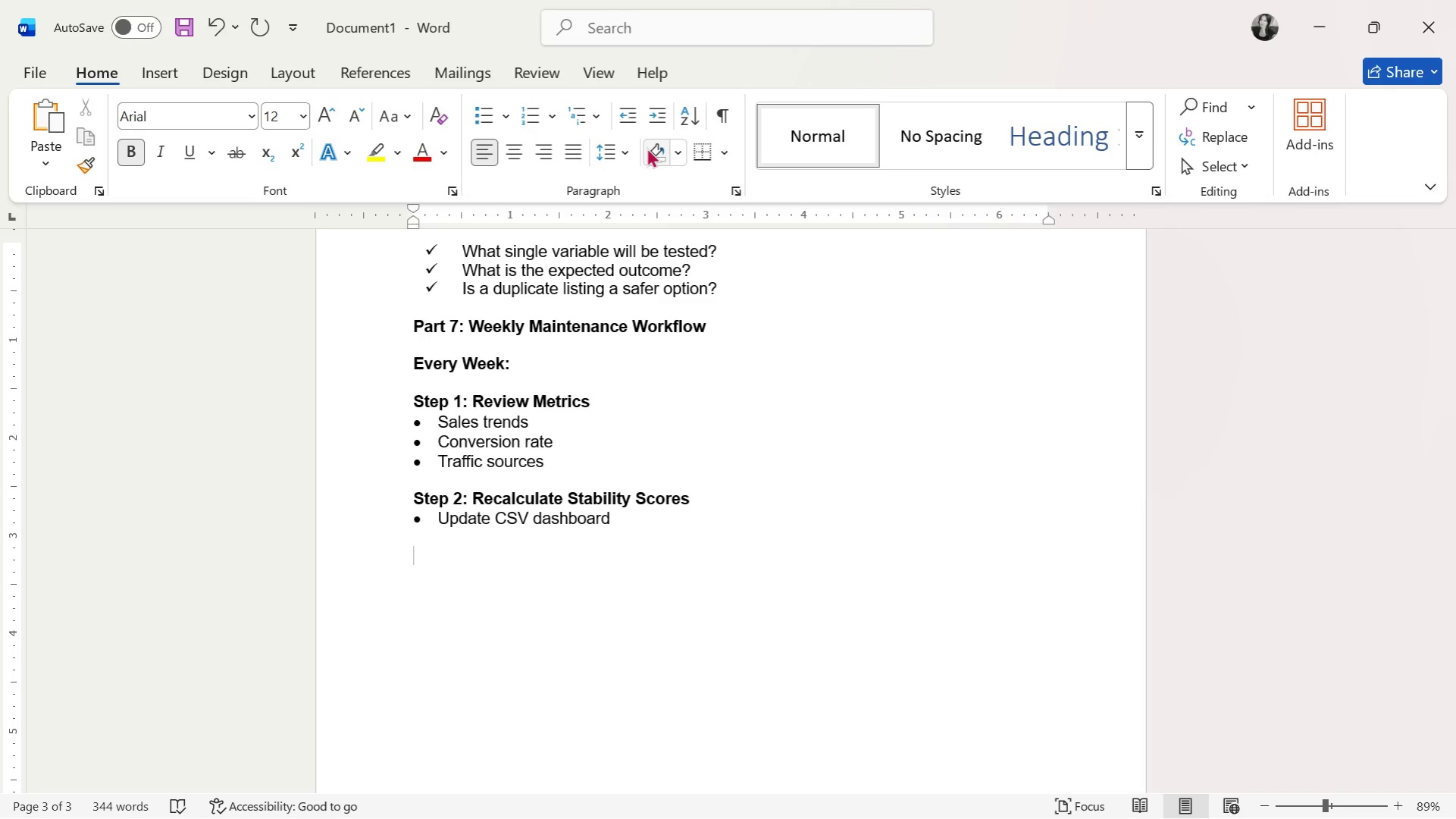 
key(Control+B)
 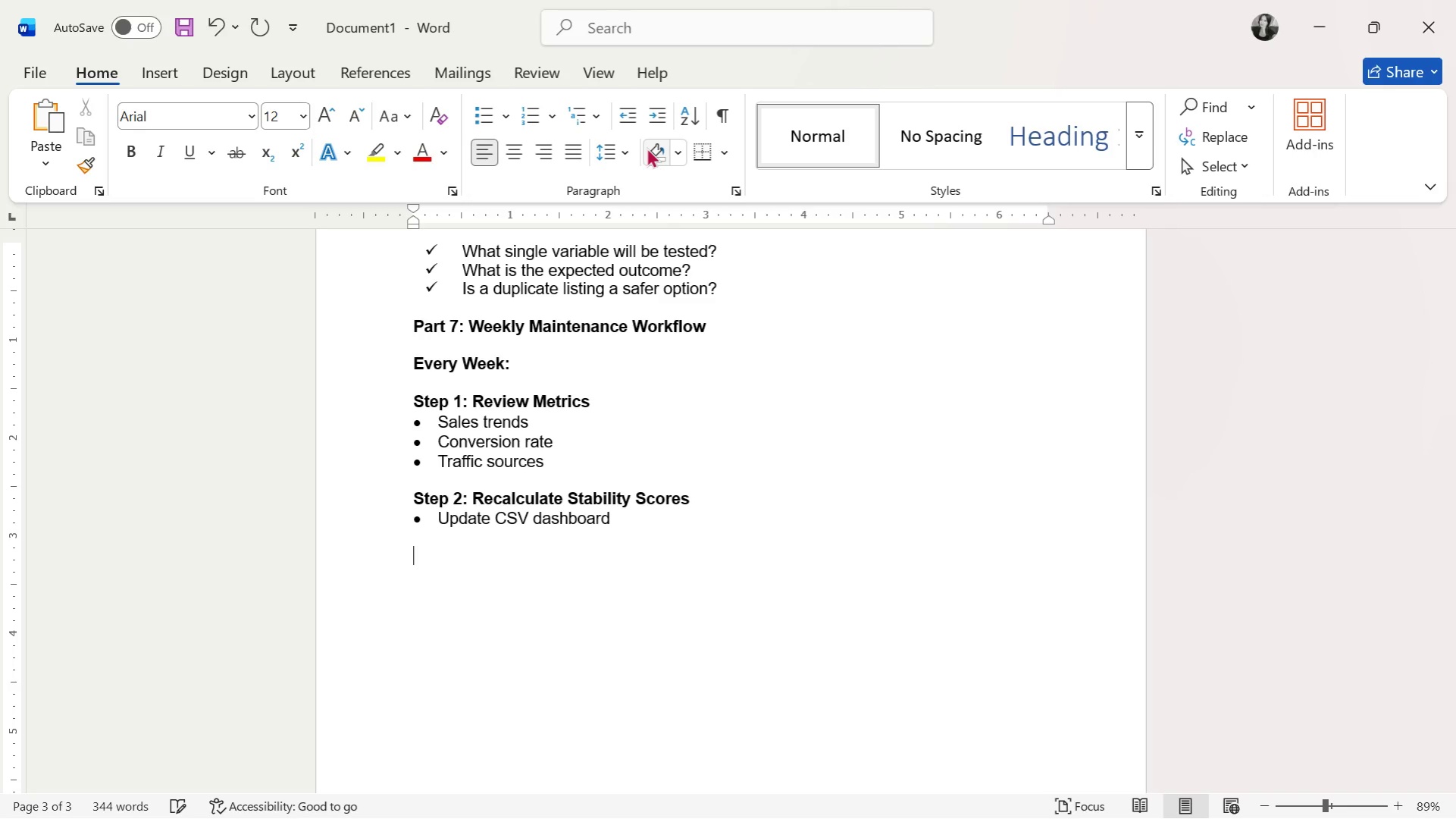 
type(Ste)
key(Backspace)
key(Backspace)
key(Backspace)
 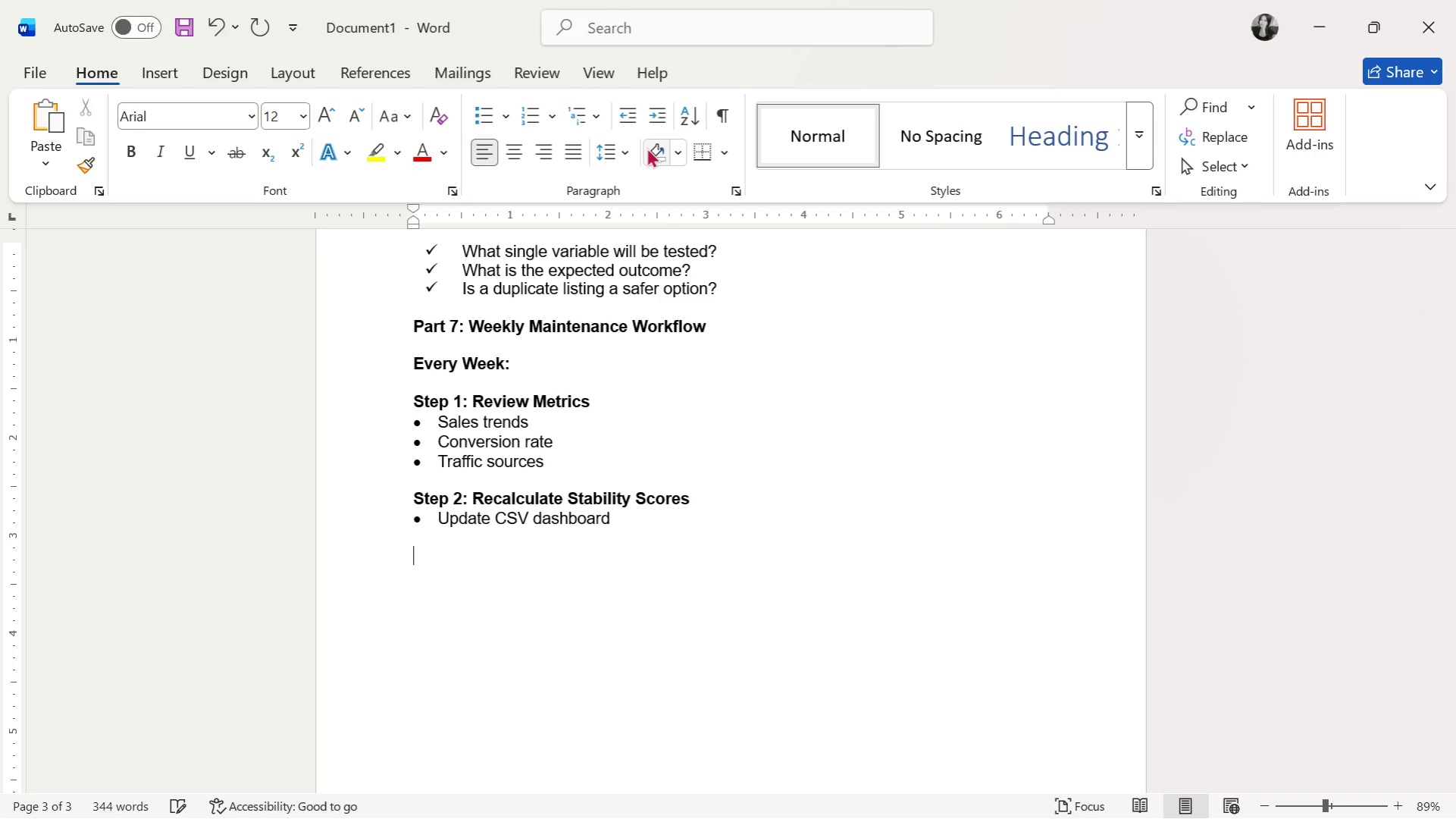 
key(Control+B)
 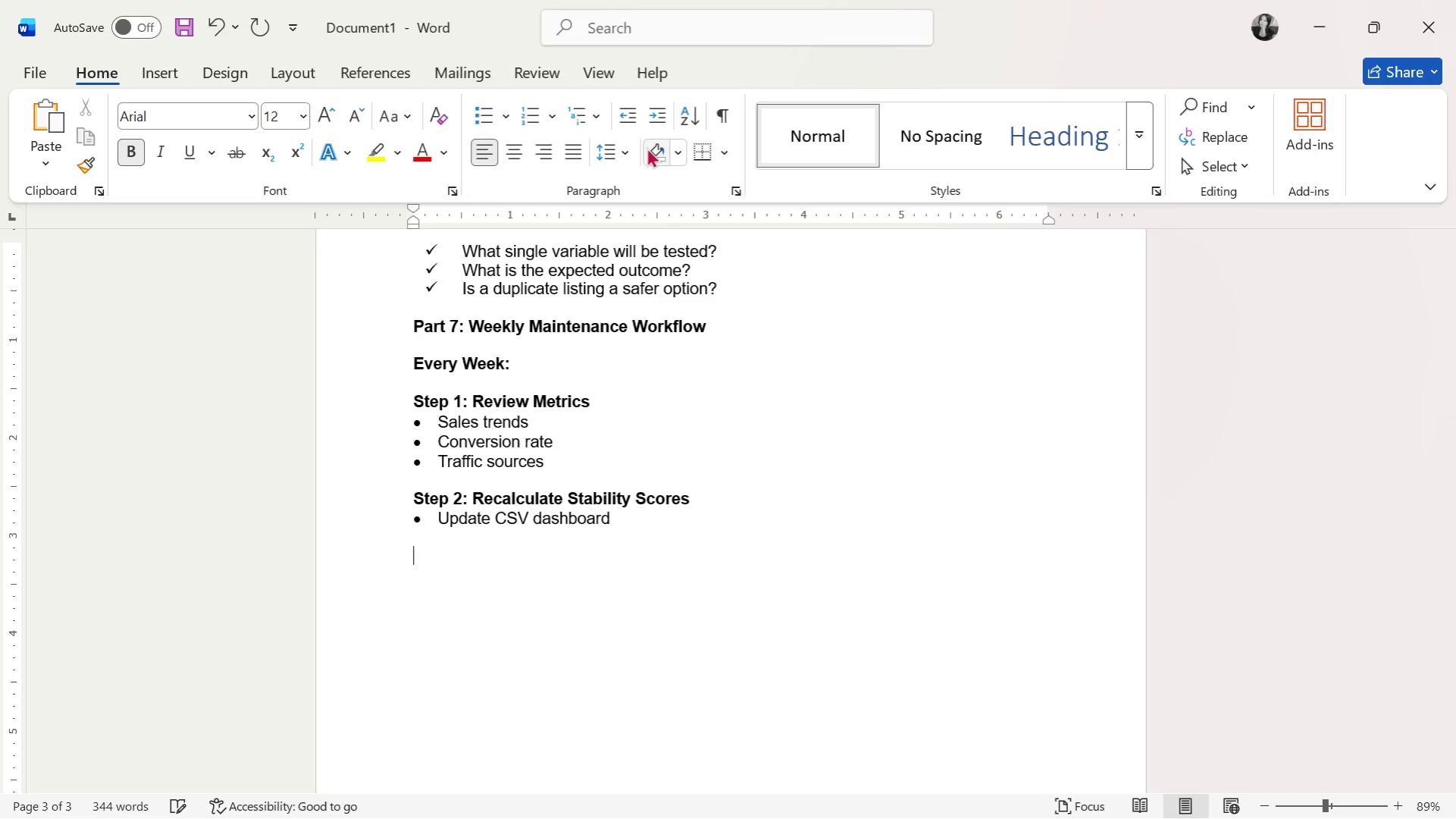 
type(Step 3: )
 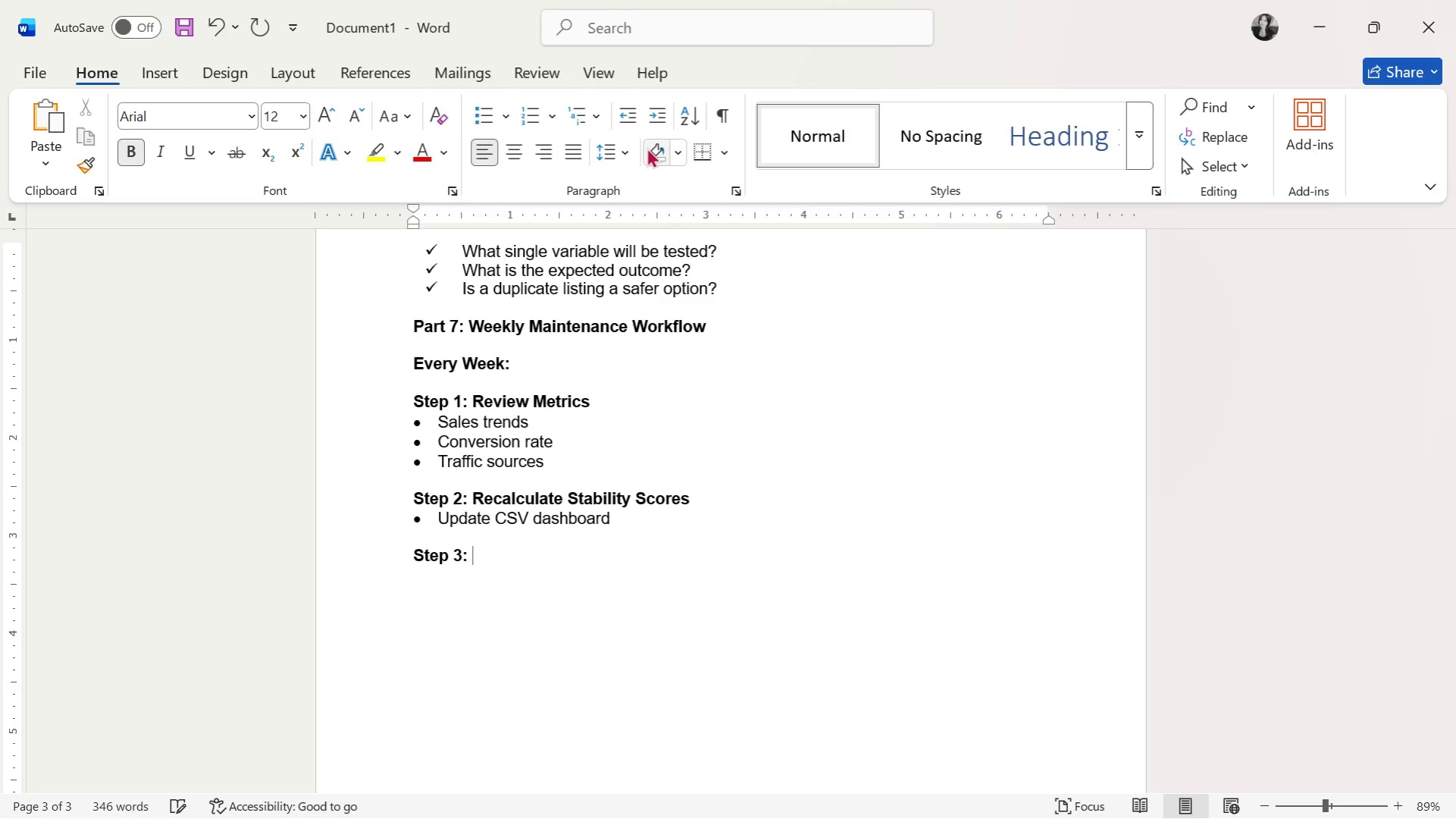 
wait(8.75)
 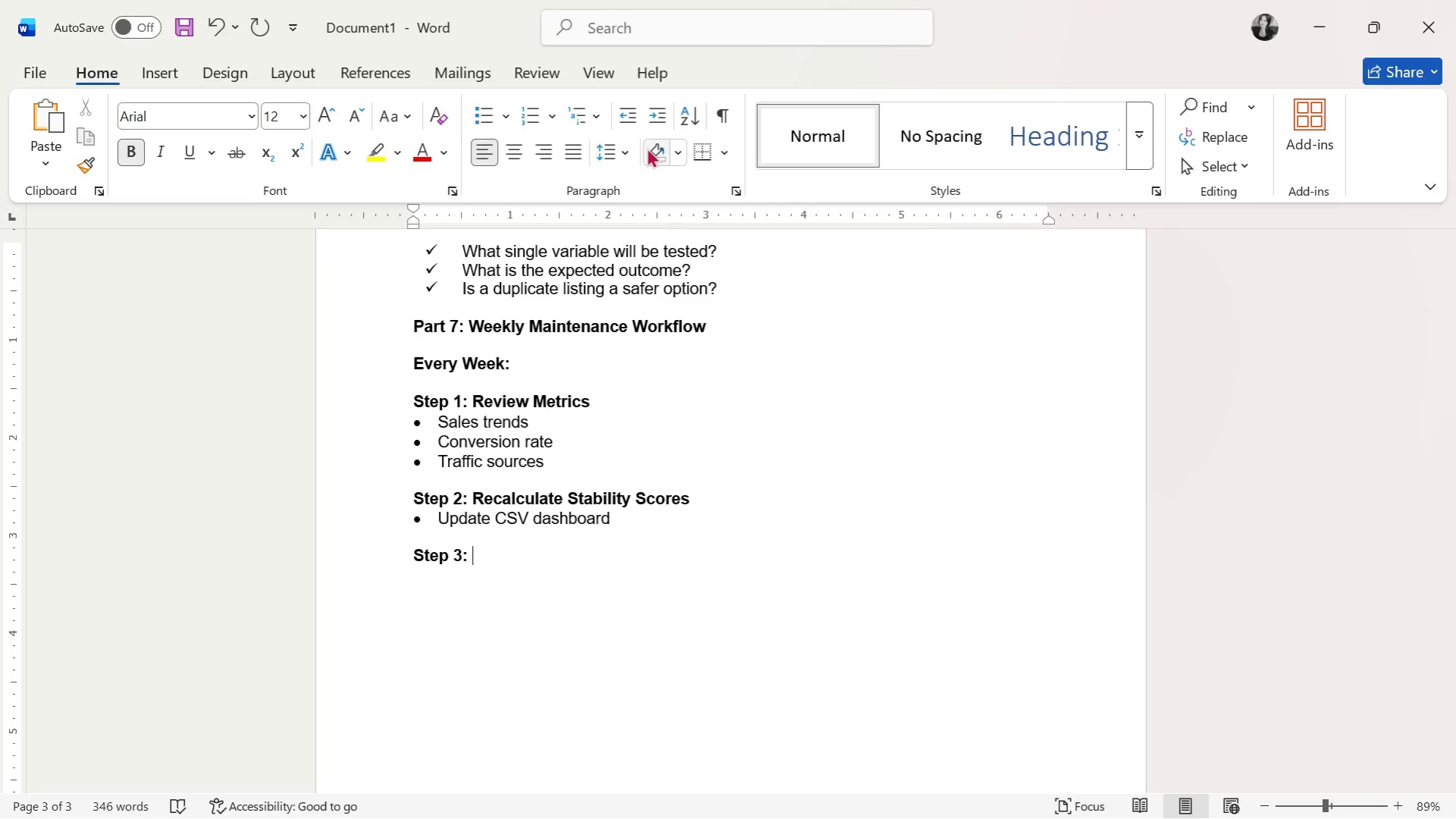 
type( \)
key(Backspace)
key(Backspace)
type(Reassign Risk Levels)
 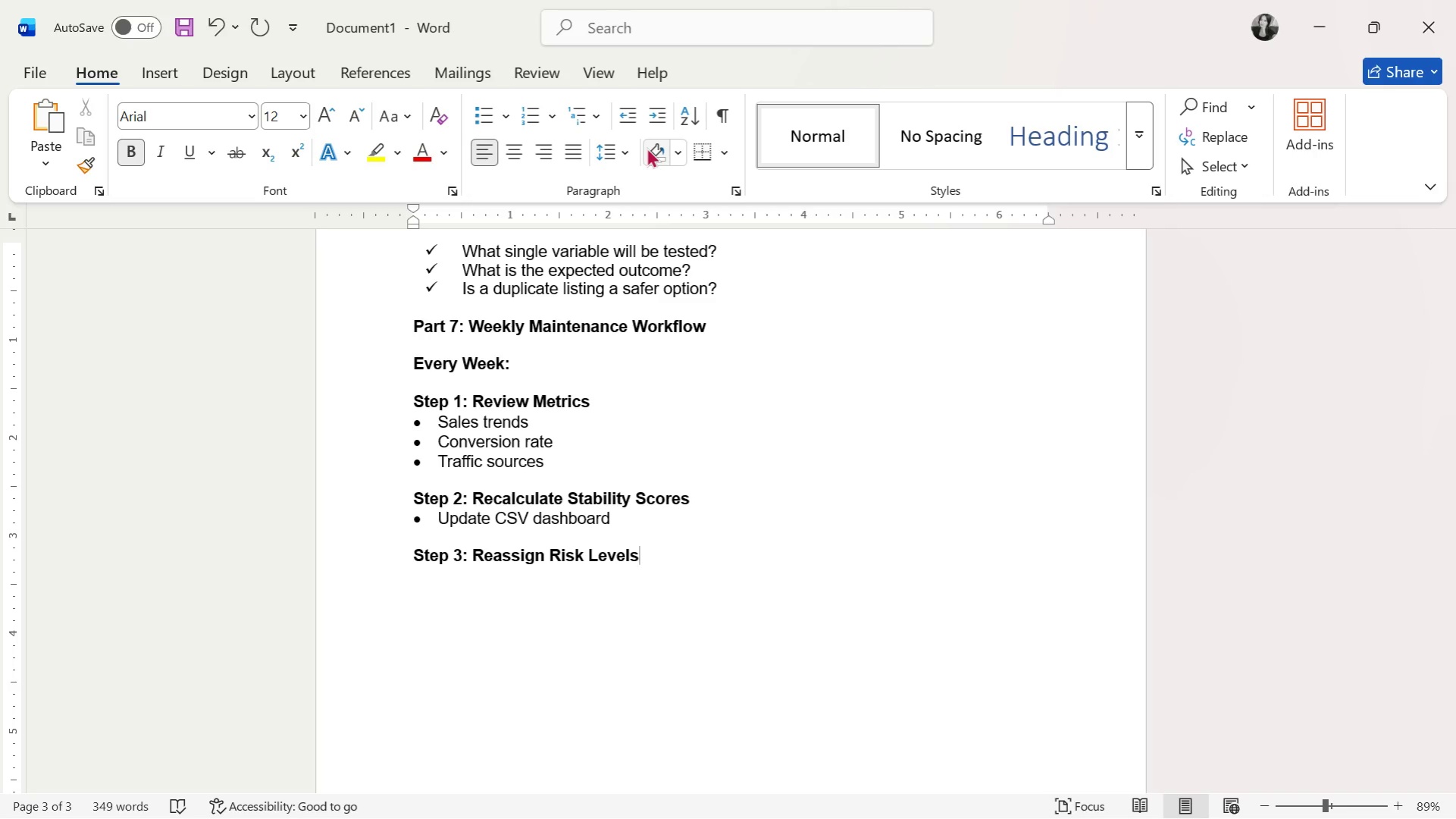 
wait(8.39)
 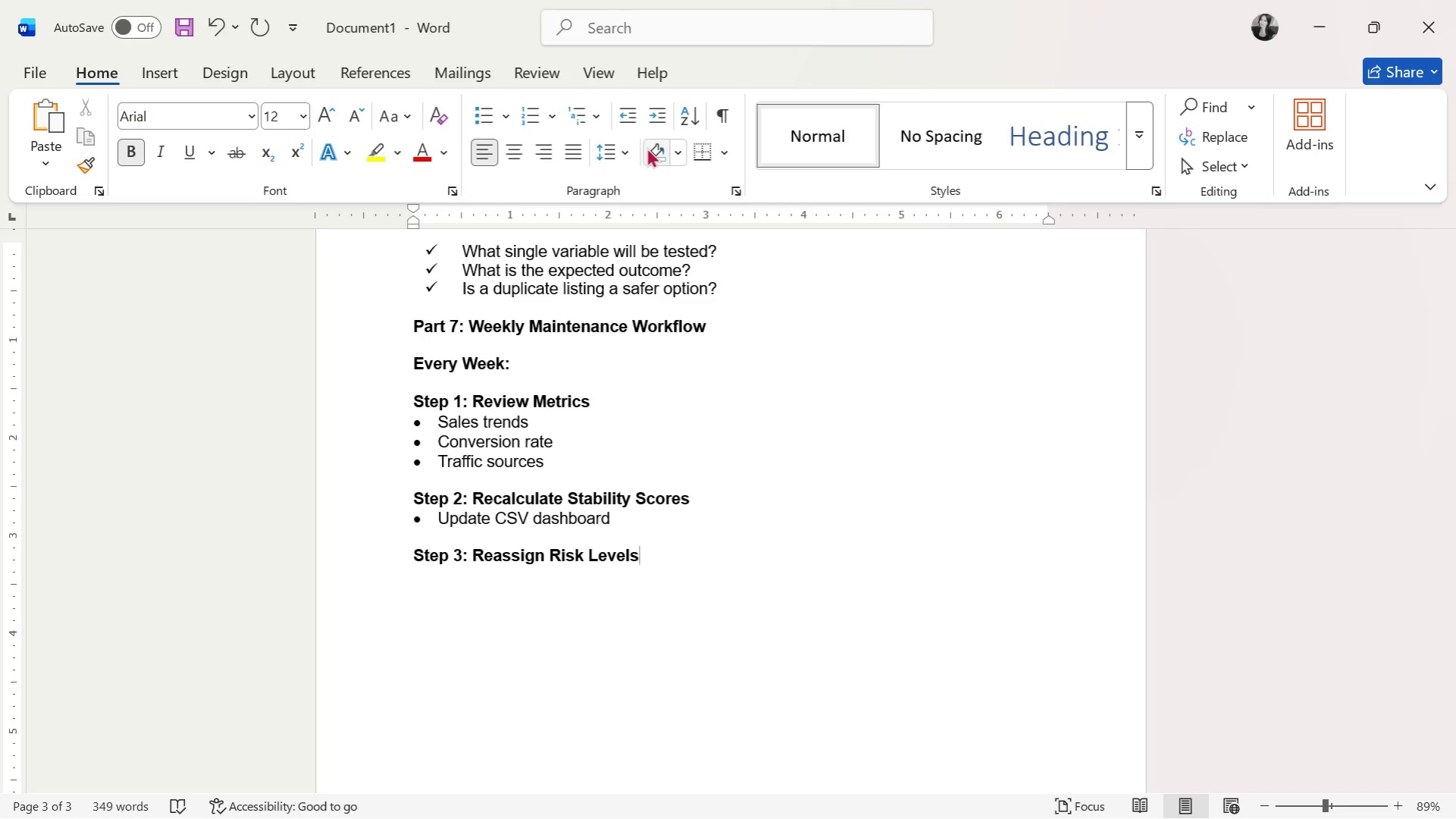 
key(Enter)
 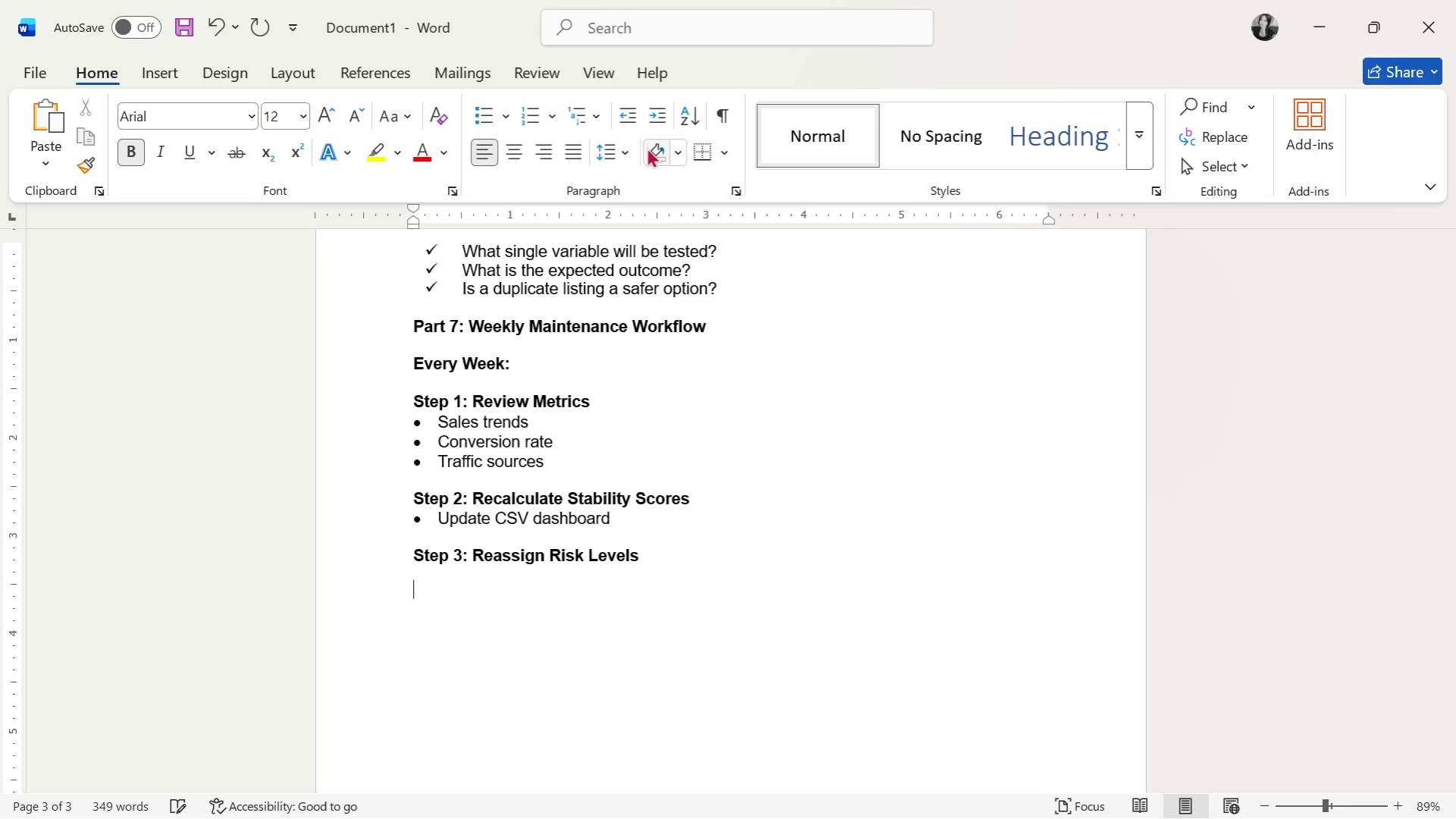 
key(Enter)
 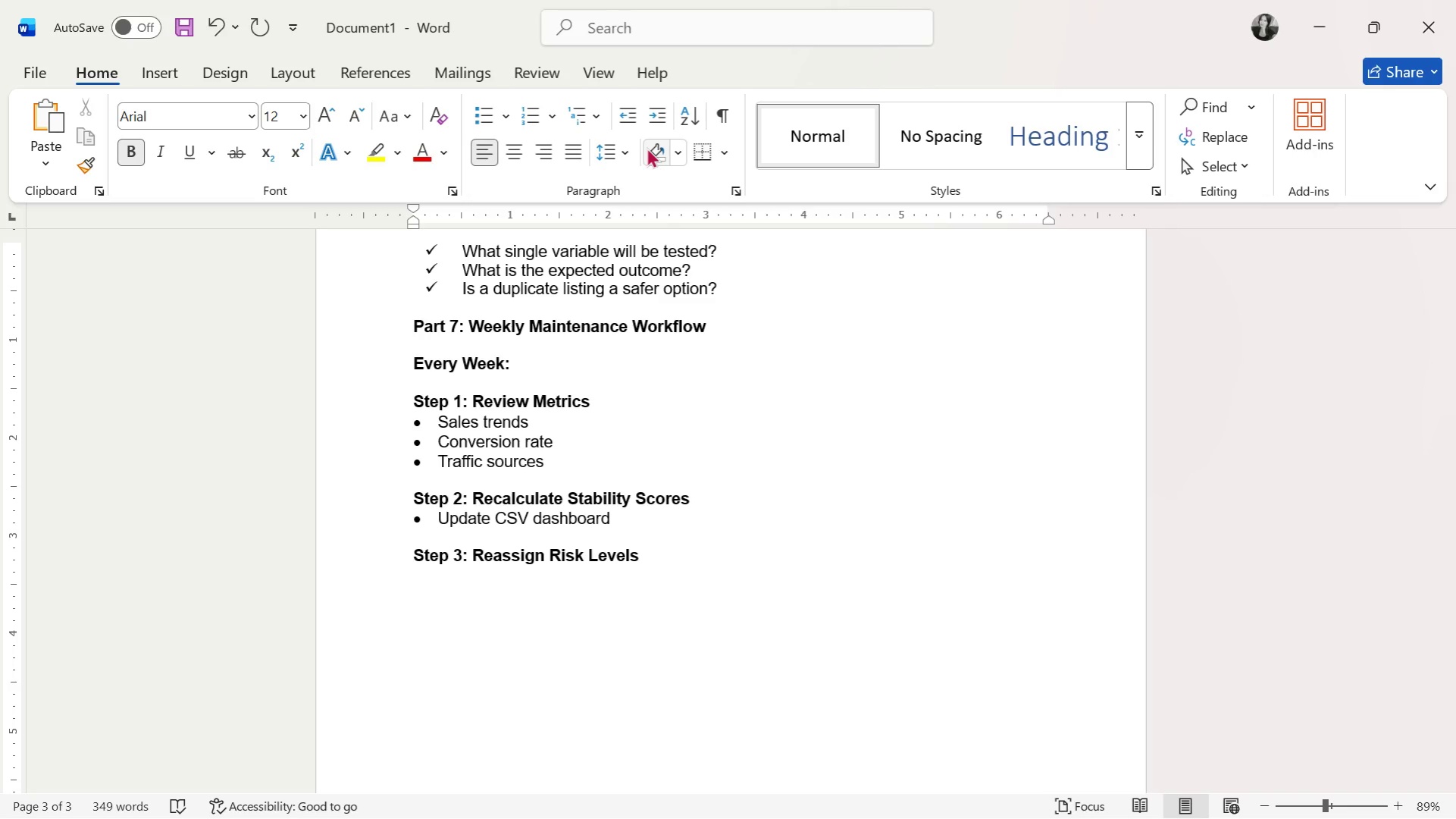 
key(Backspace)
 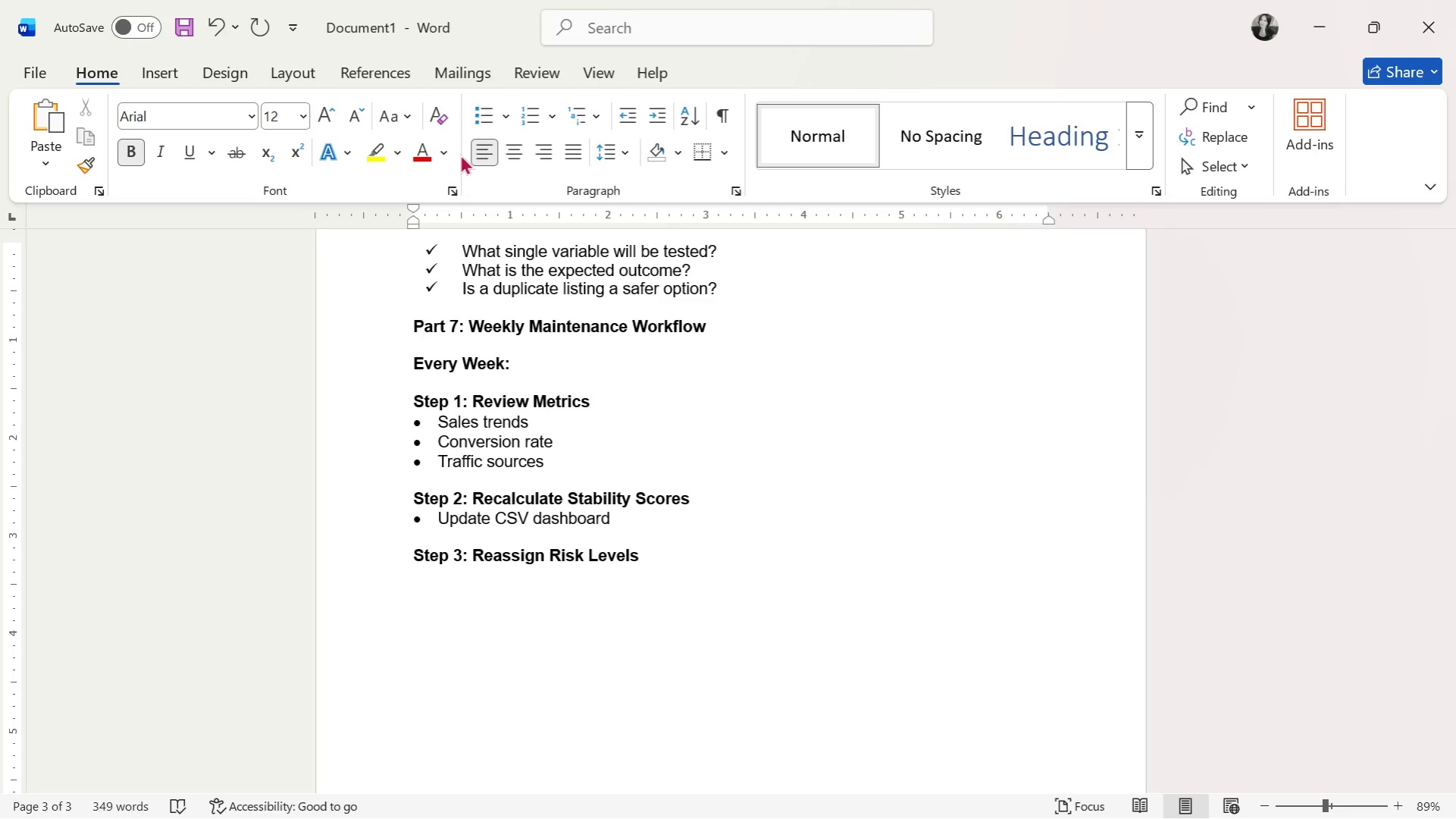 
left_click([484, 111])
 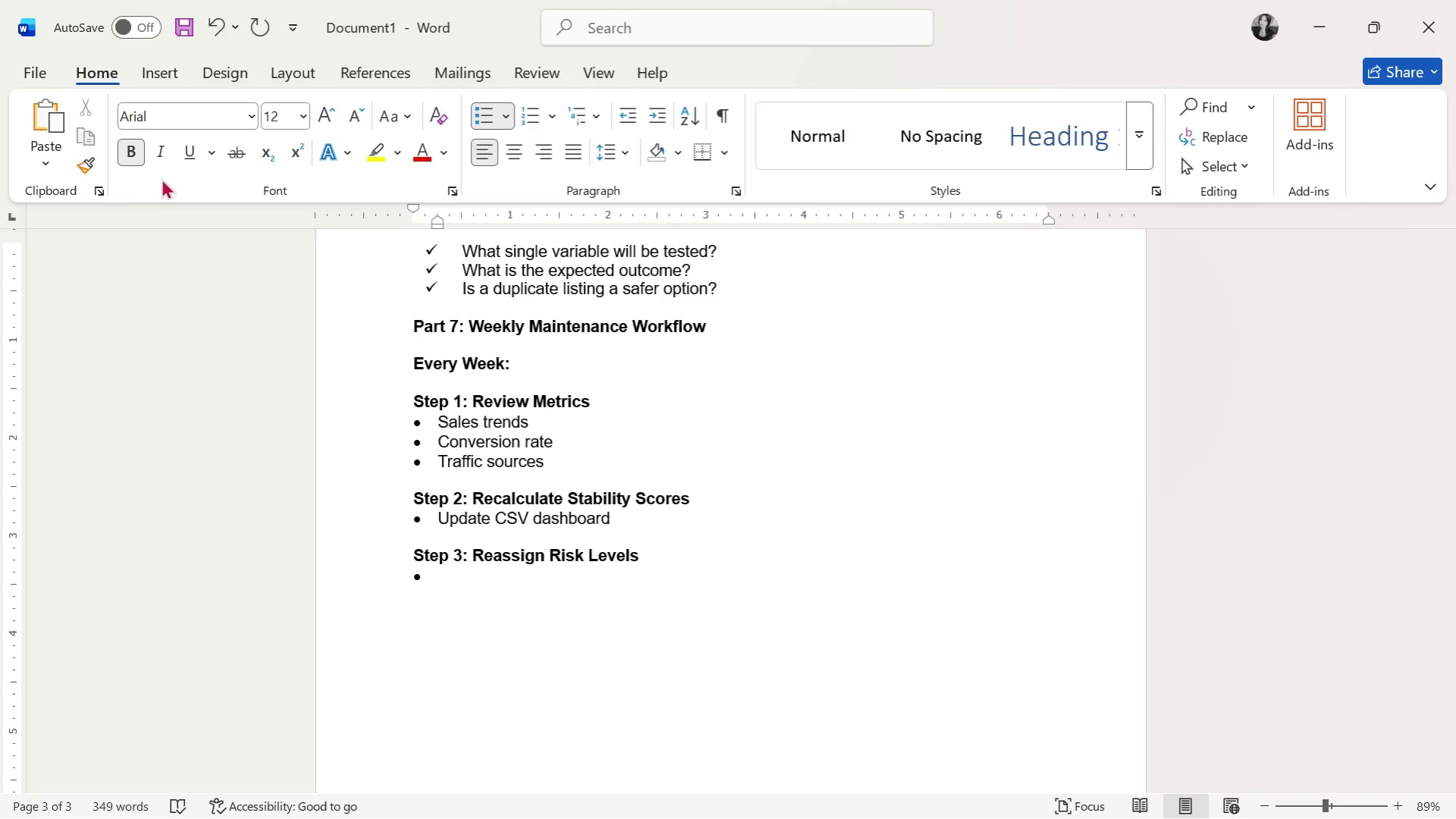 
left_click([137, 162])
 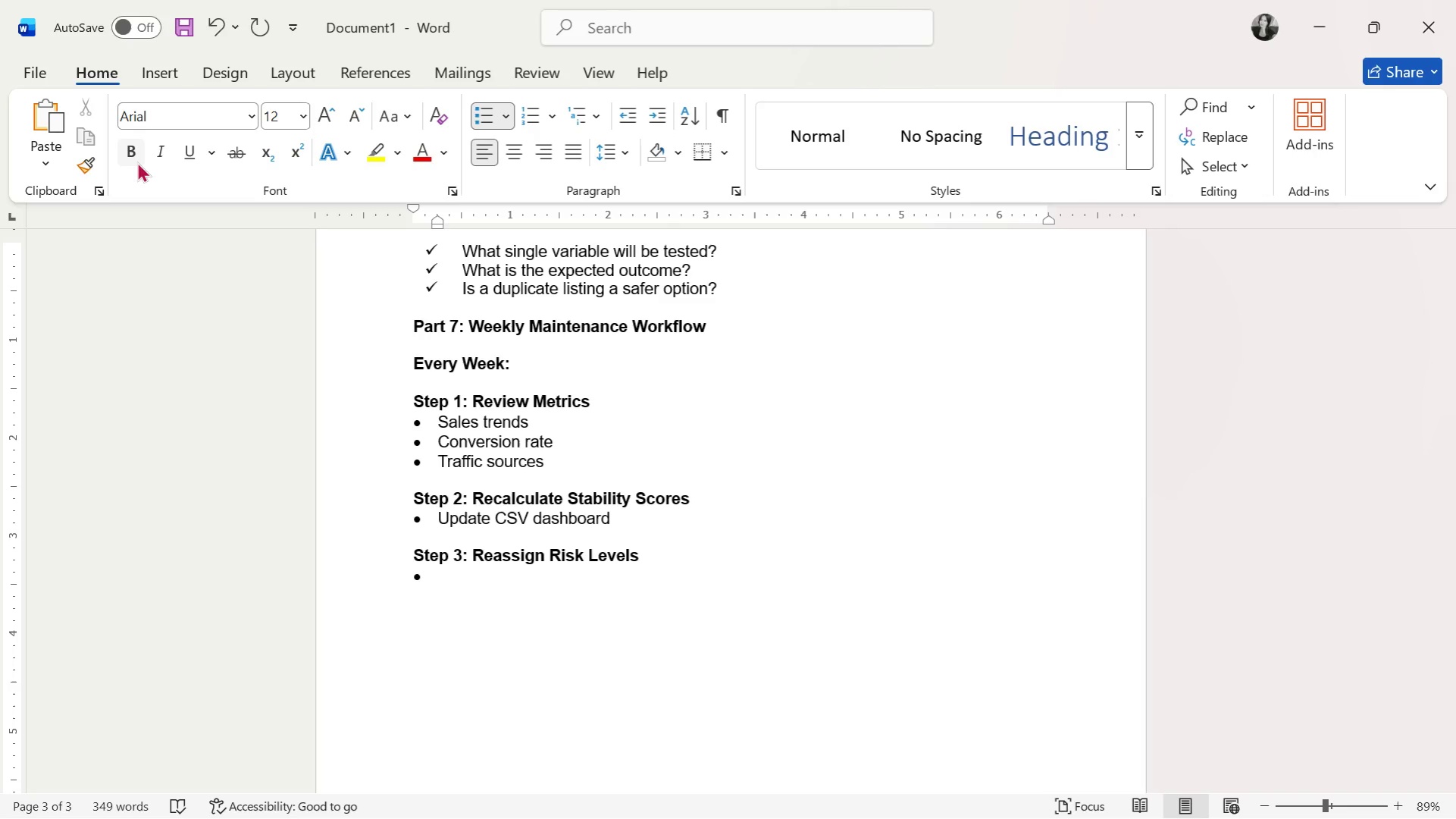 
type(Promote)
 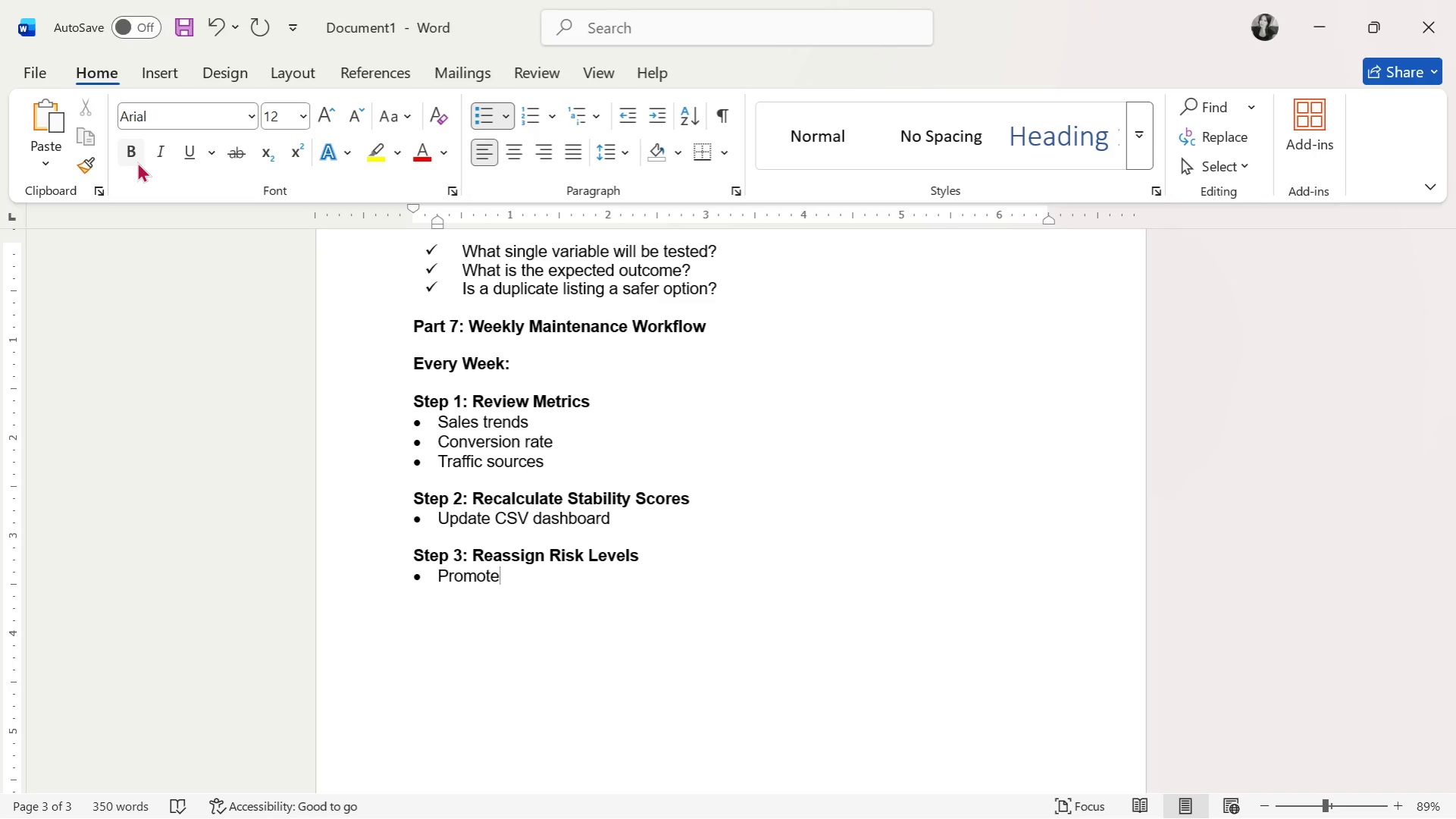 
type( )
key(Backspace)
type(/demote listings)
 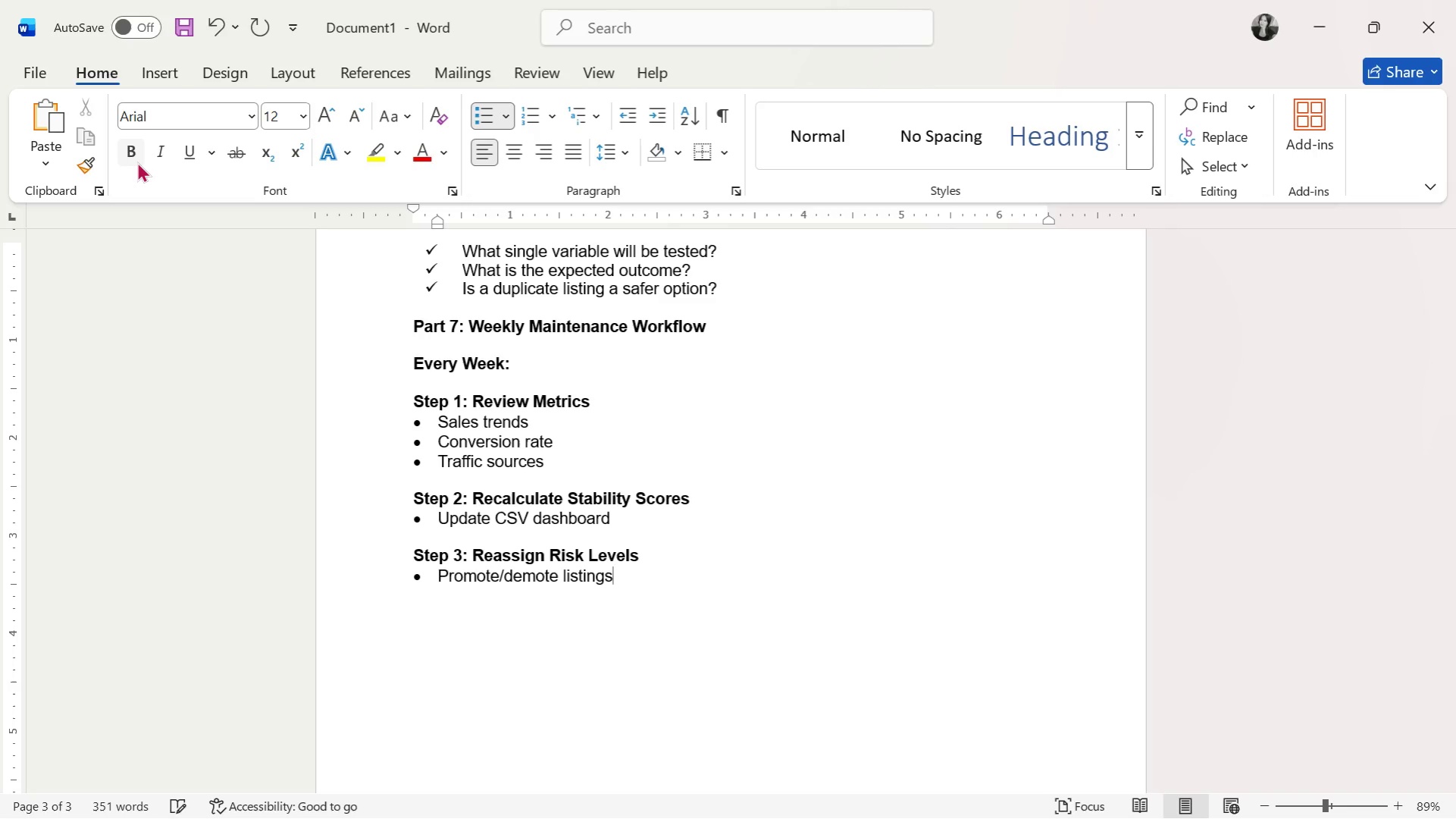 
key(Enter)
 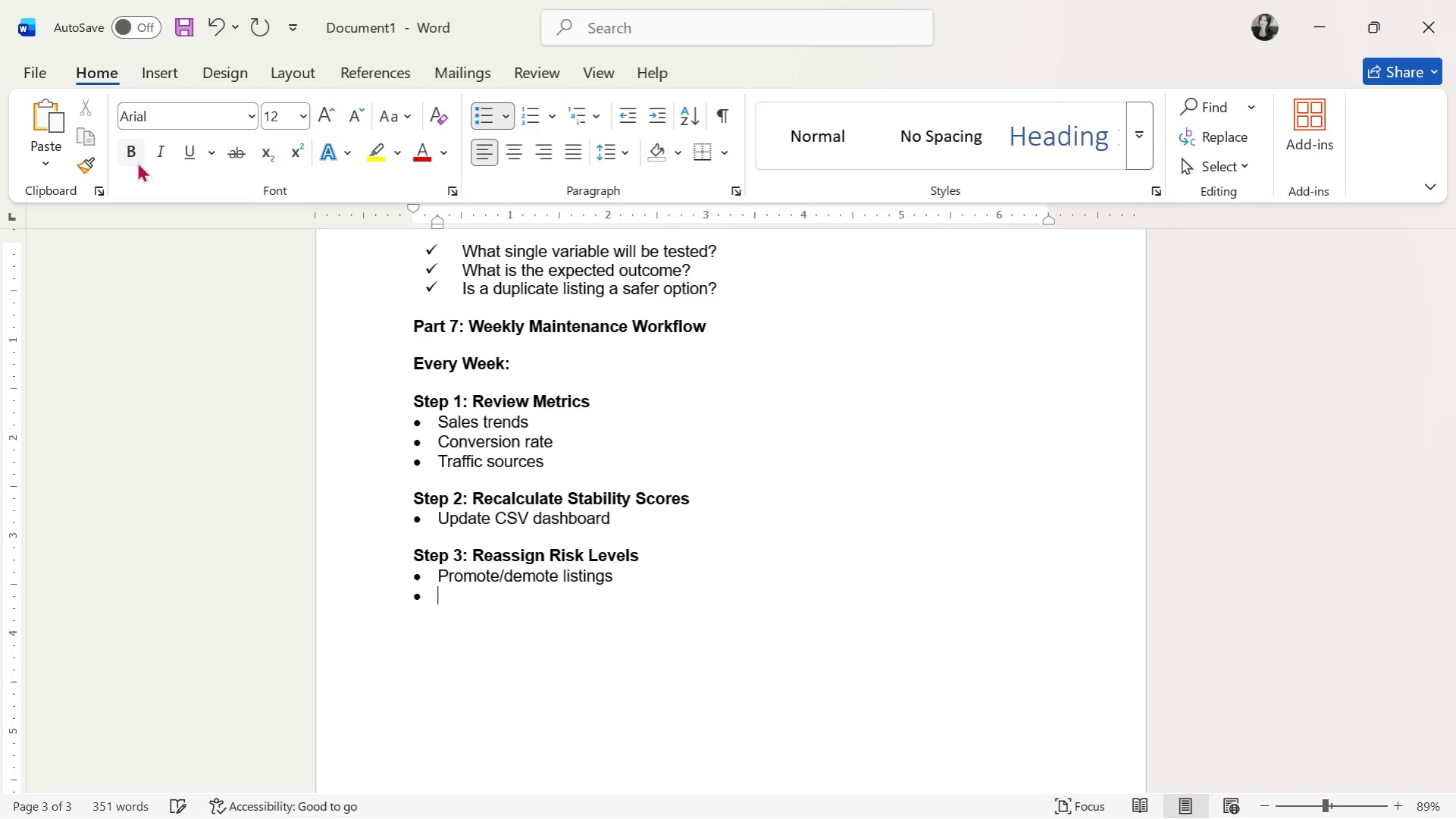 
key(Enter)
 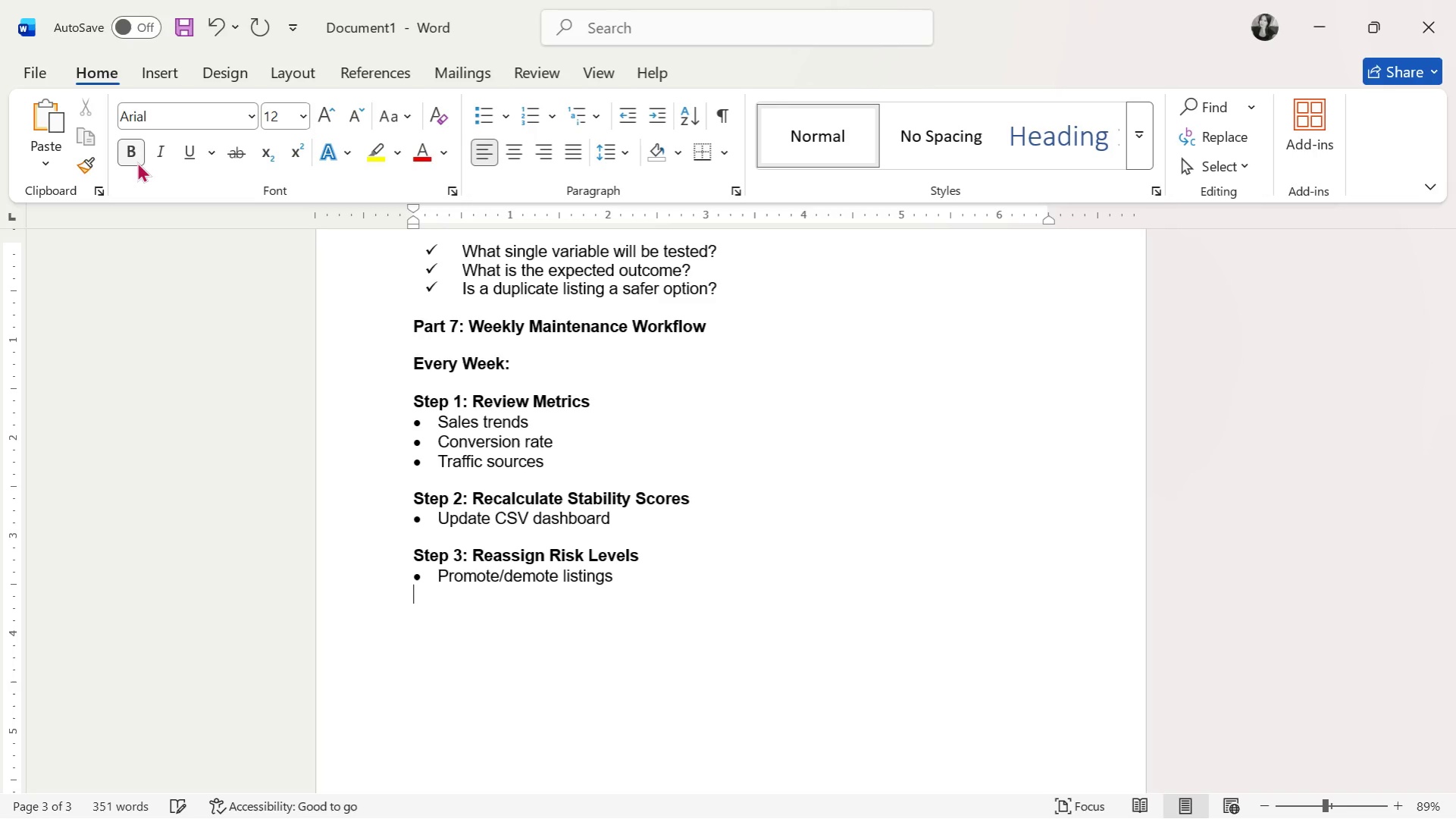 
key(Enter)
 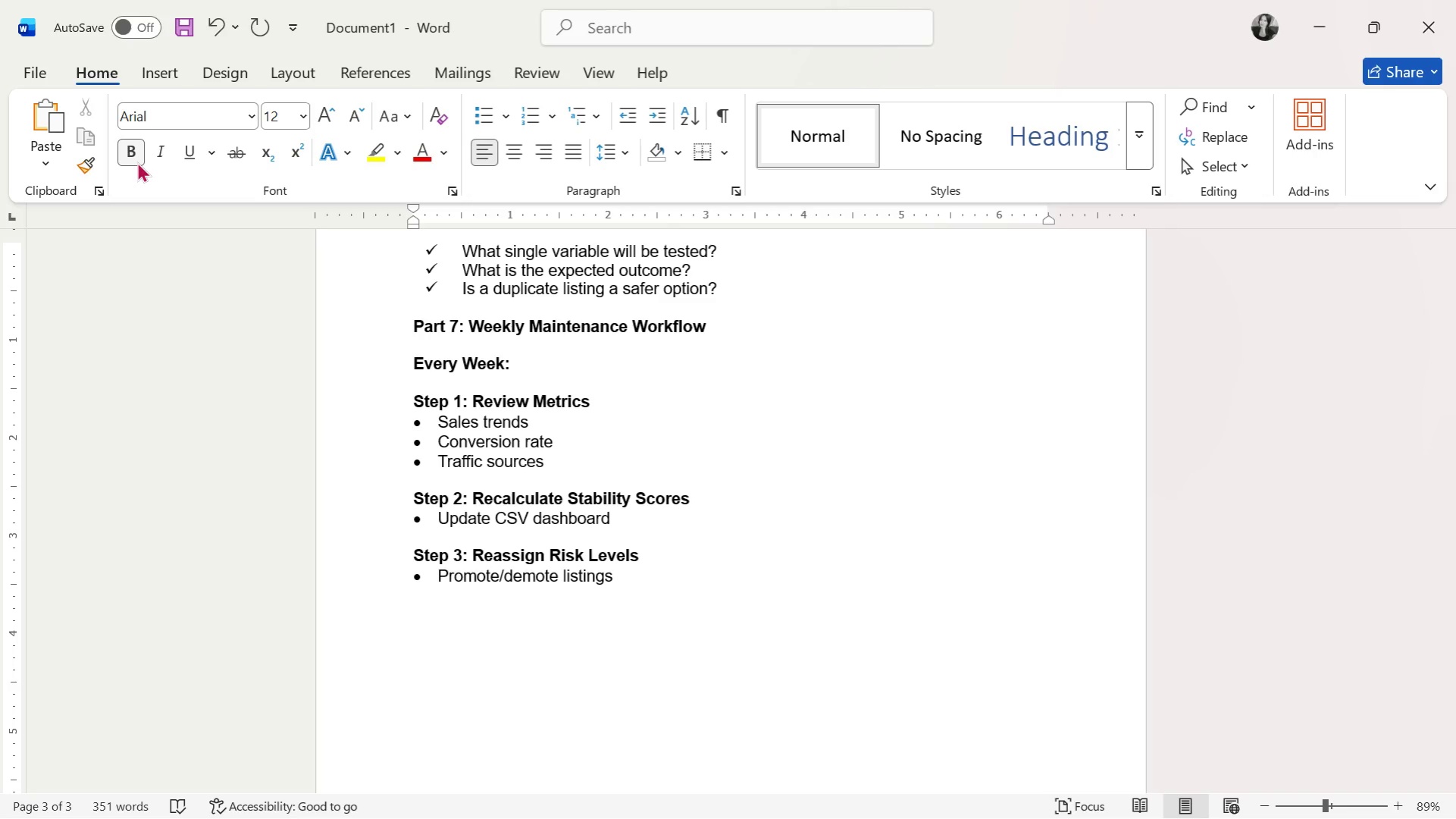 
wait(7.24)
 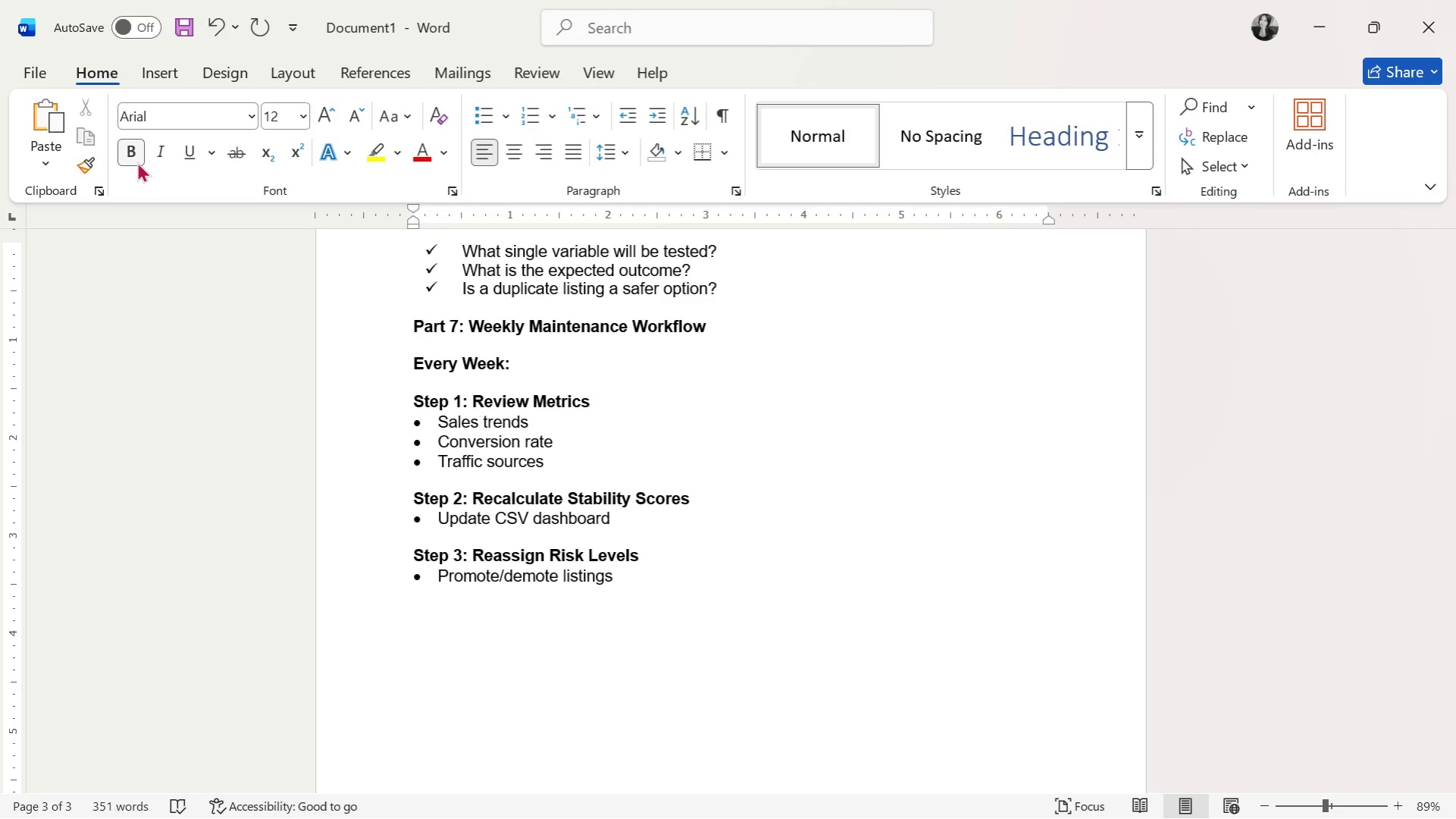 
key(Control+ControlLeft)
 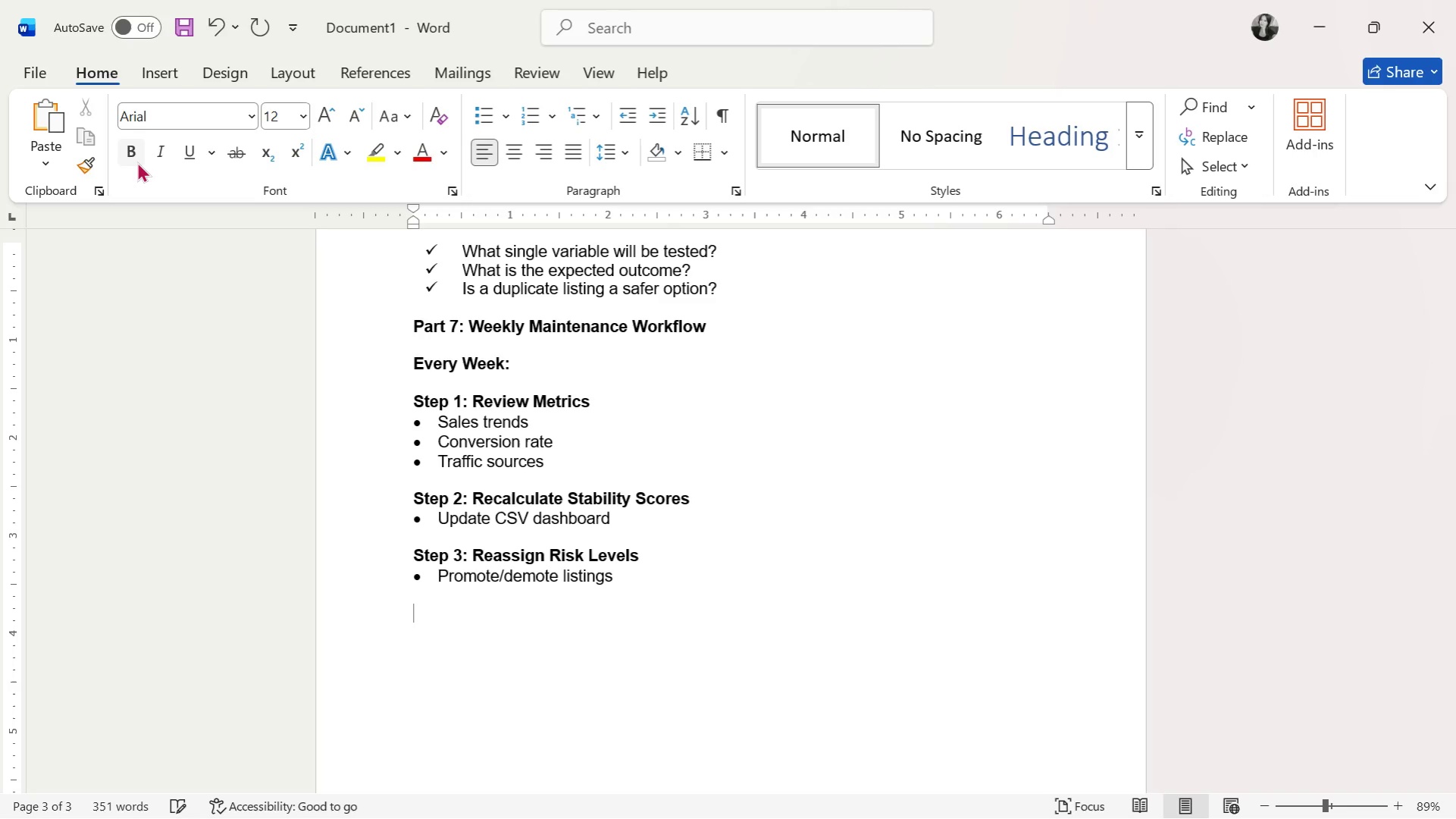 
key(Control+B)
 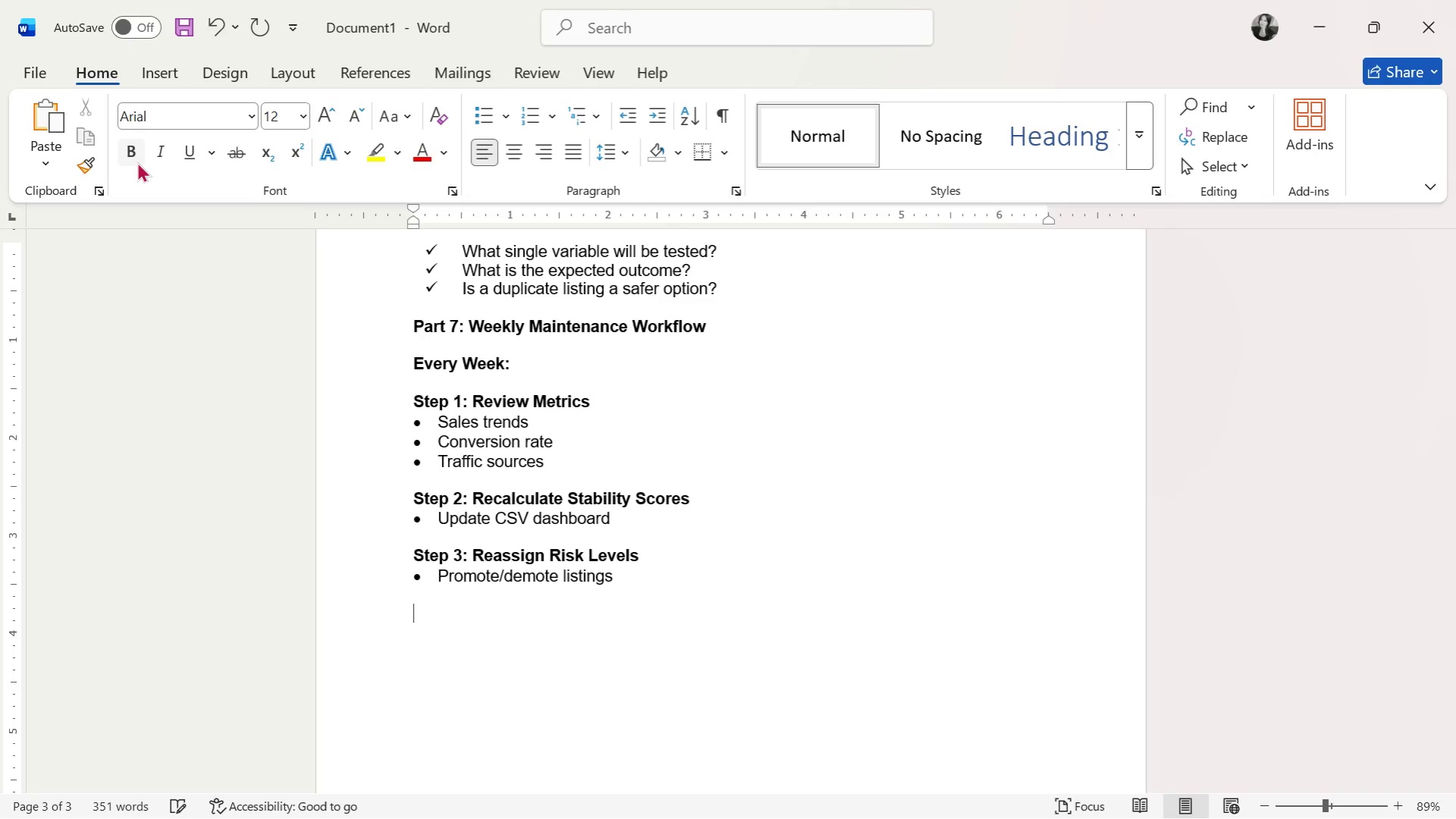 
type(Ste)
key(Backspace)
key(Backspace)
key(Backspace)
 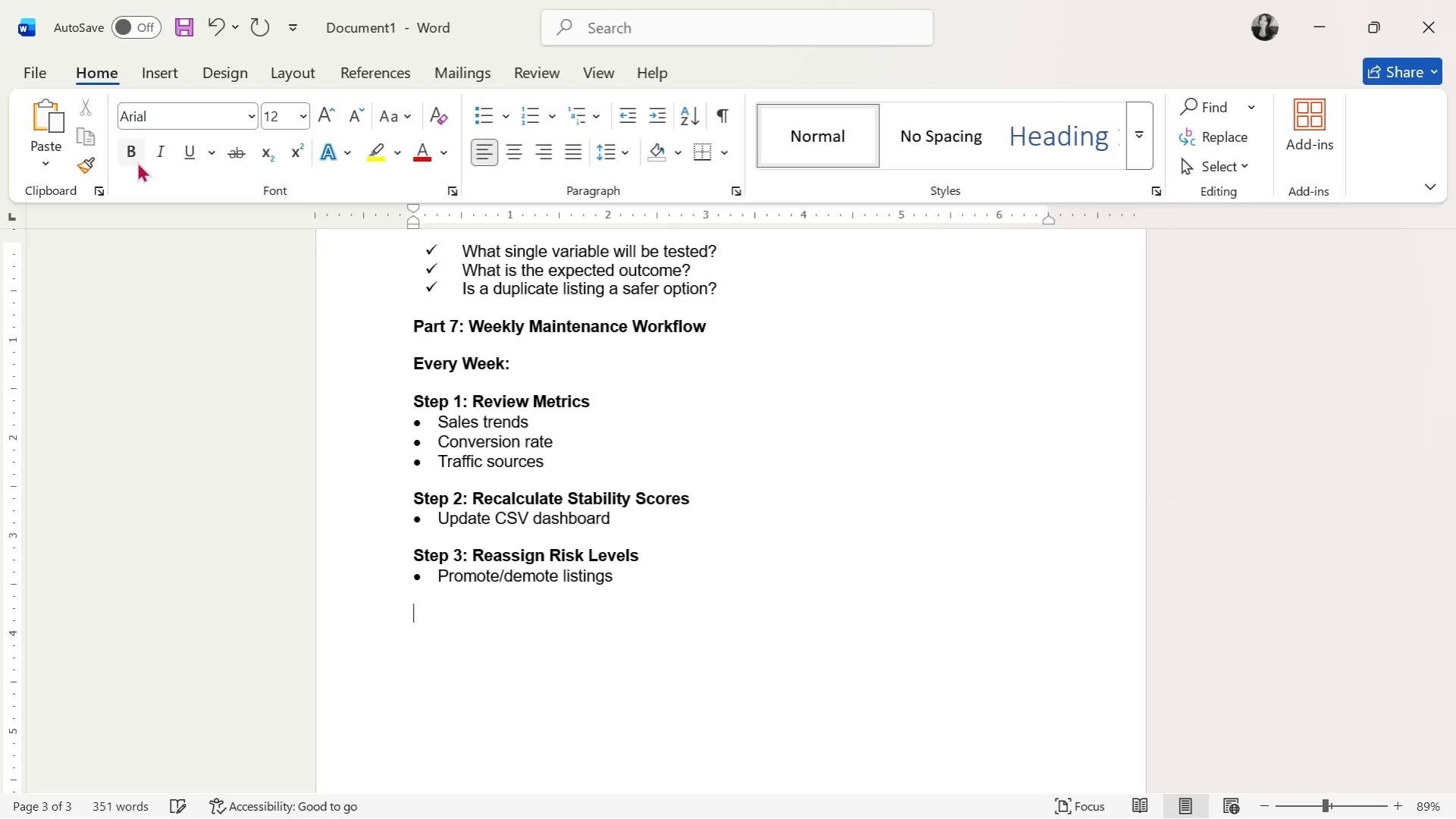 
key(Control+B)
 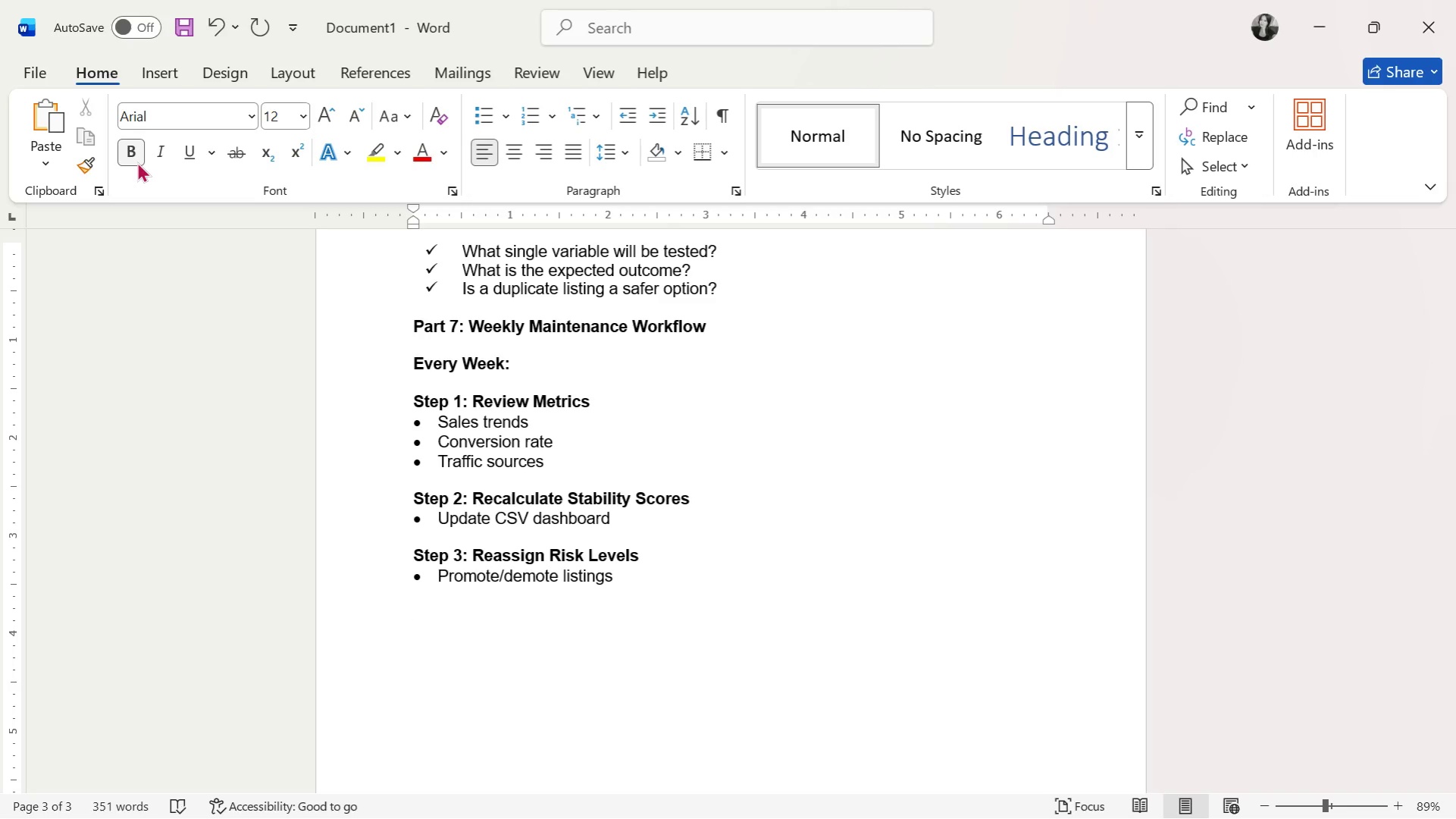 
type(Step 4: Approve)
 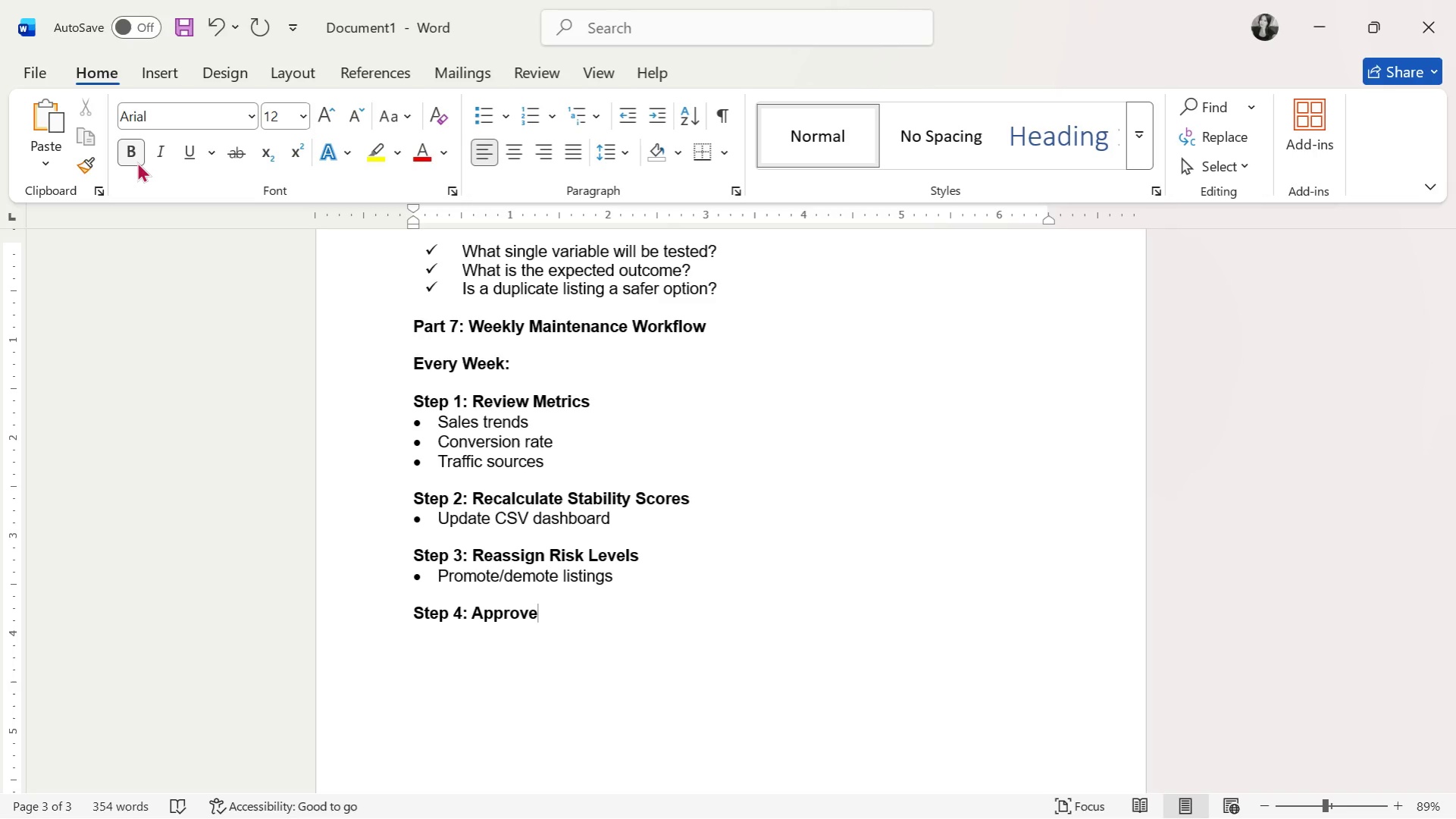 
type( Experiments)
 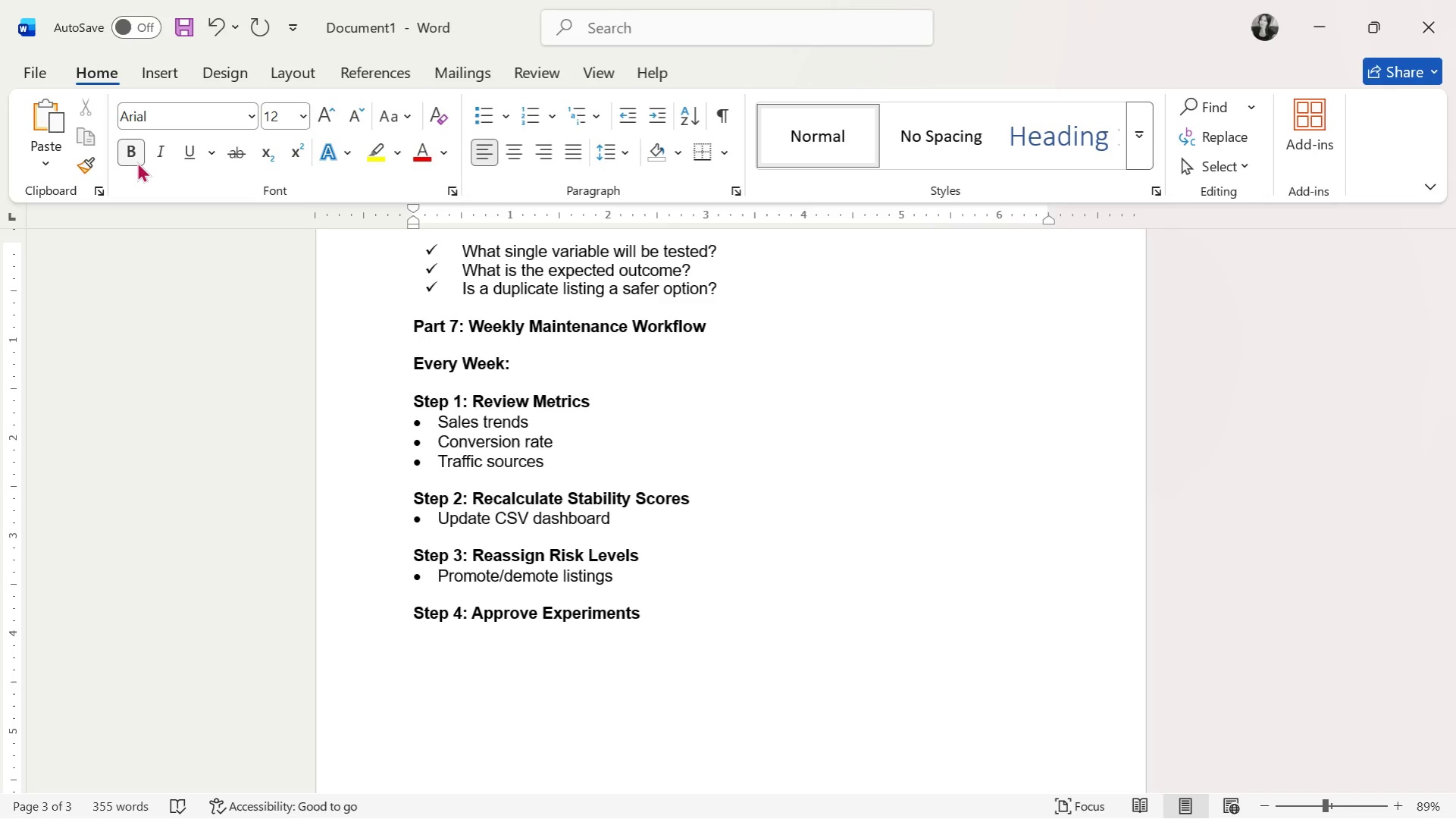 
key(Enter)
 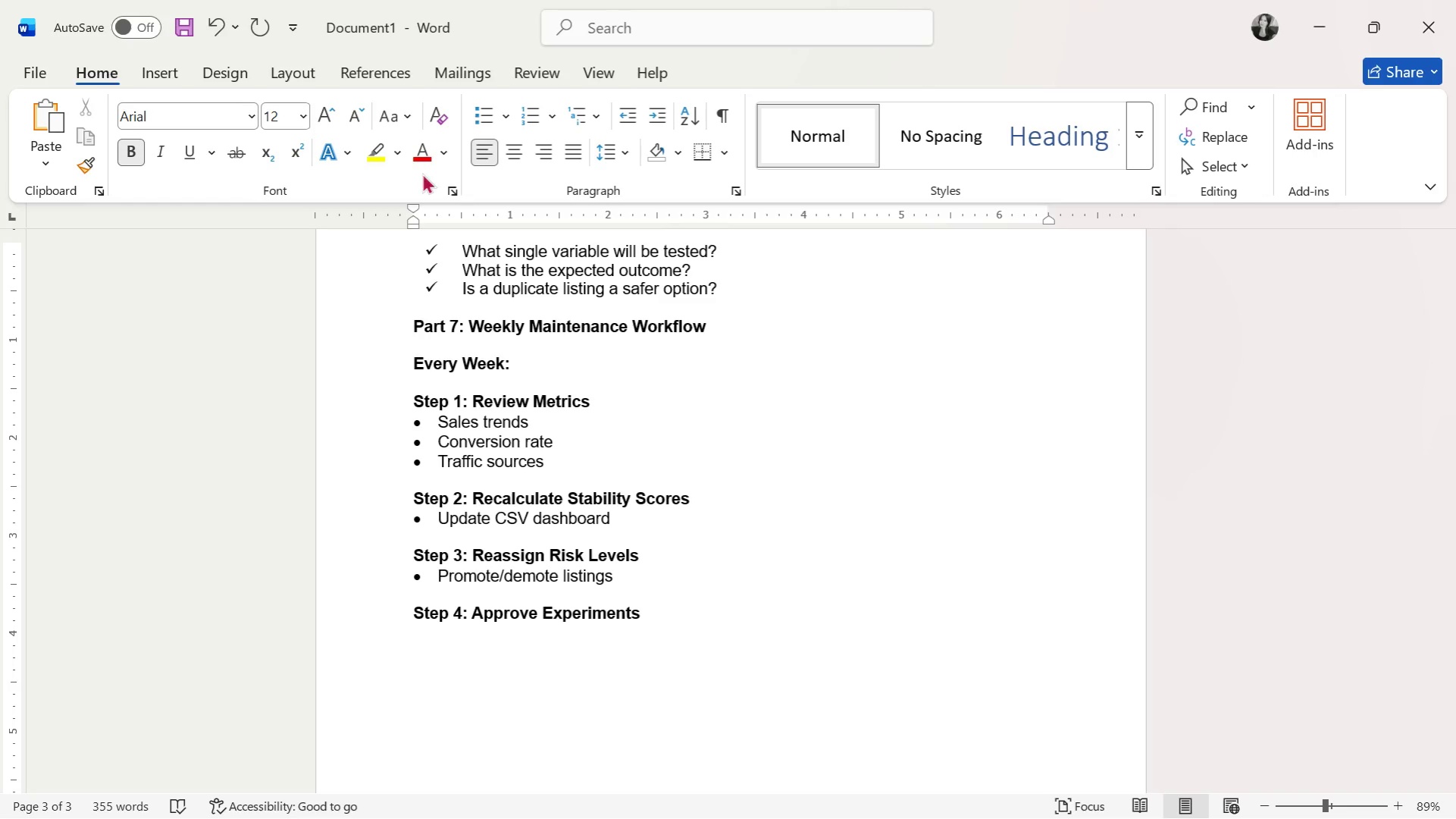 
left_click([474, 119])
 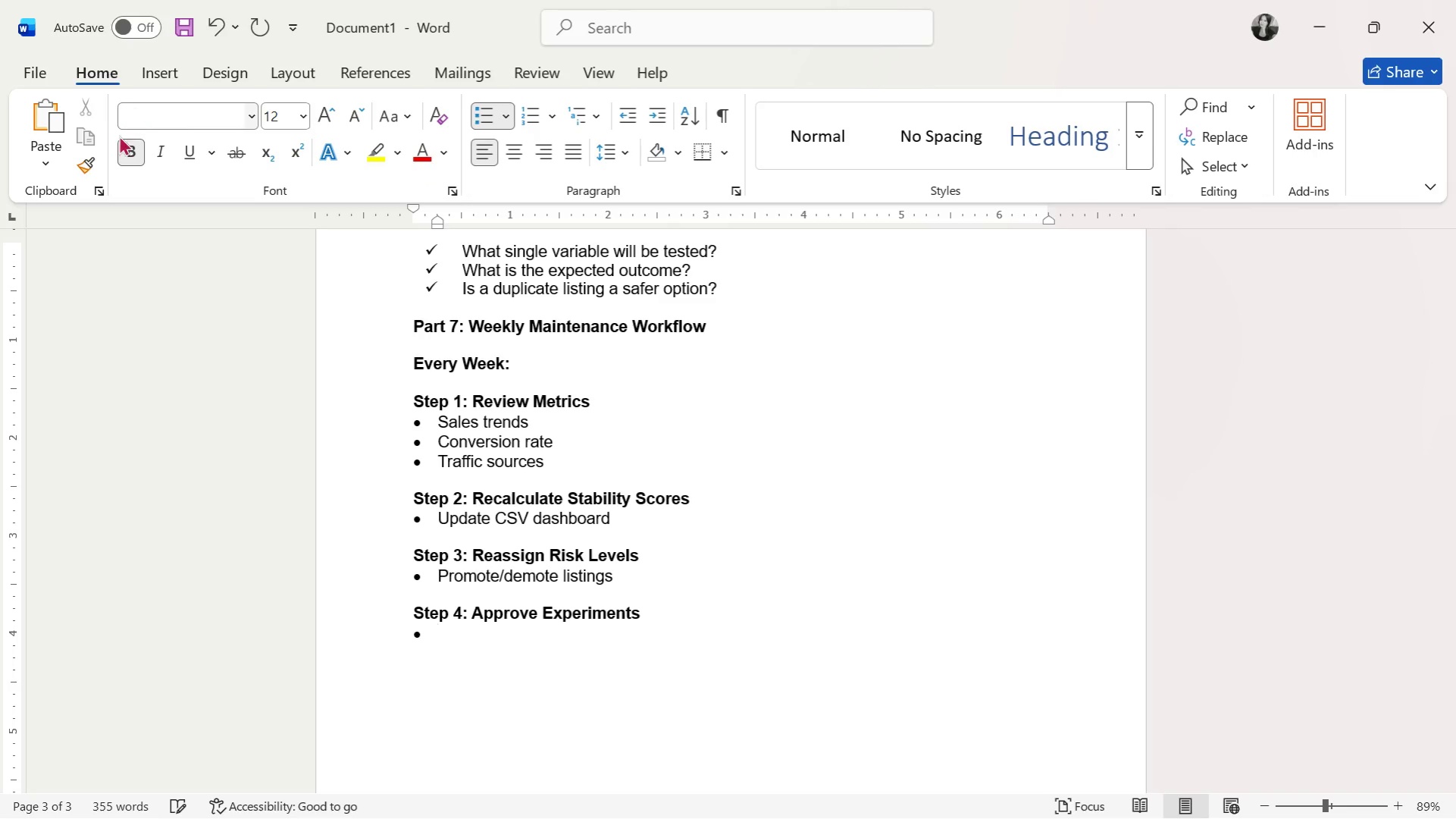 
left_click([128, 143])
 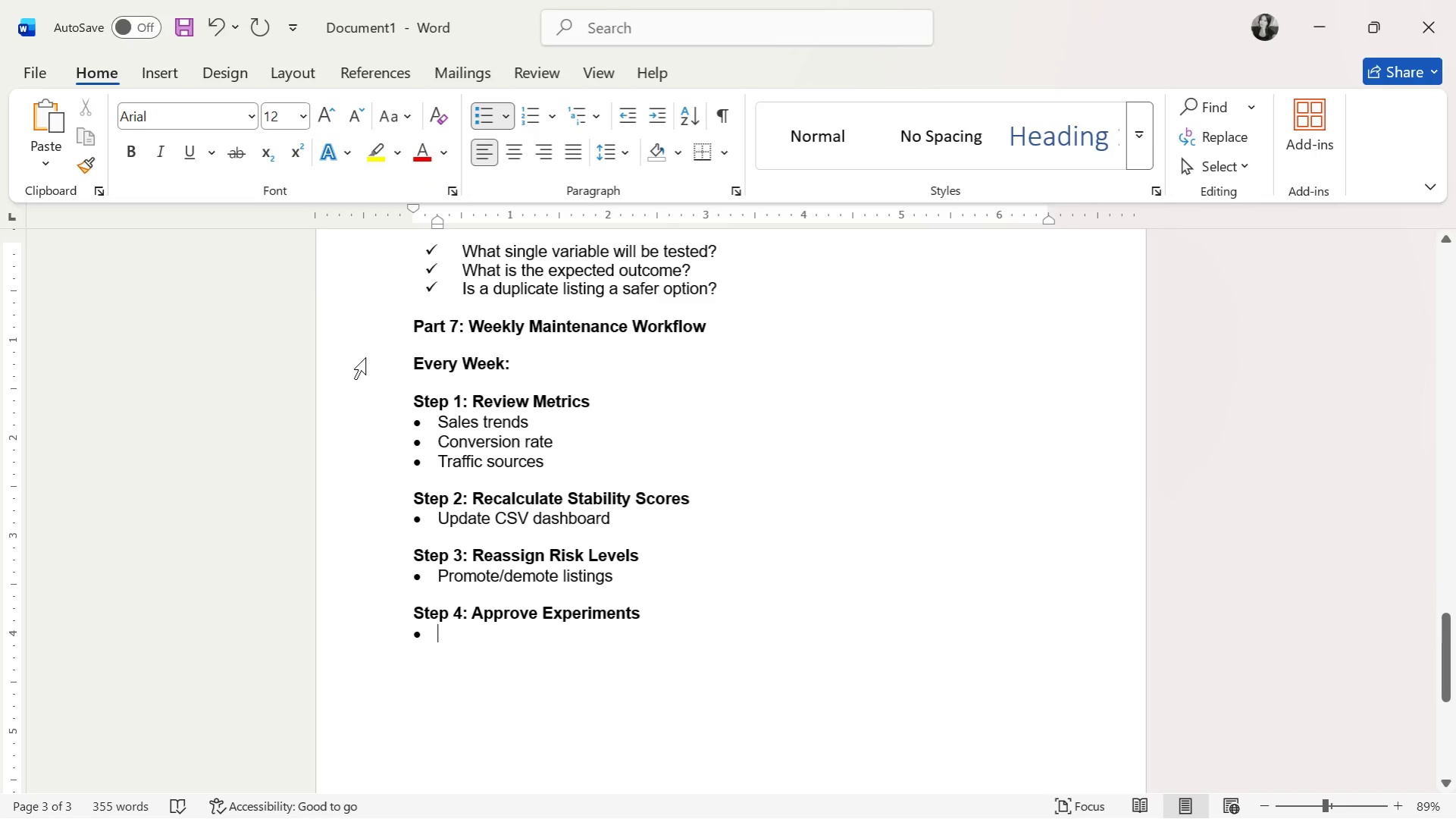 
type(Only for yellow)
key(Backspace)
key(Backspace)
key(Backspace)
key(Backspace)
key(Backspace)
key(Backspace)
type(Yellow & Red listings)
 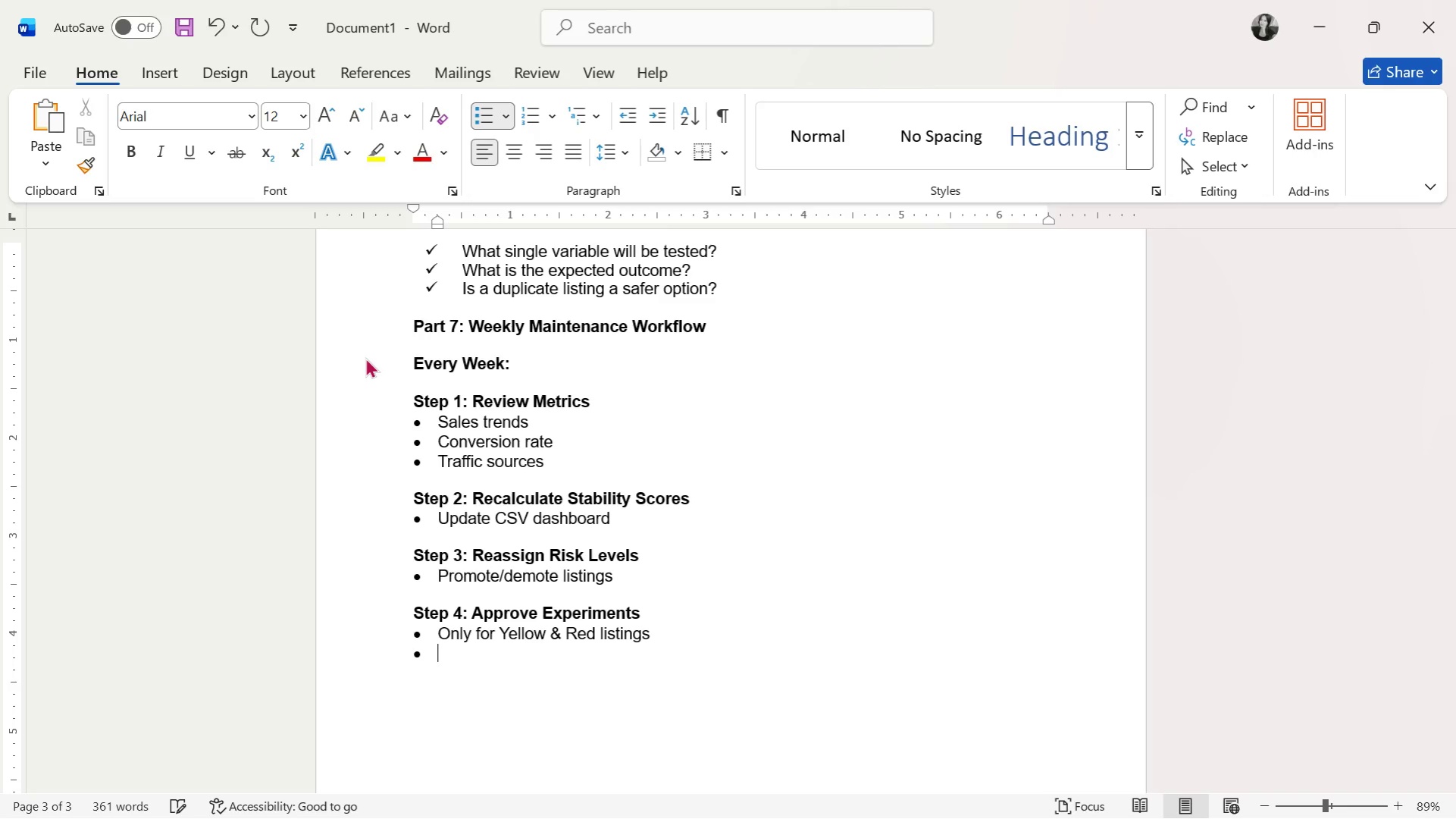 
 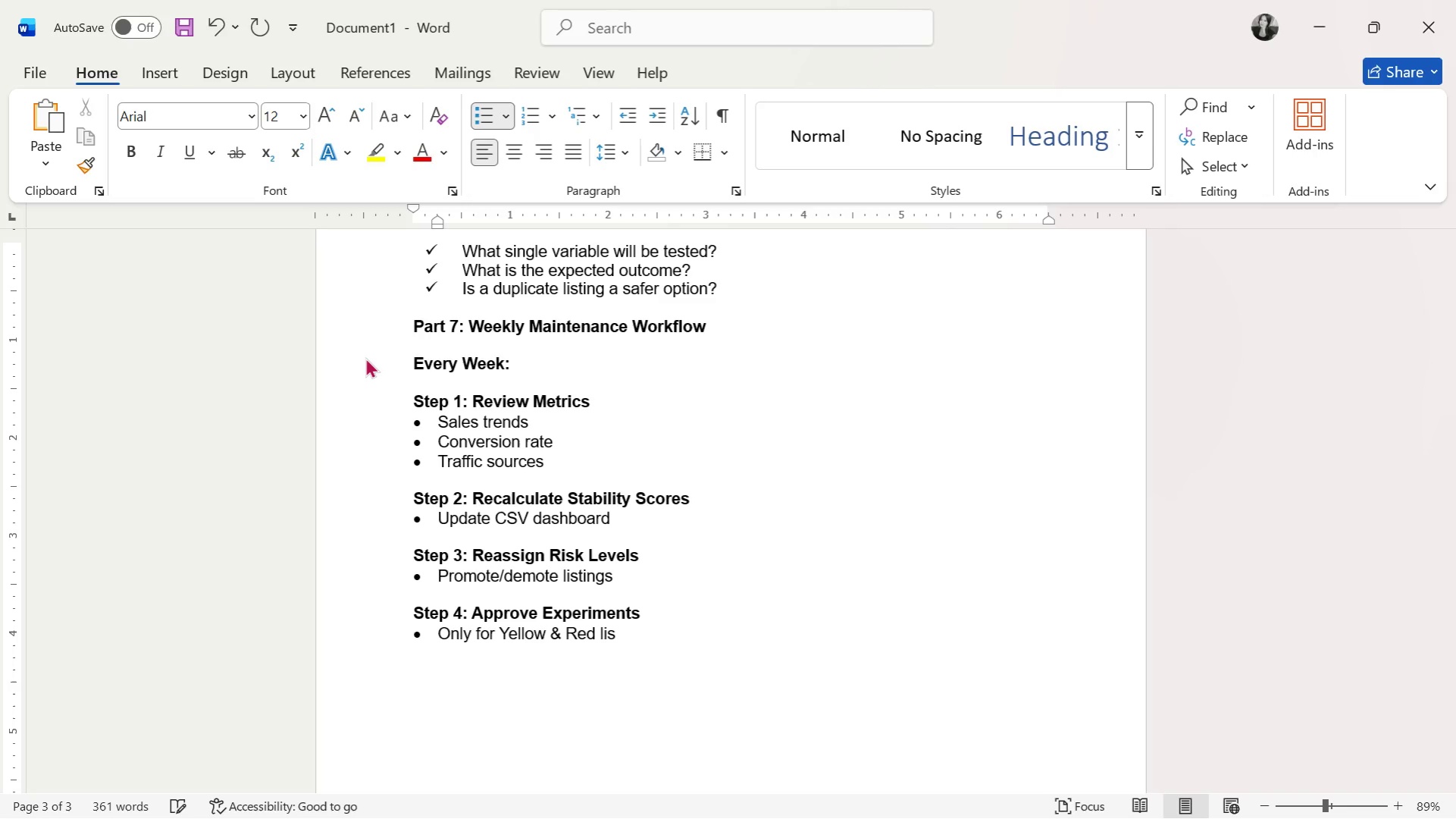 
key(Enter)
 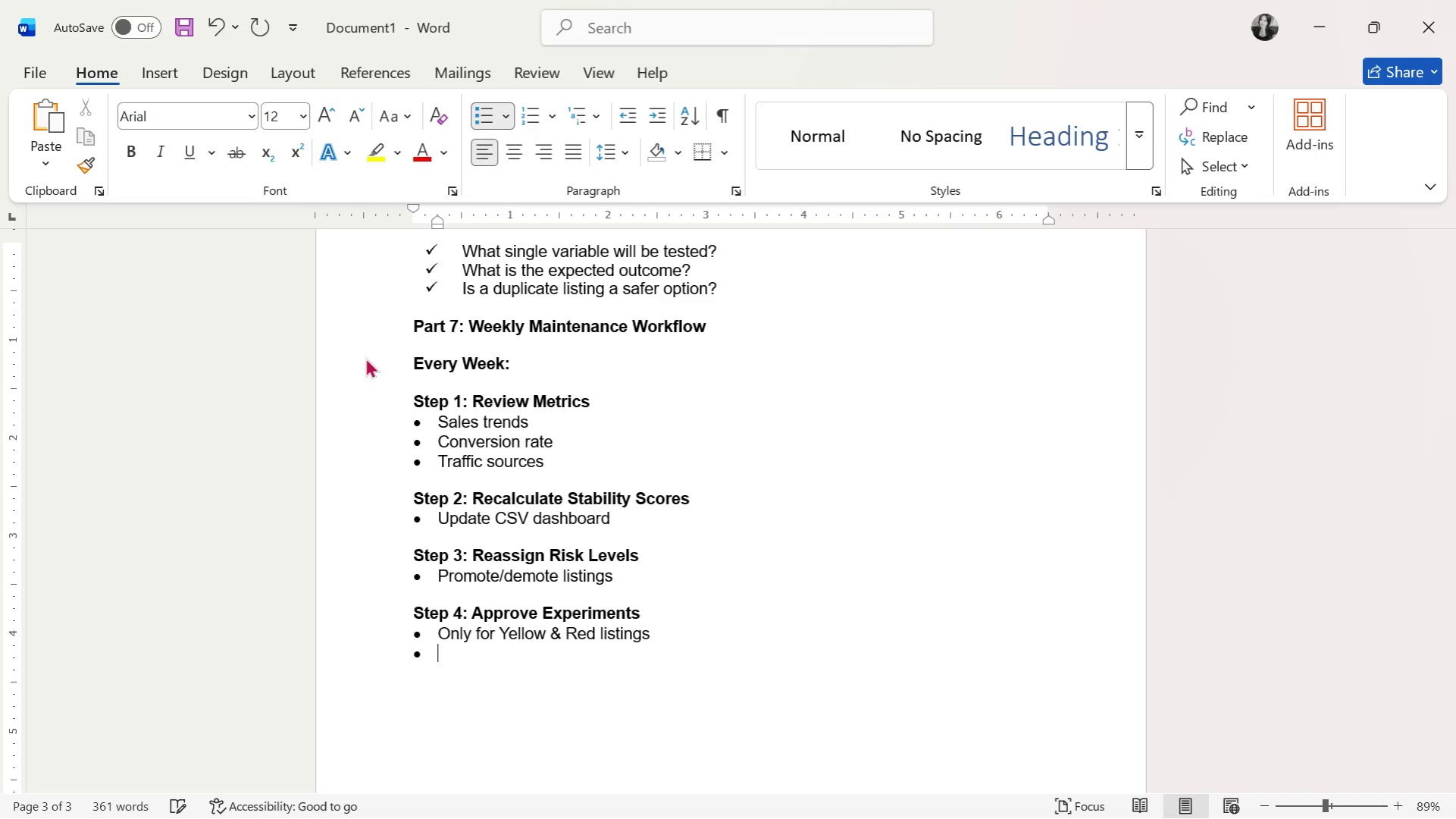 
key(Enter)
 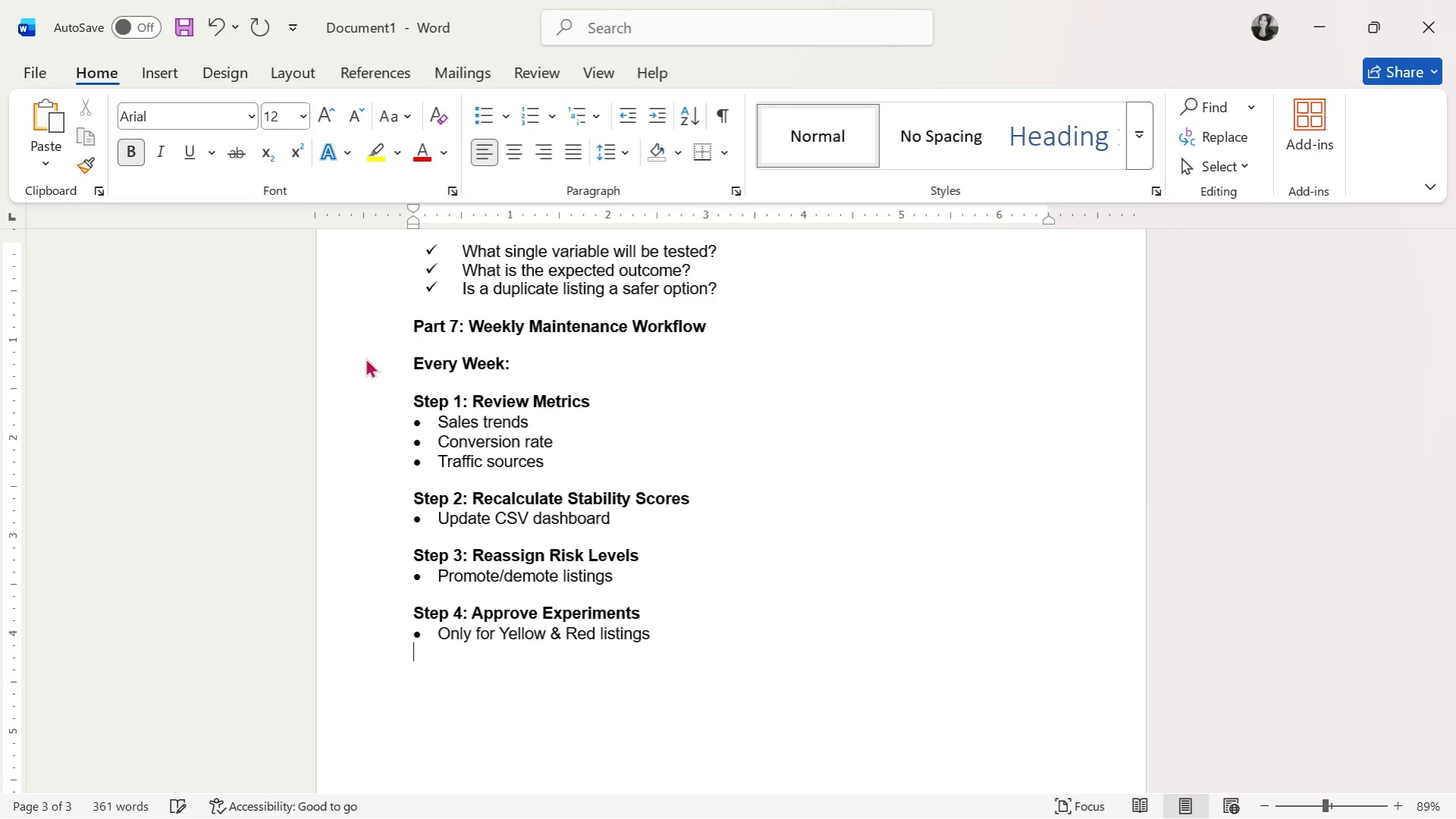 
key(Enter)
 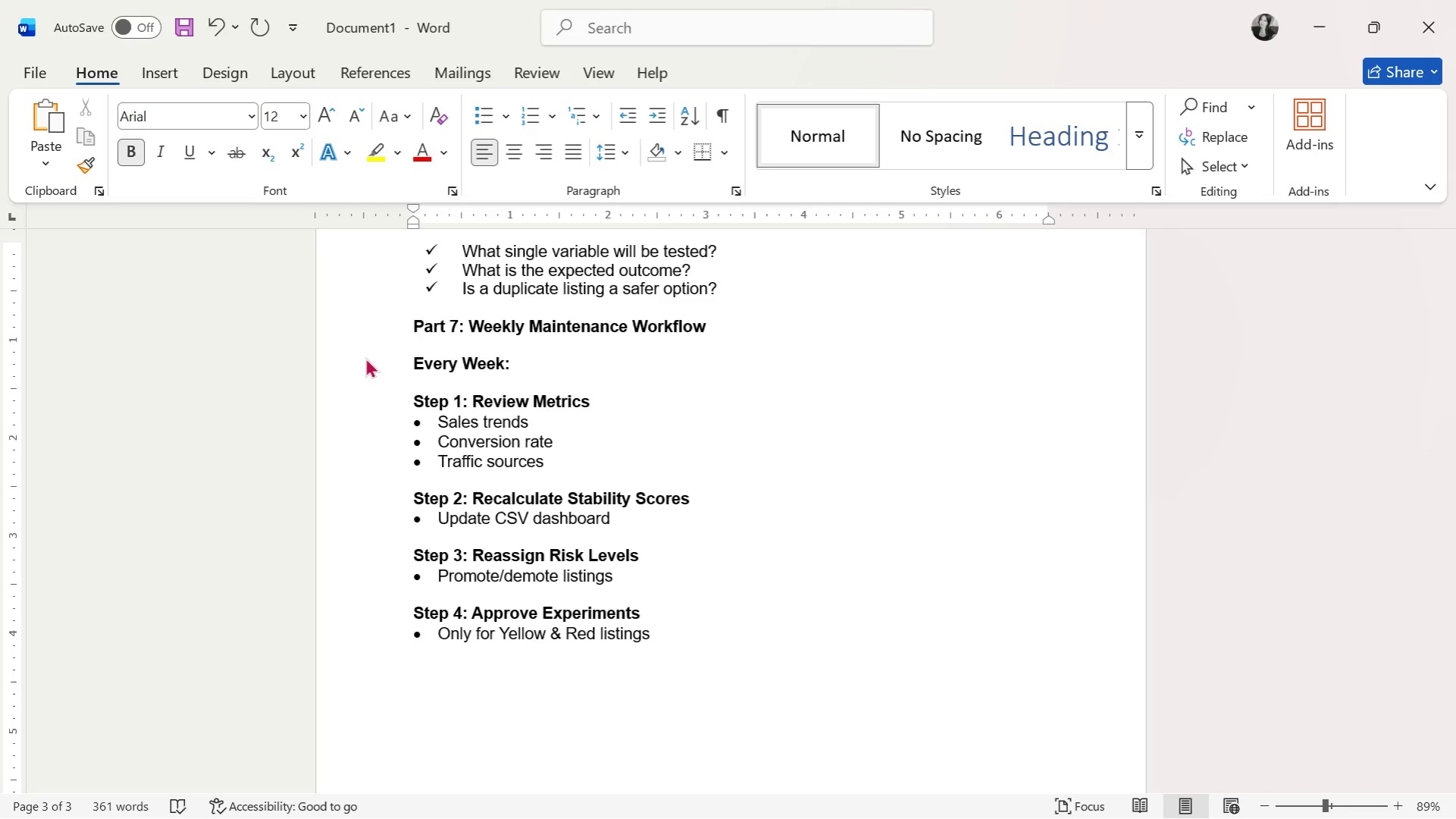 
type(Step 5:)
 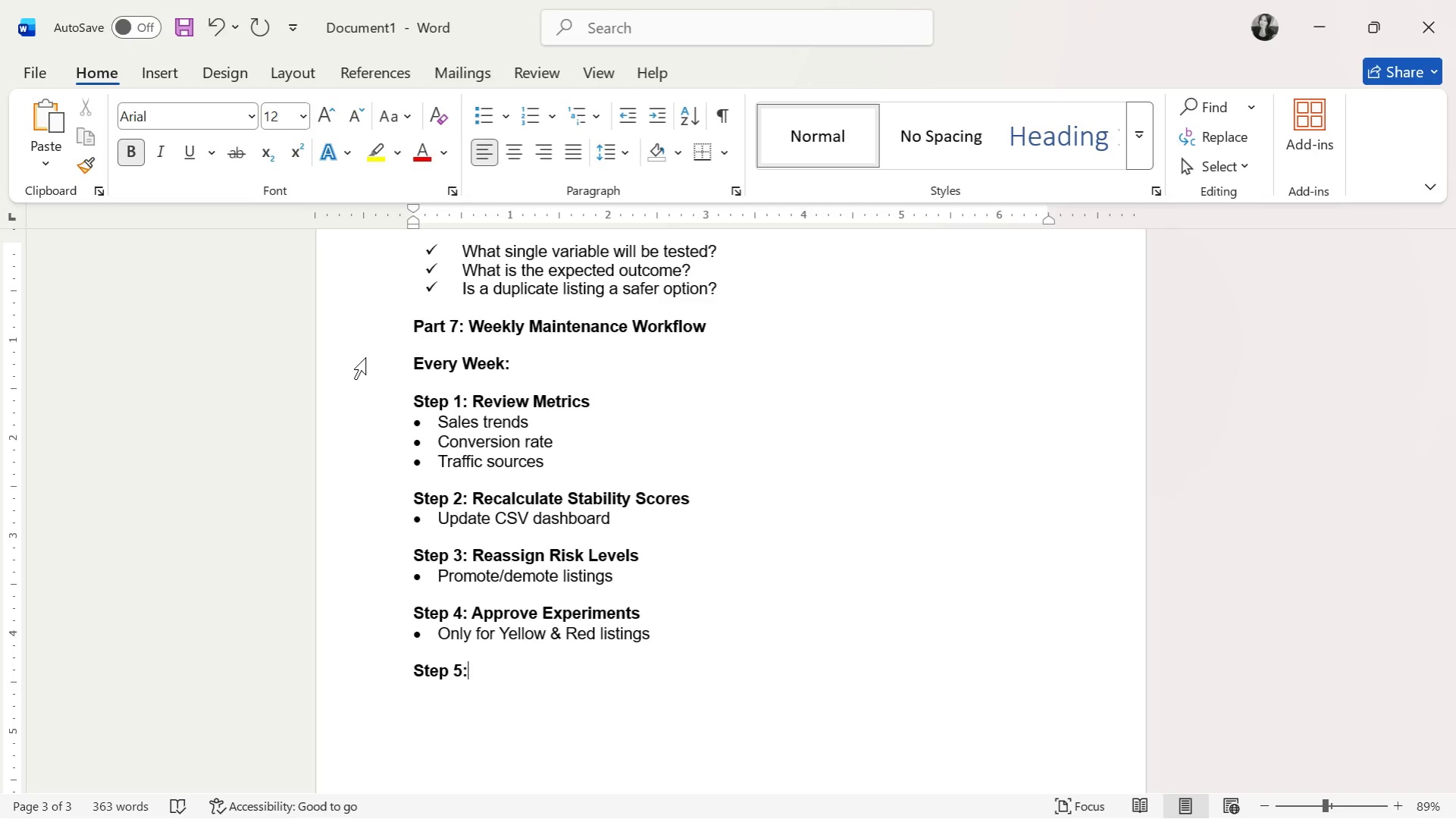 
wait(48.17)
 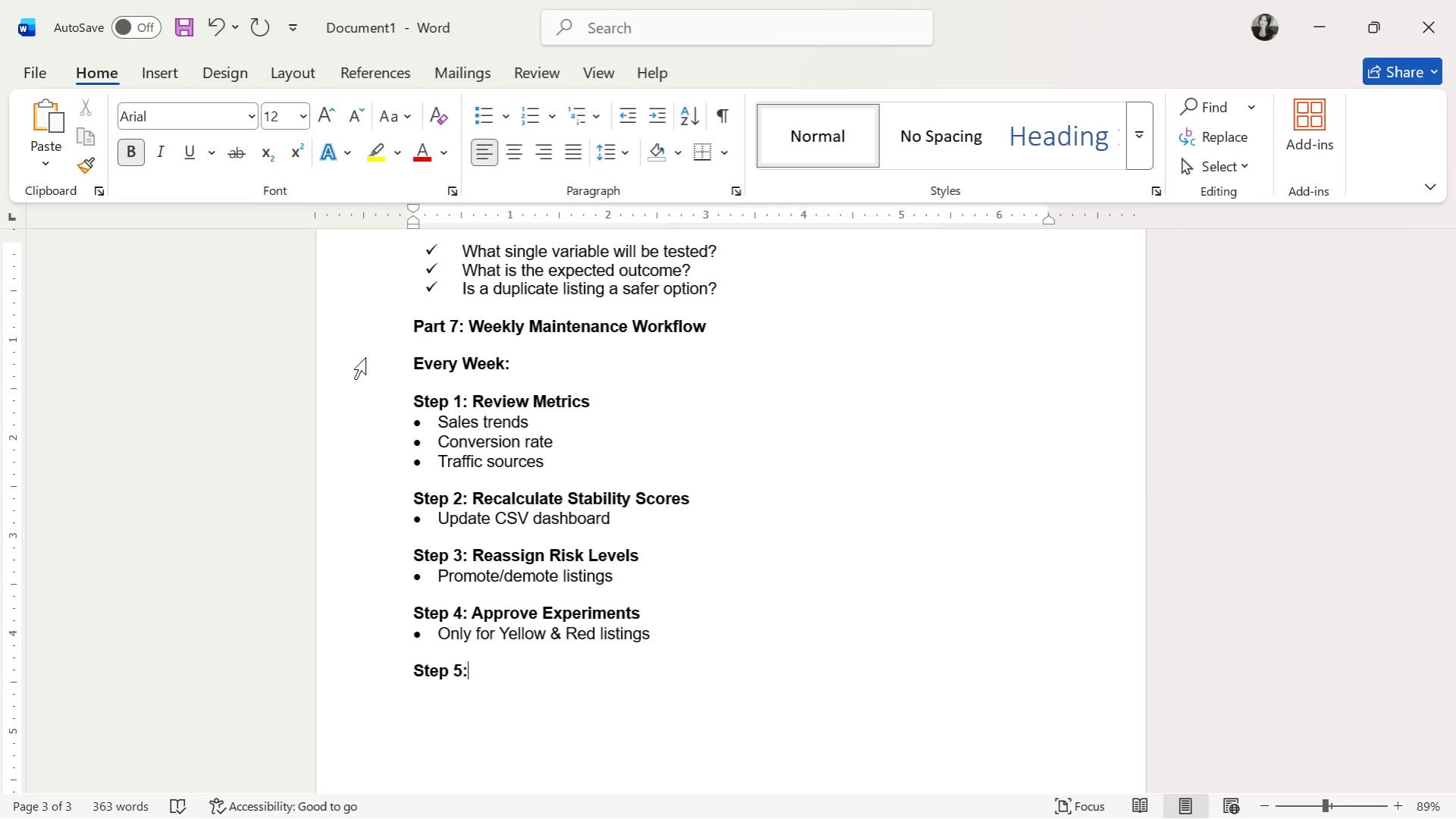 
type( Monitor Active Tests)
 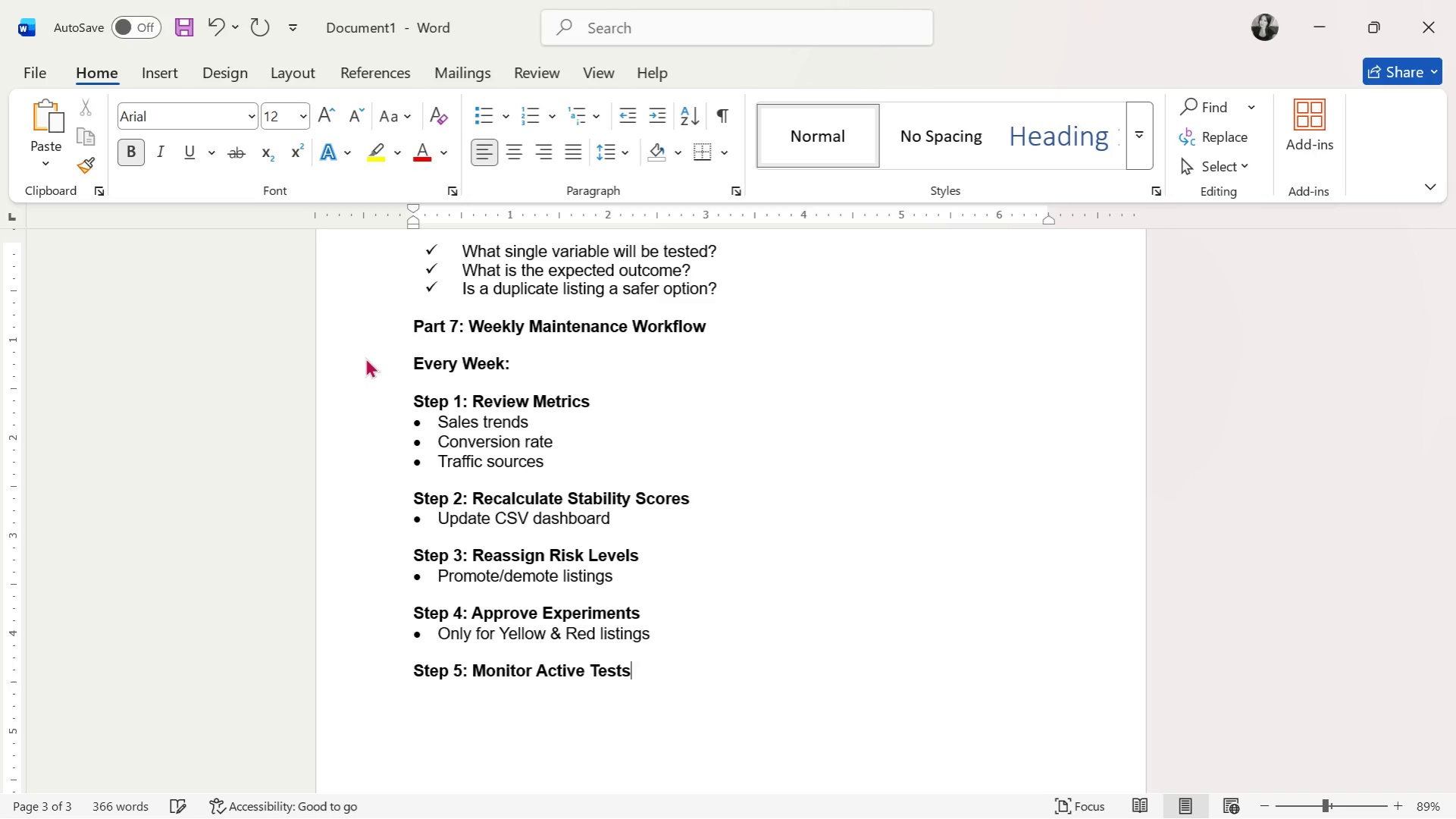 
key(Enter)
 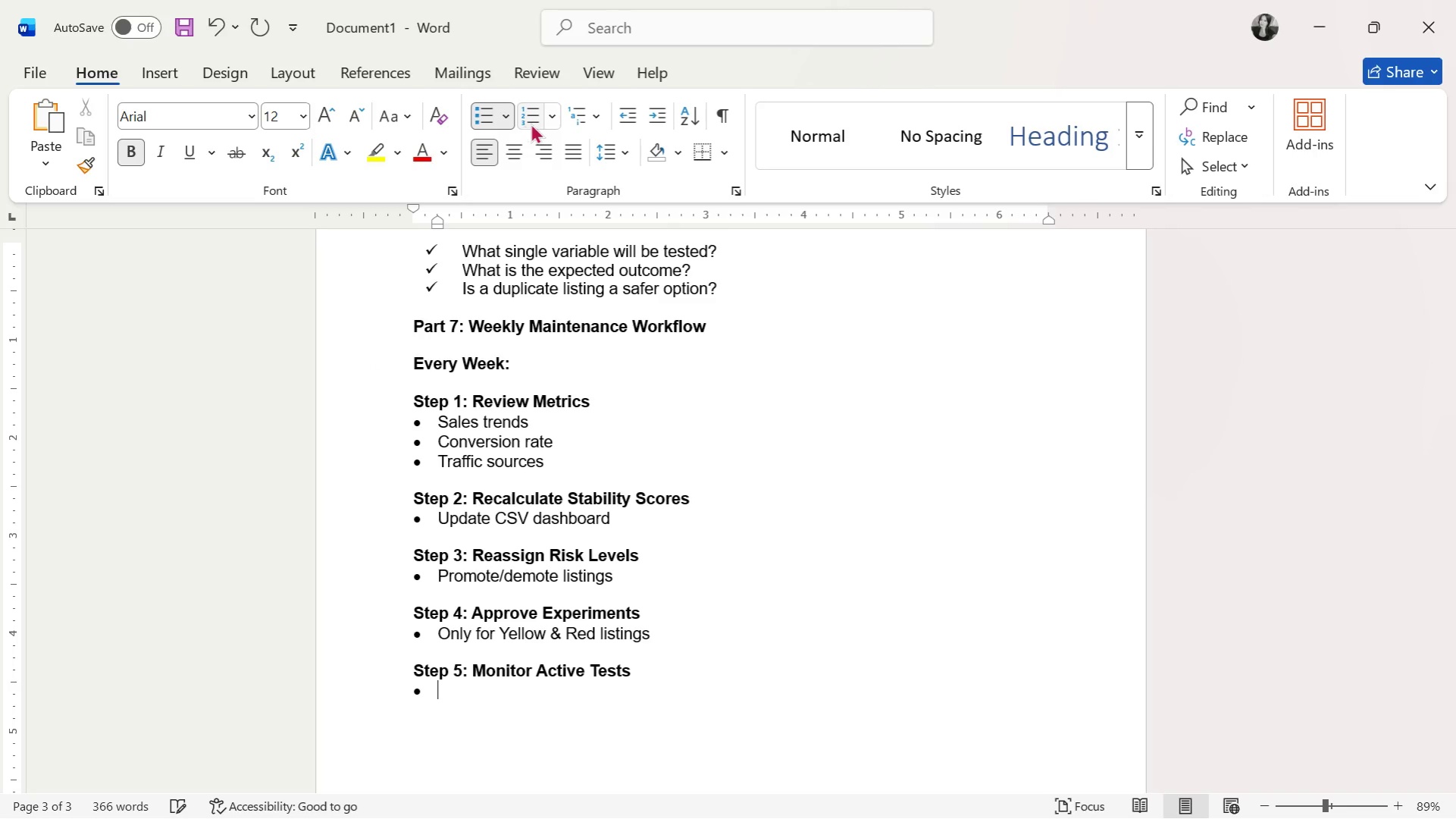 
left_click([135, 152])
 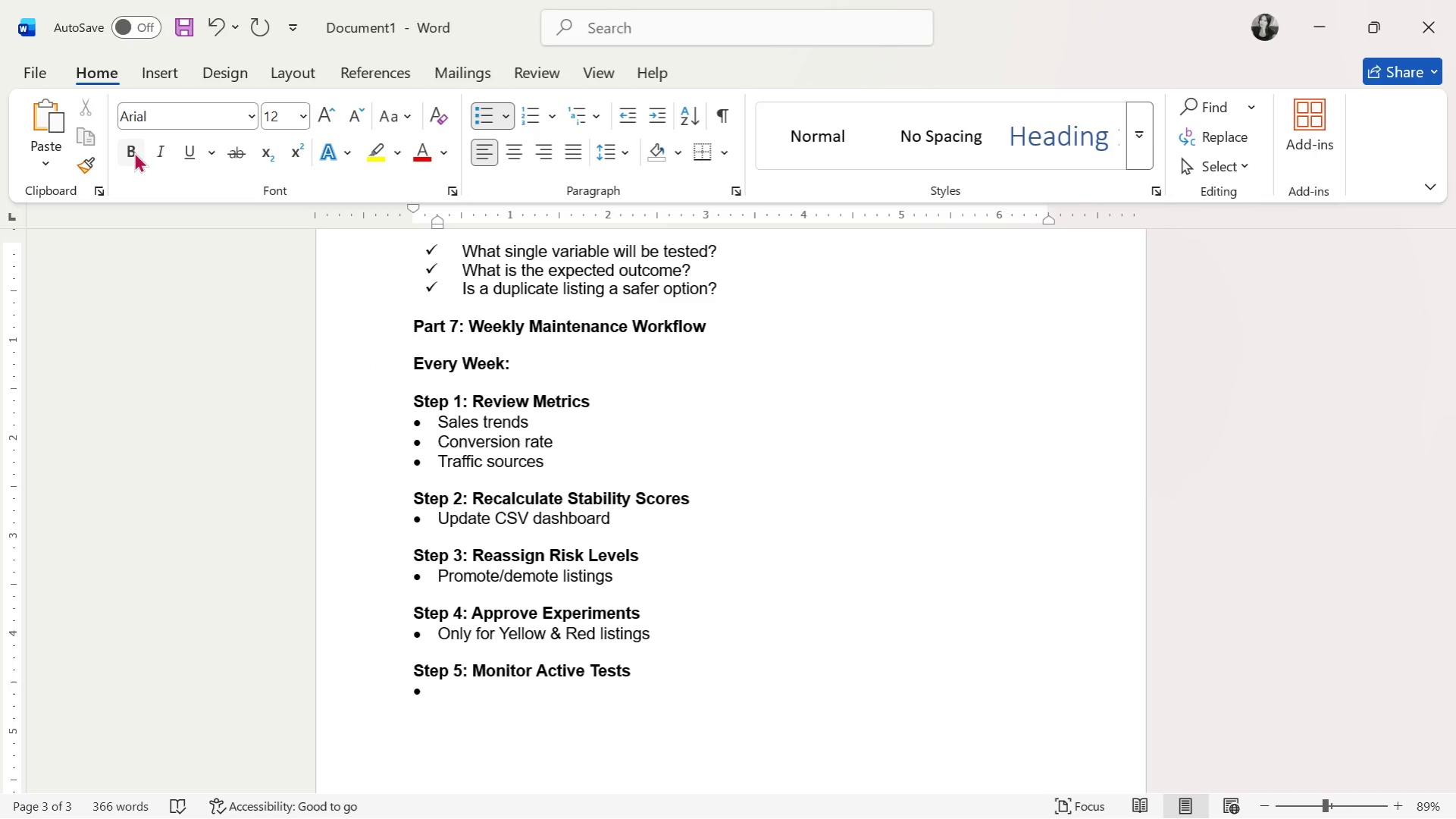 
type(Ensure no overlapping changes)
 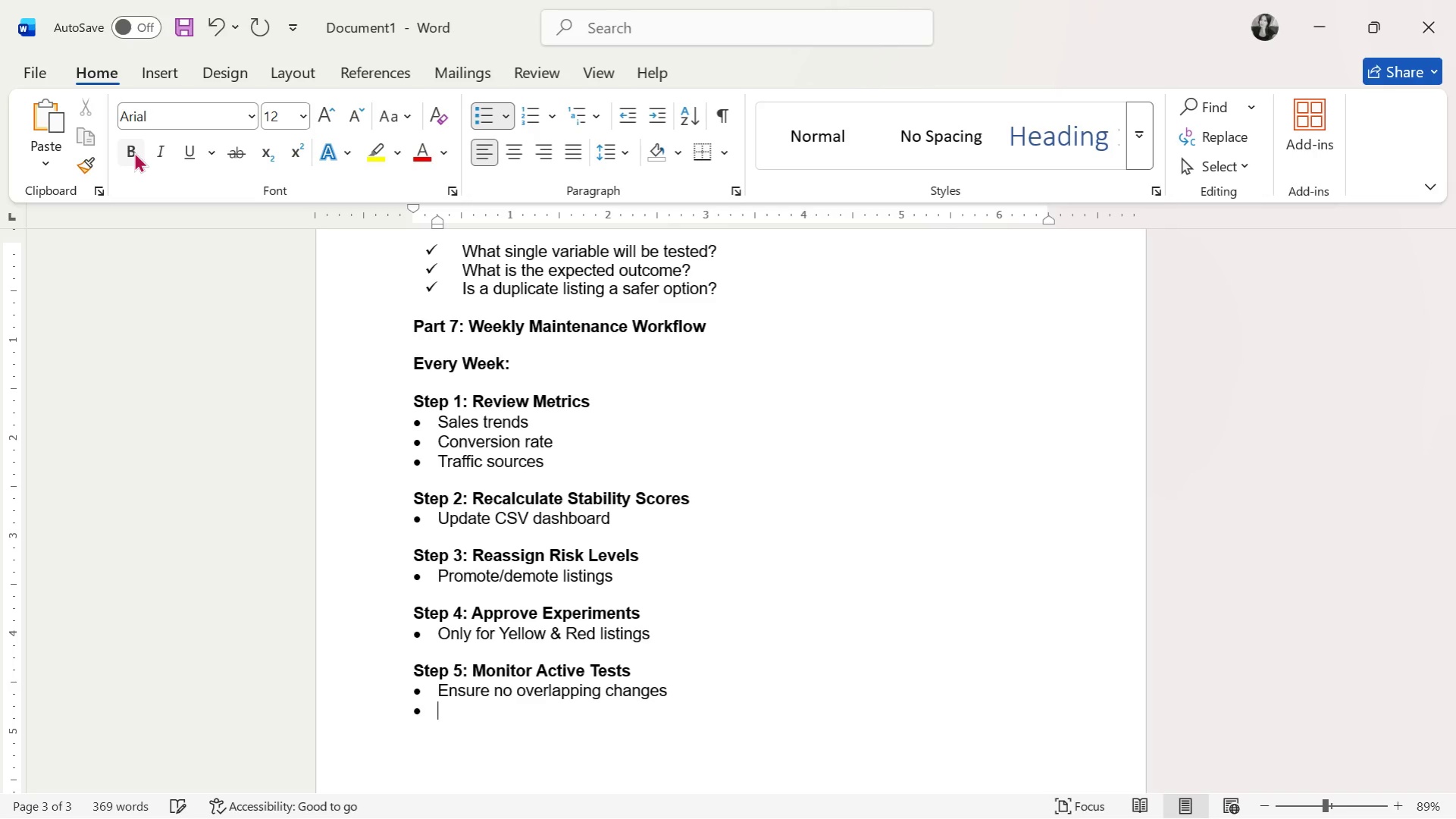 
key(Enter)
 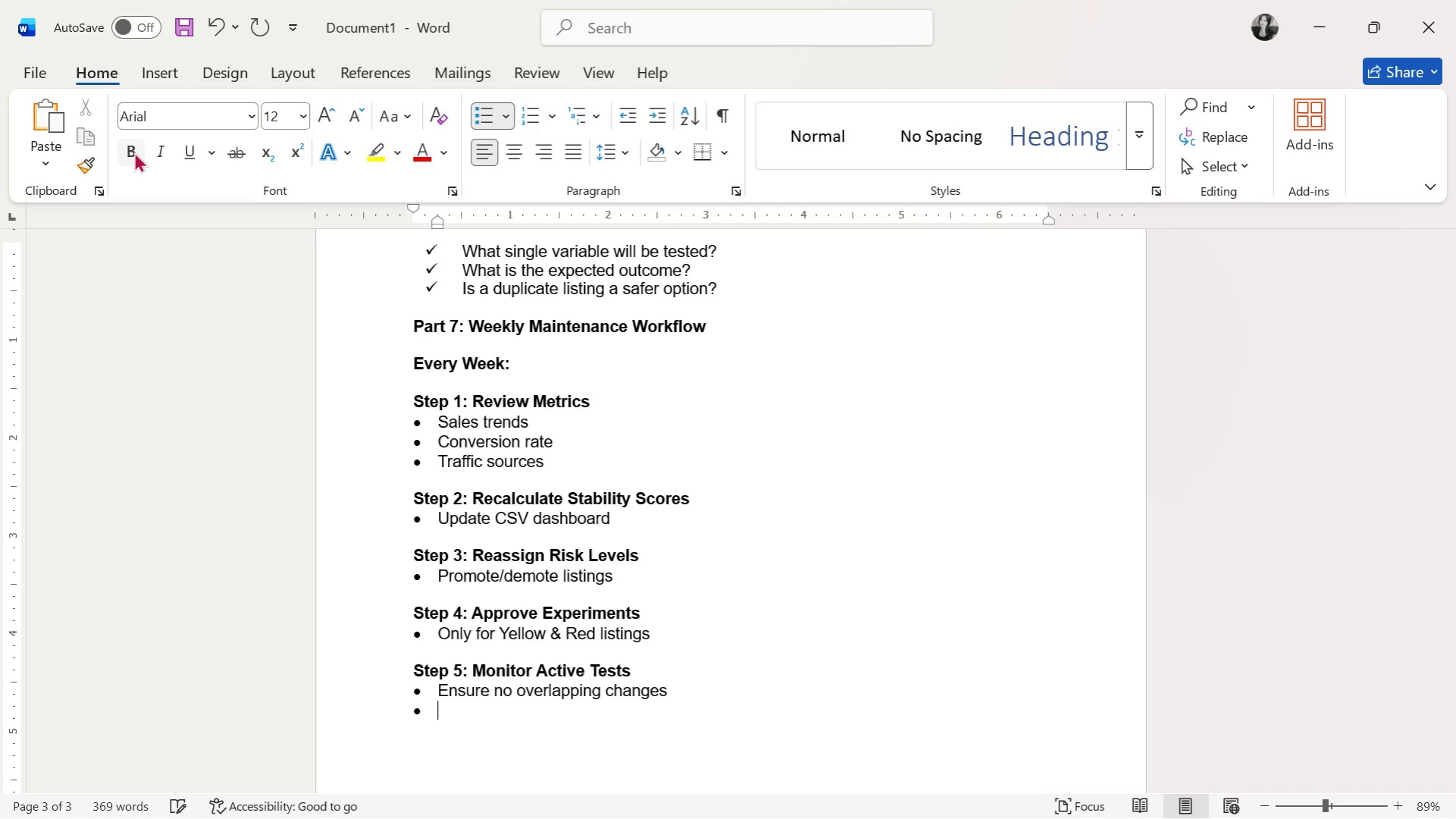 
key(Enter)
 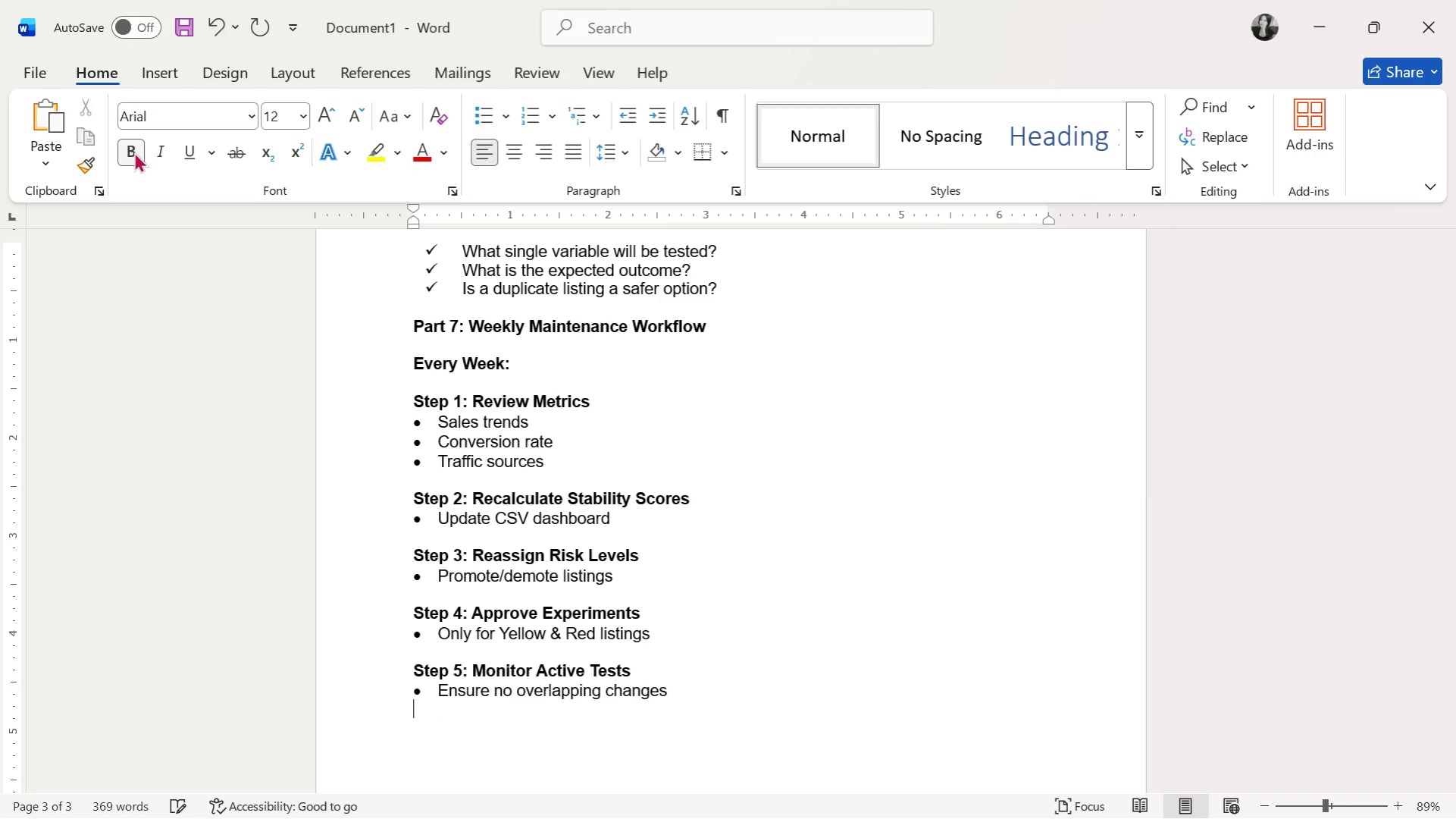 
key(Enter)
 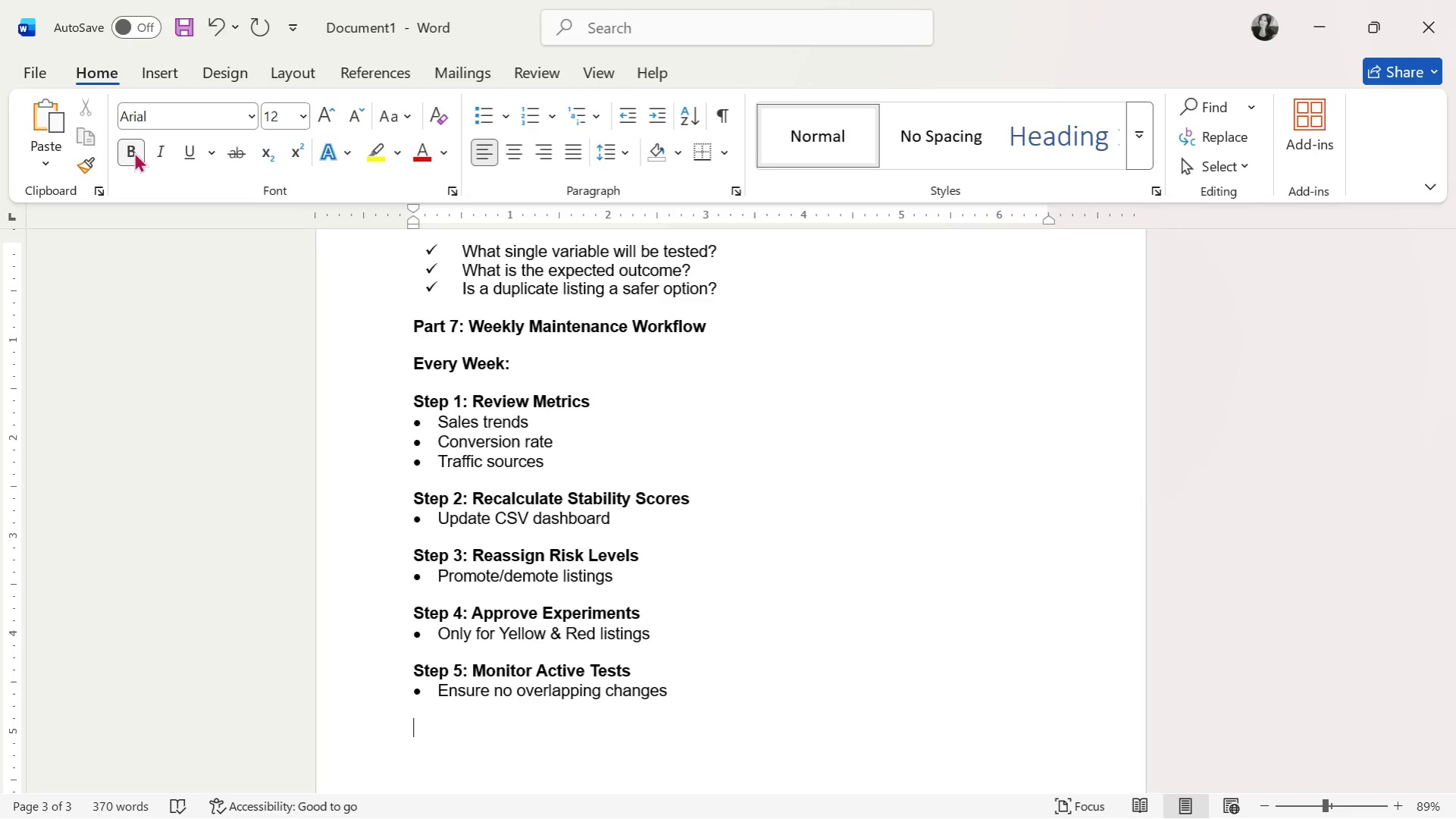 
type(Part 8: Success Metrics)
 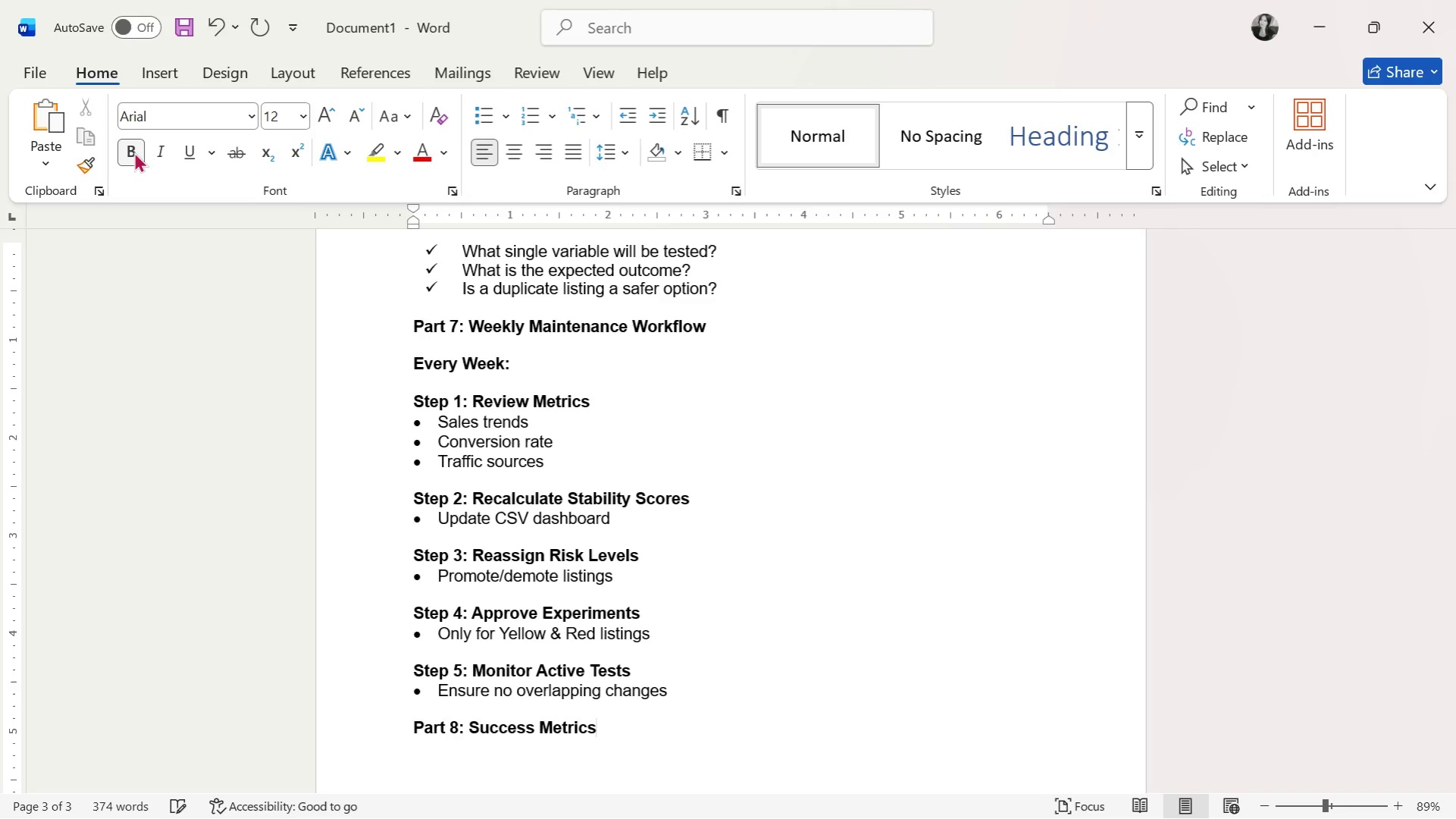 
key(Enter)
 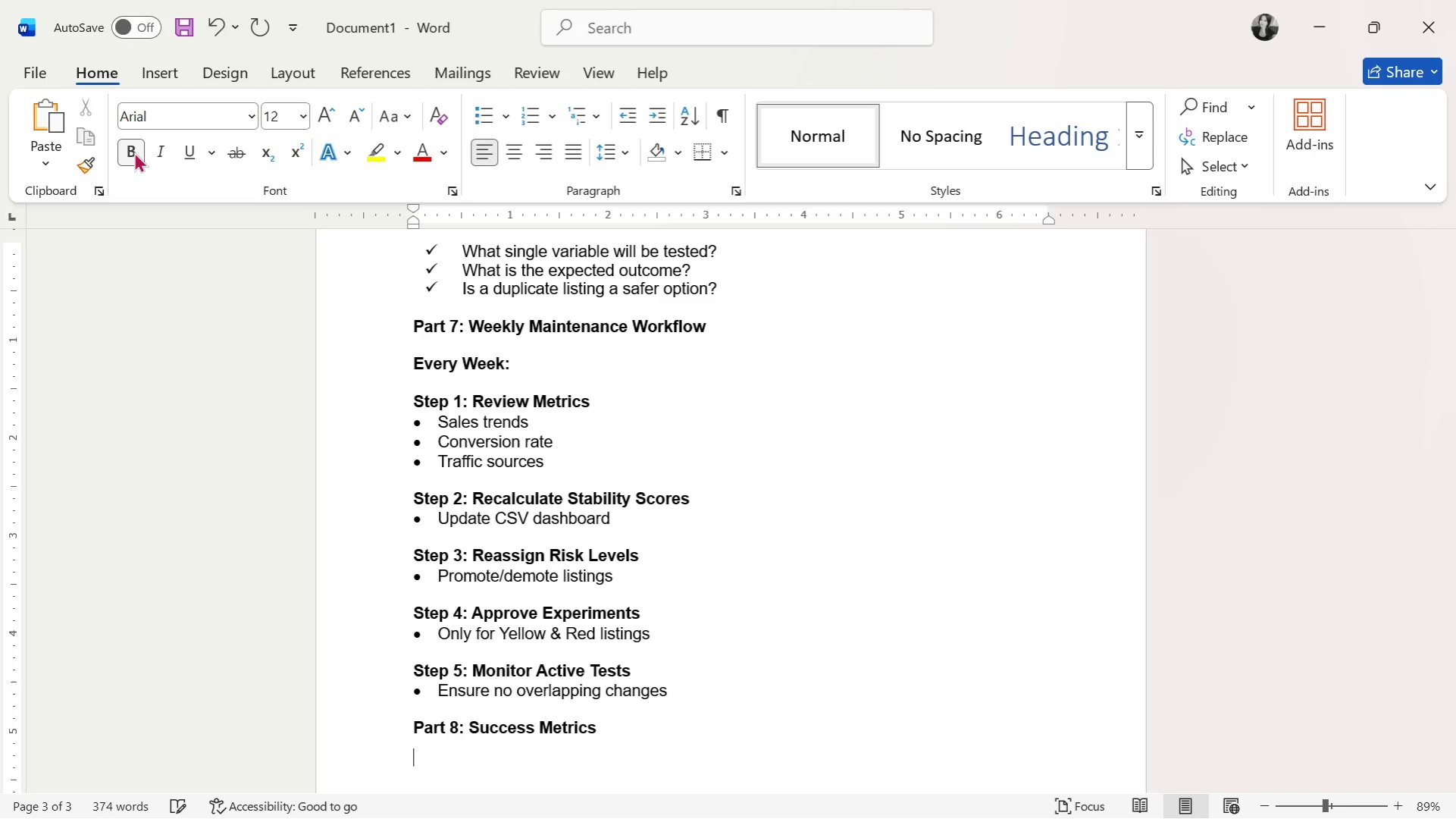 
key(Enter)
 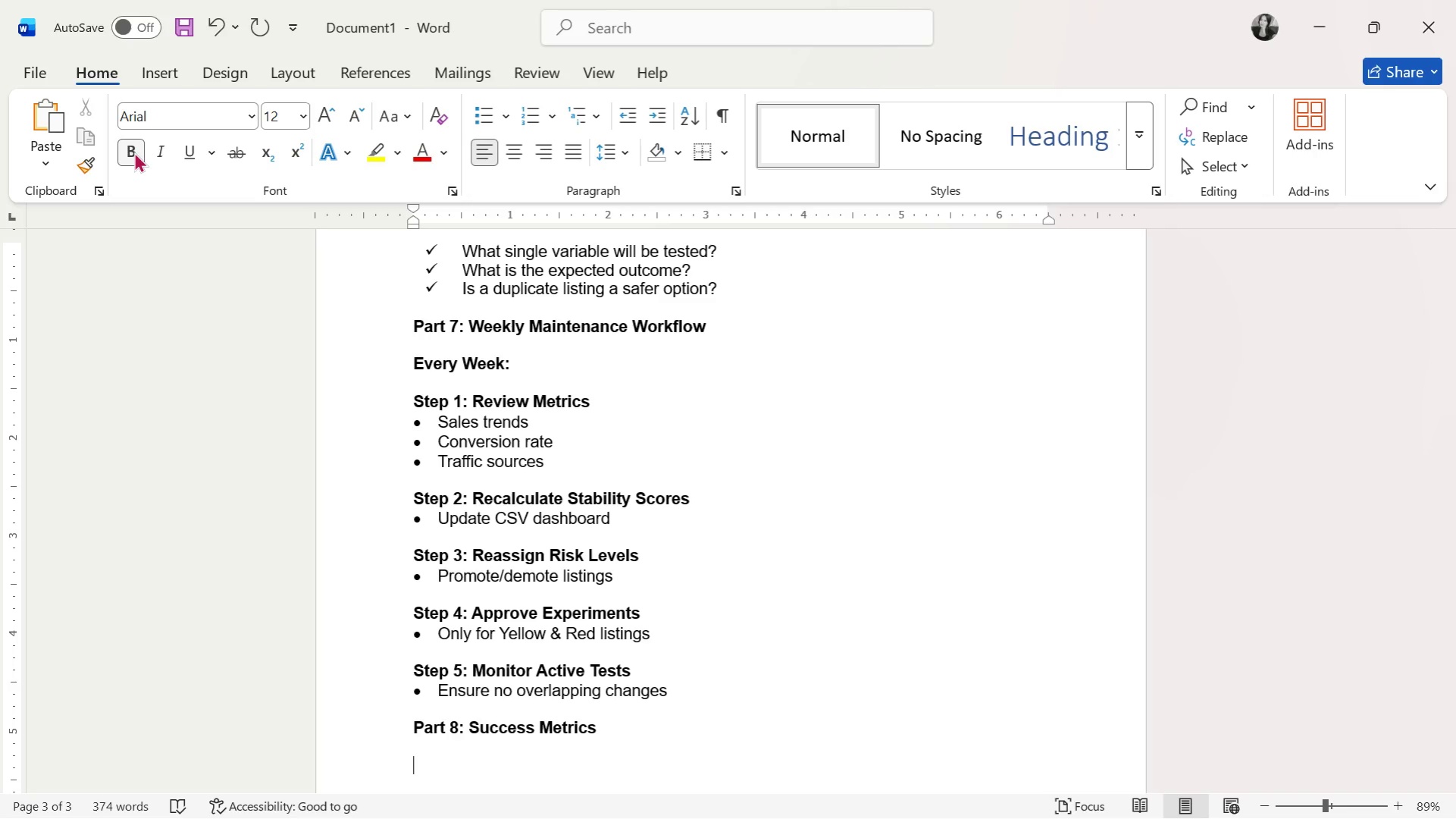 
key(CapsLock)
 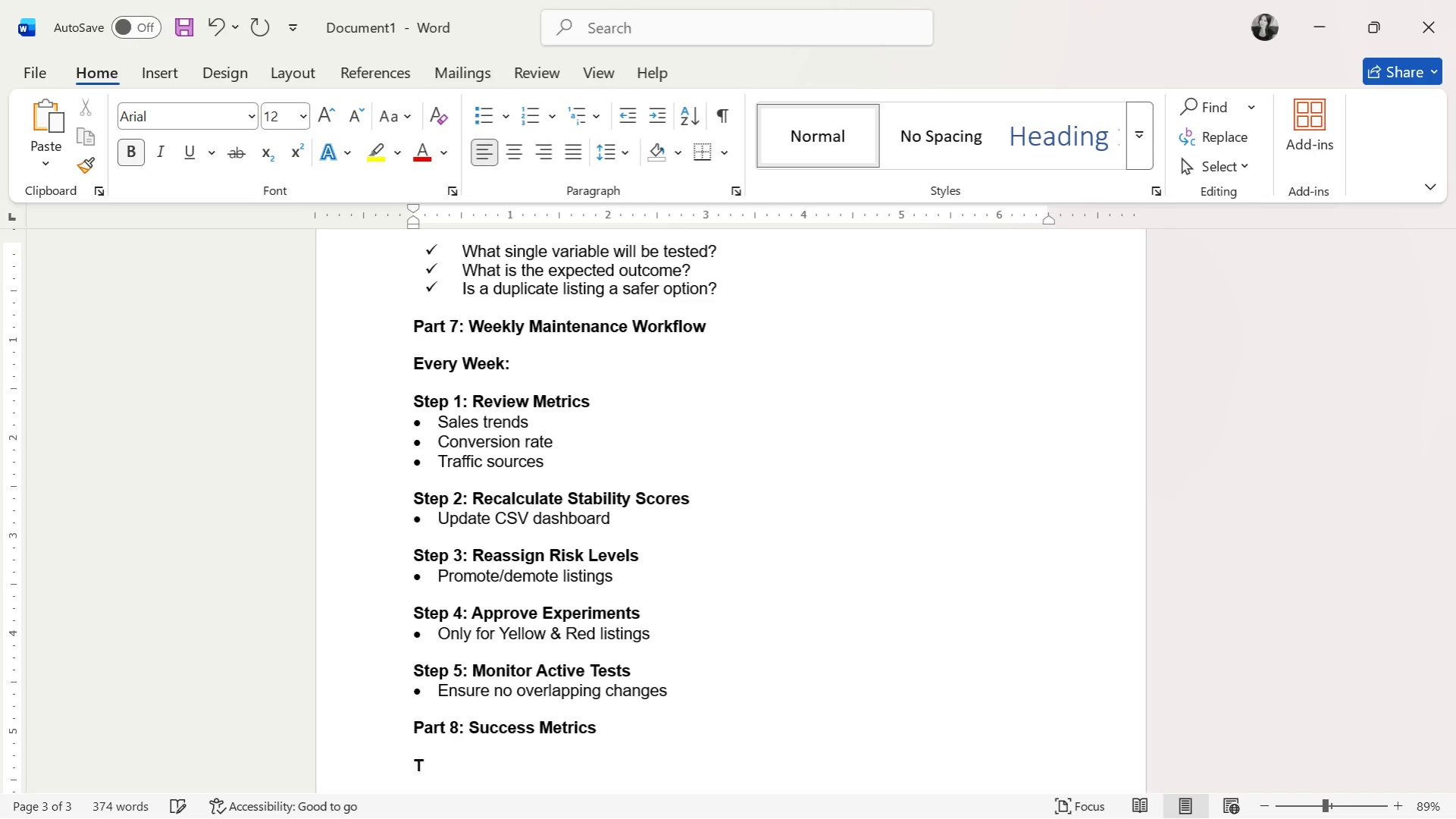 
key(T)
 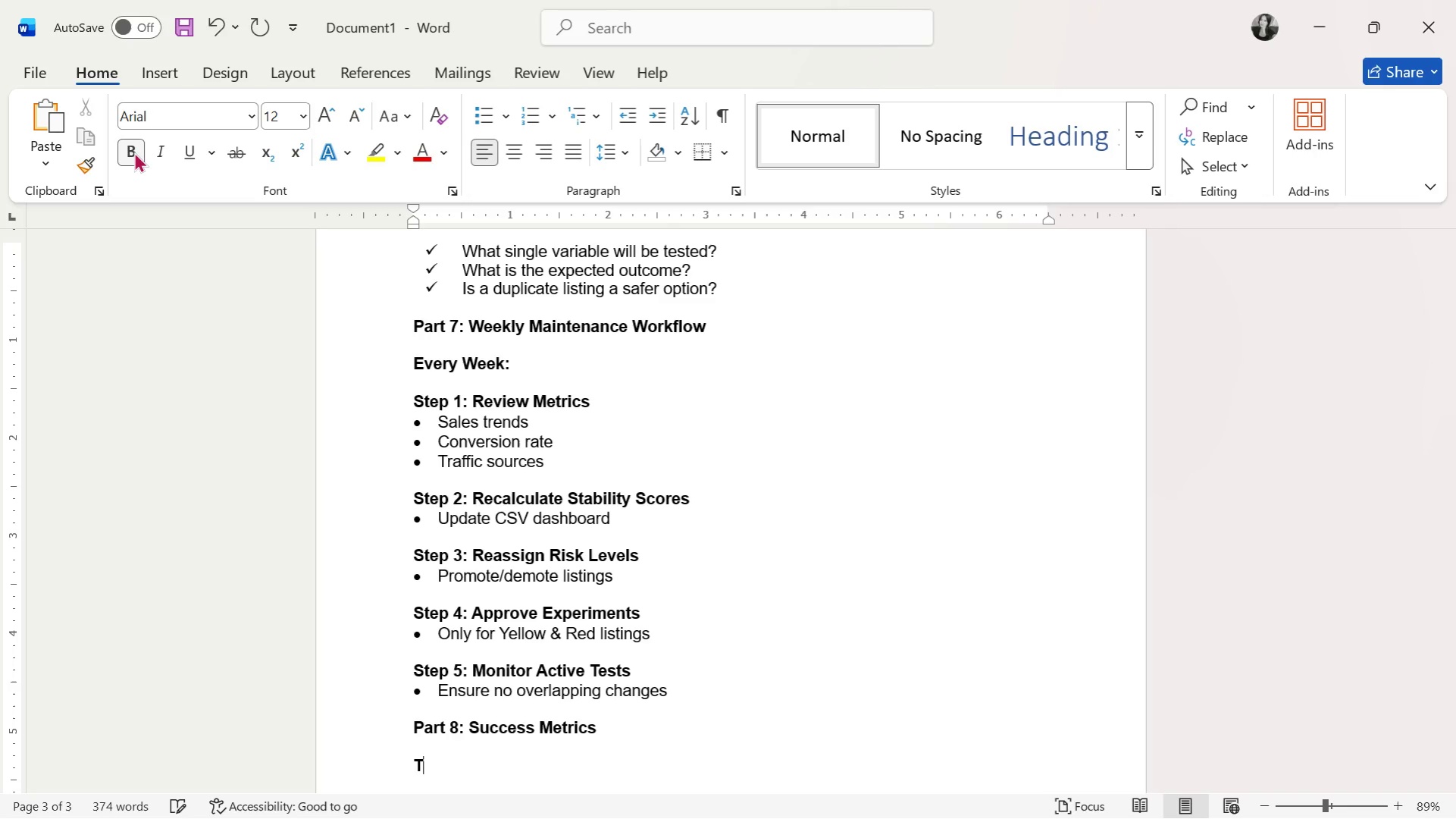 
key(CapsLock)
 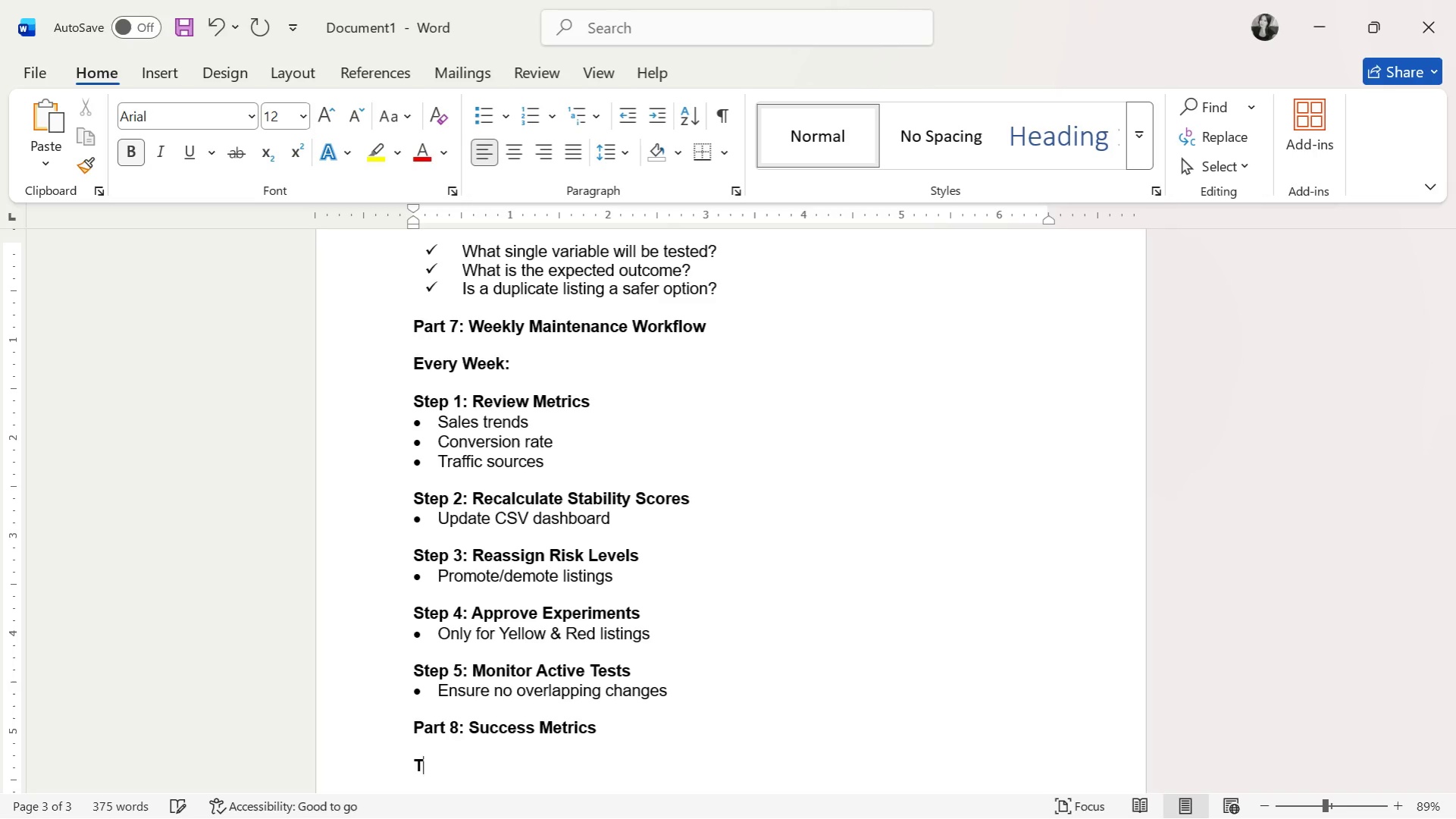 
key(Backspace)
 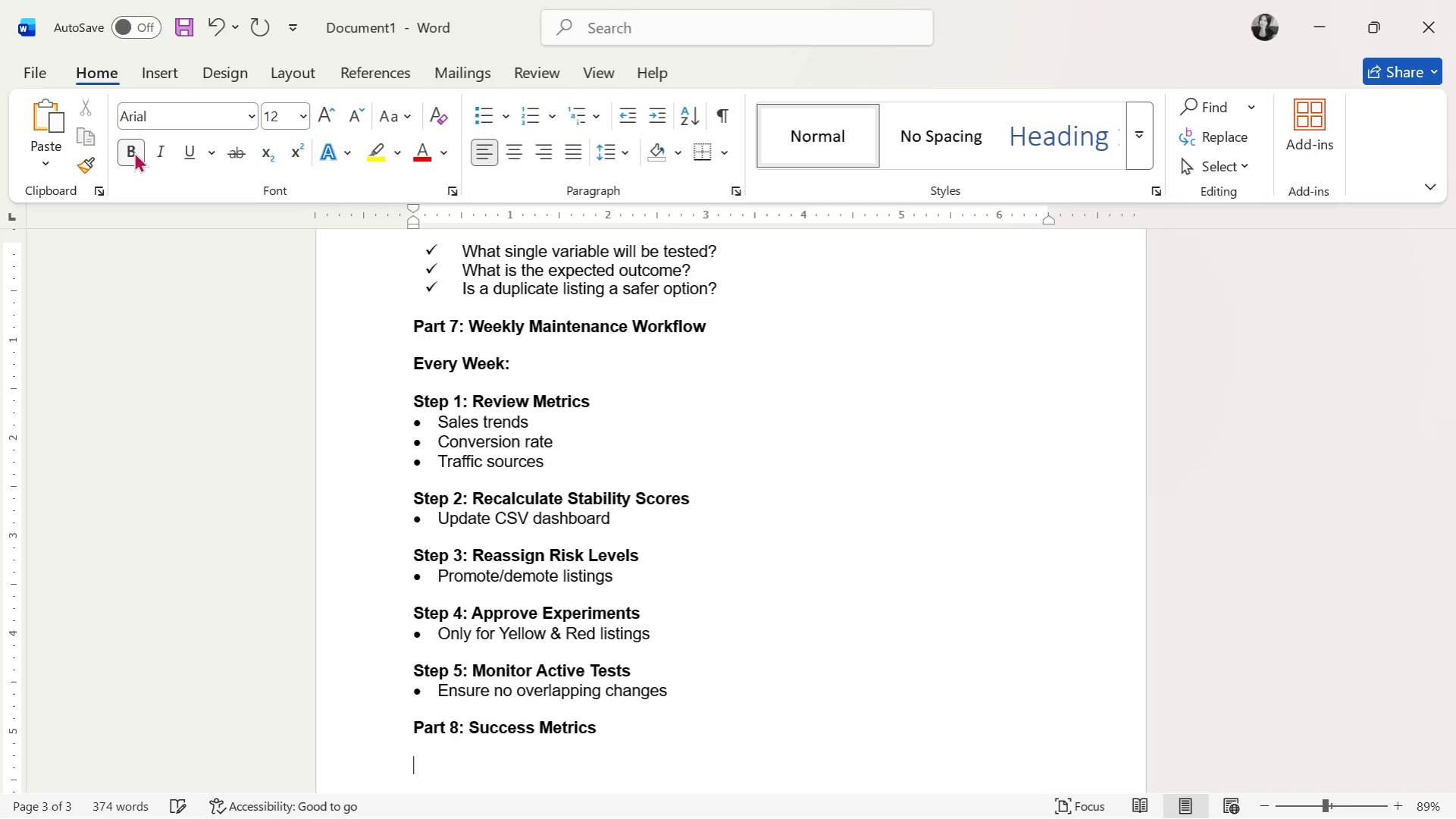 
key(Control+ControlLeft)
 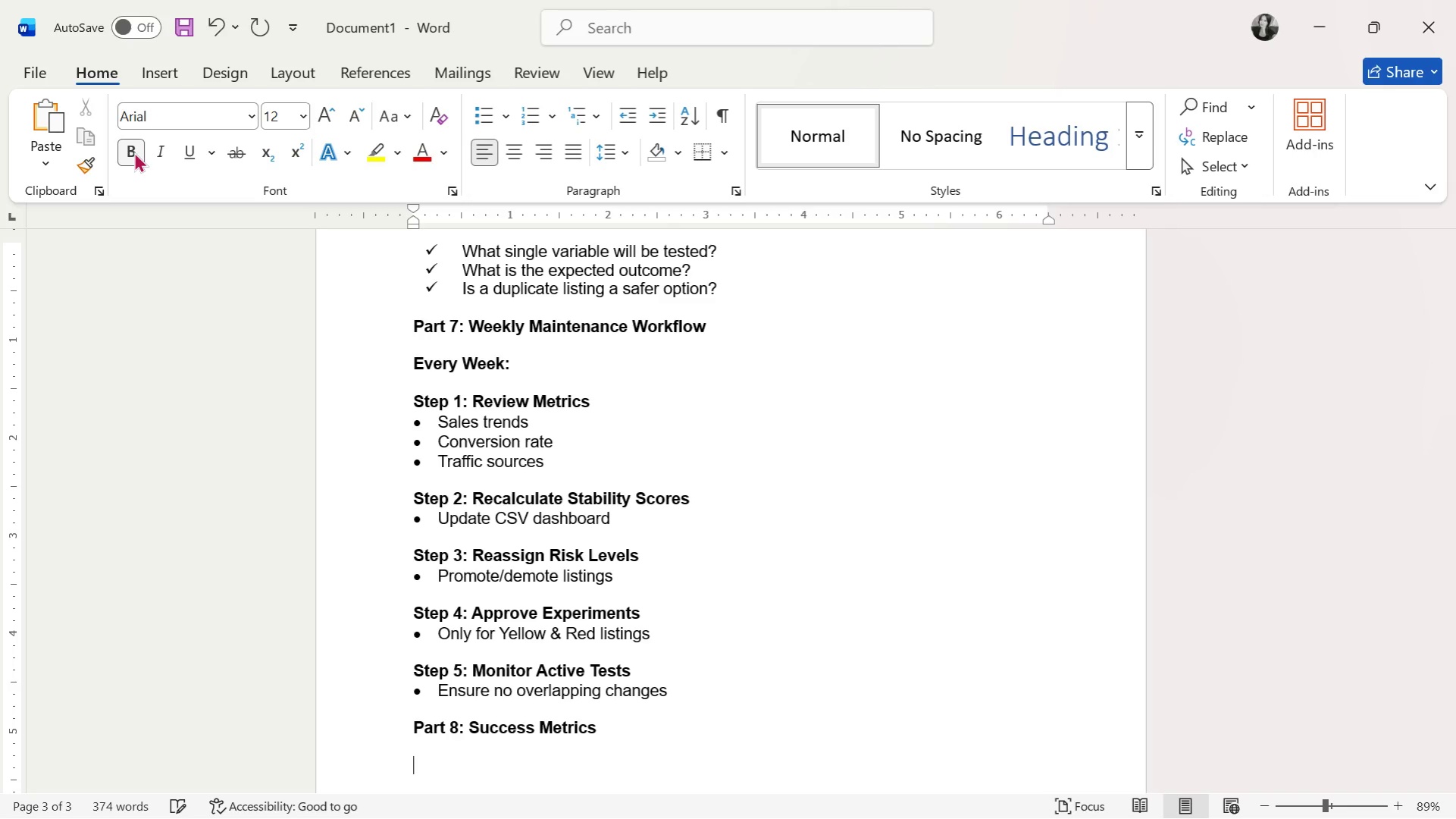 
key(Control+B)
 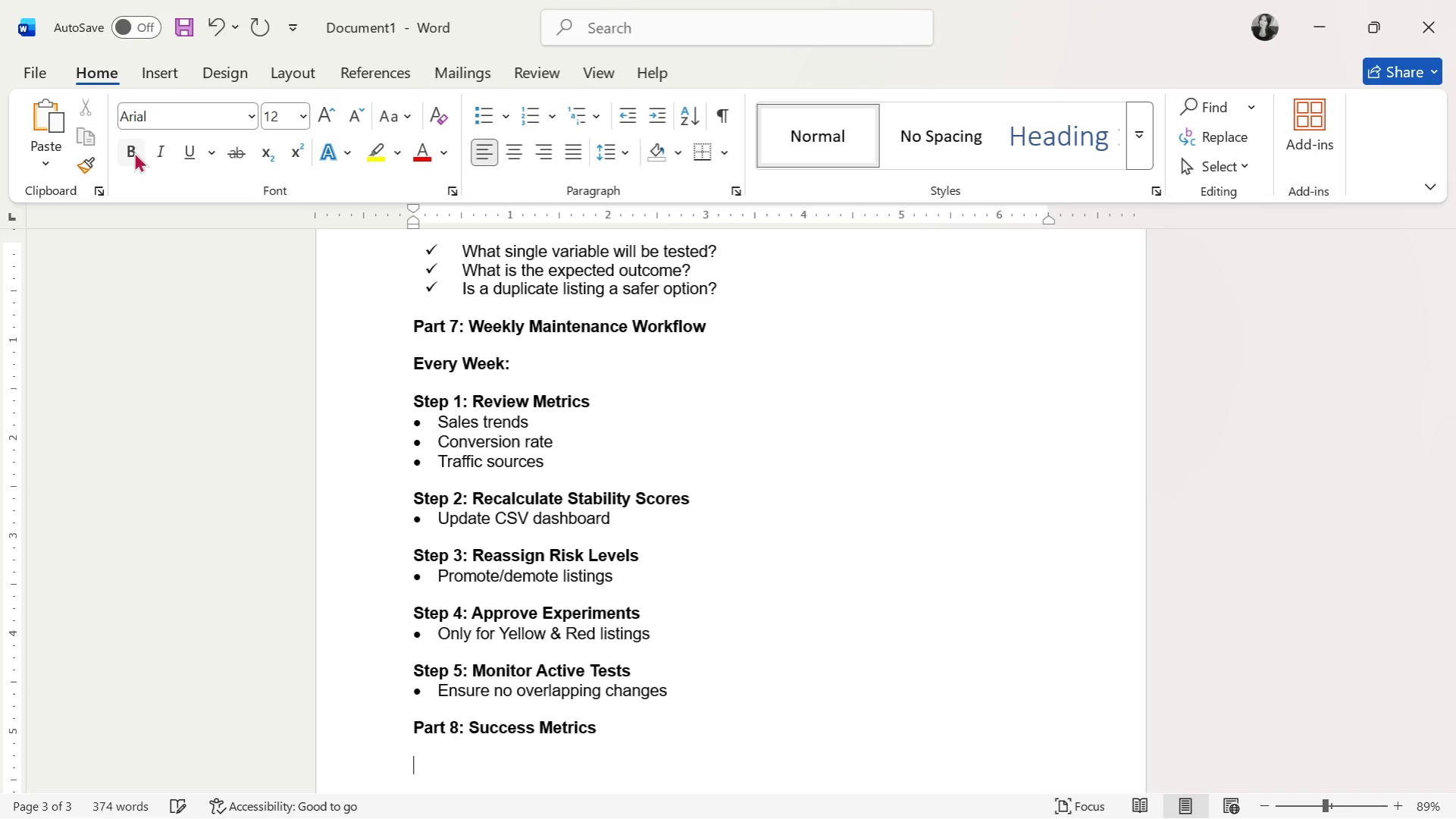 
type(The system )
 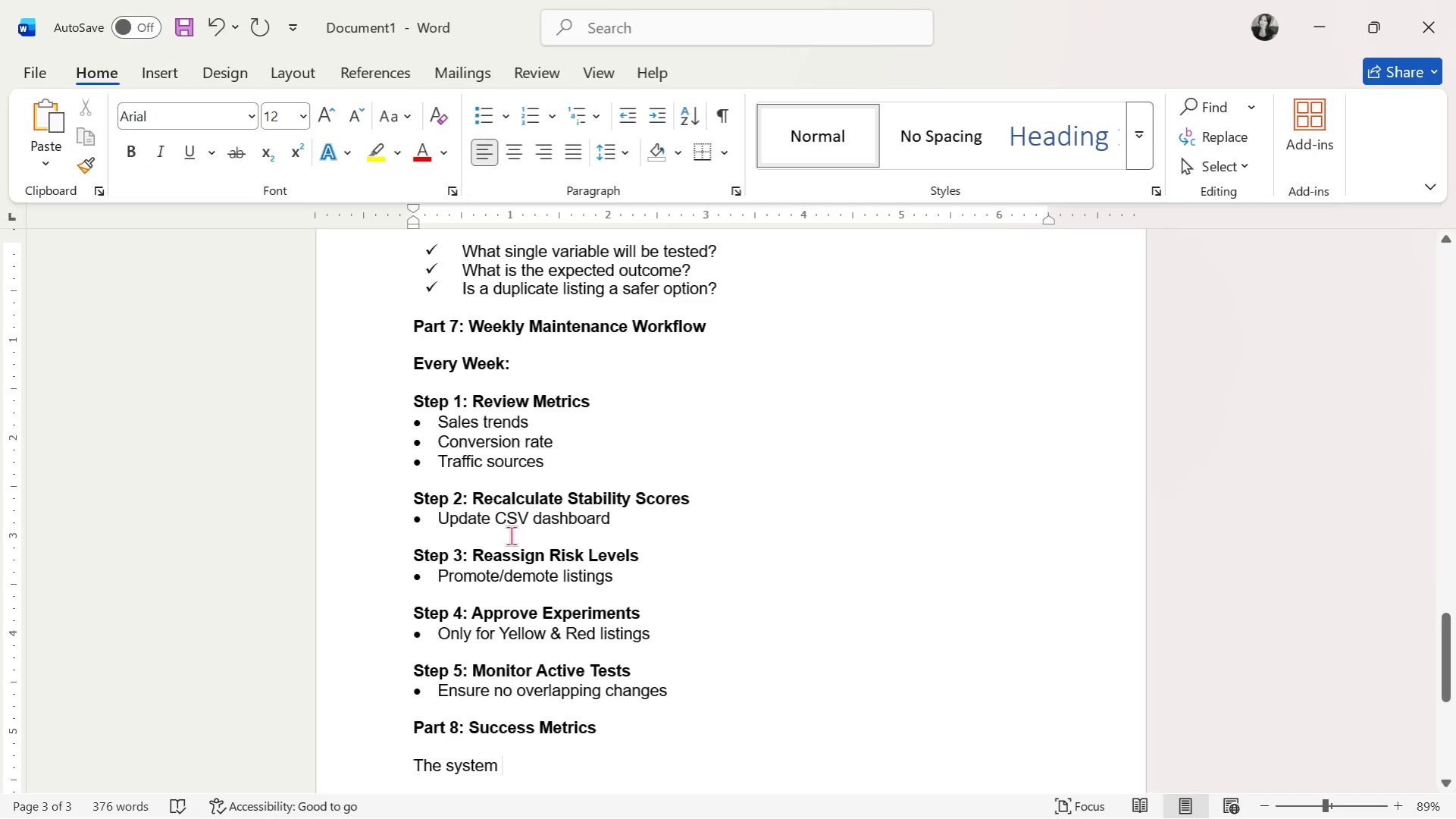 
scroll: coordinate [511, 535], scroll_direction: down, amount: 5.0
 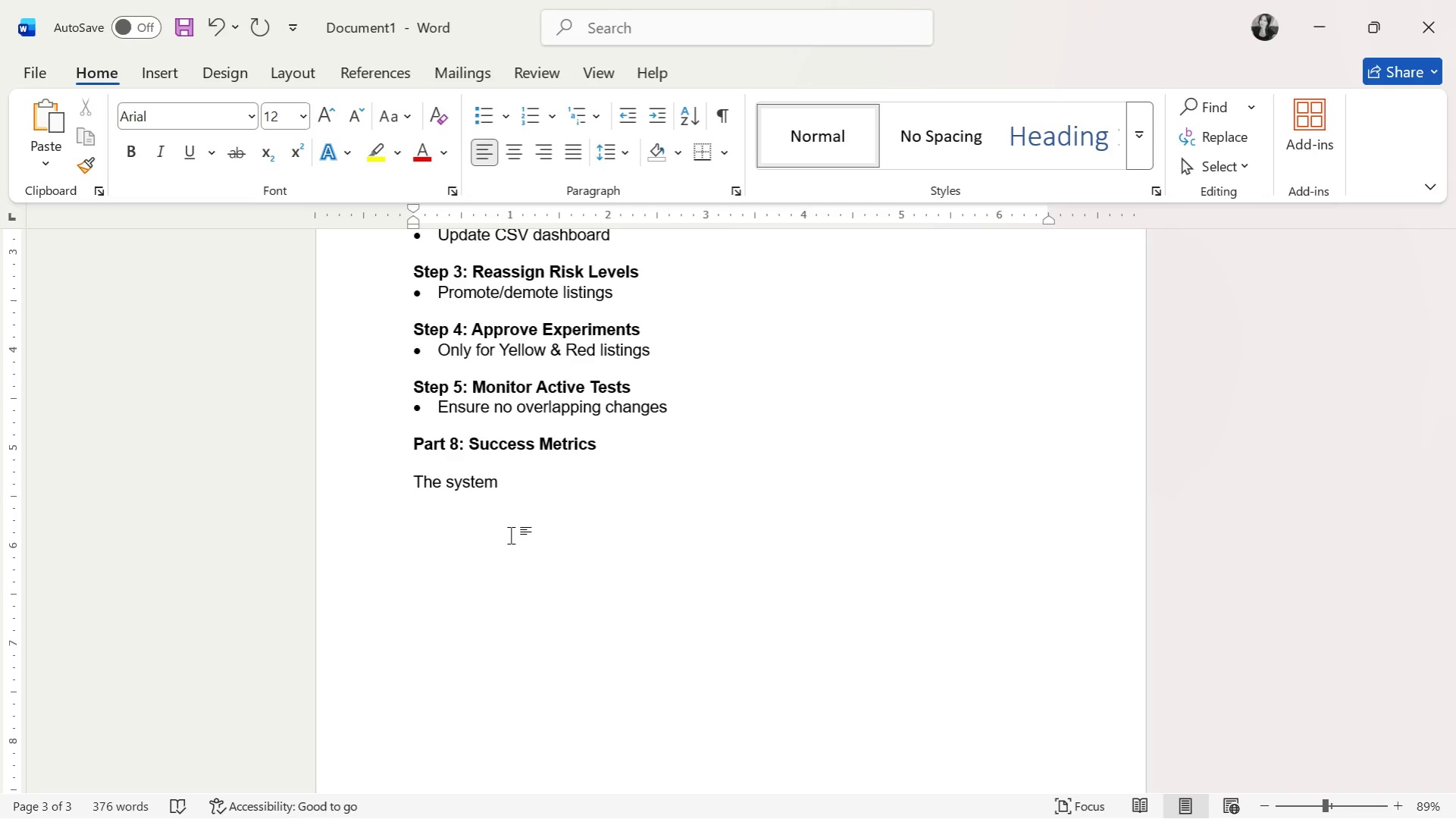 
wait(12.64)
 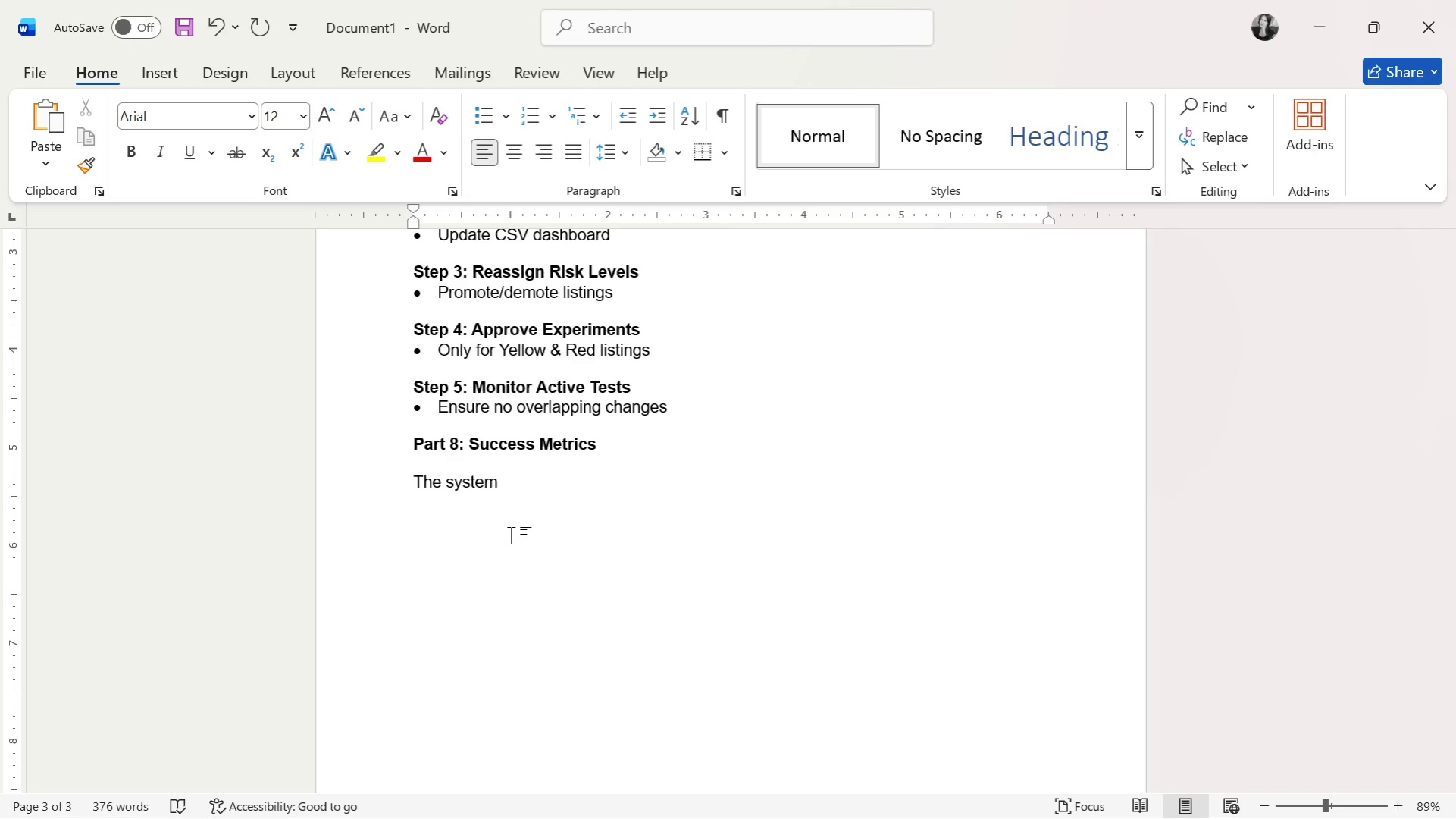 
type(is working if:)
 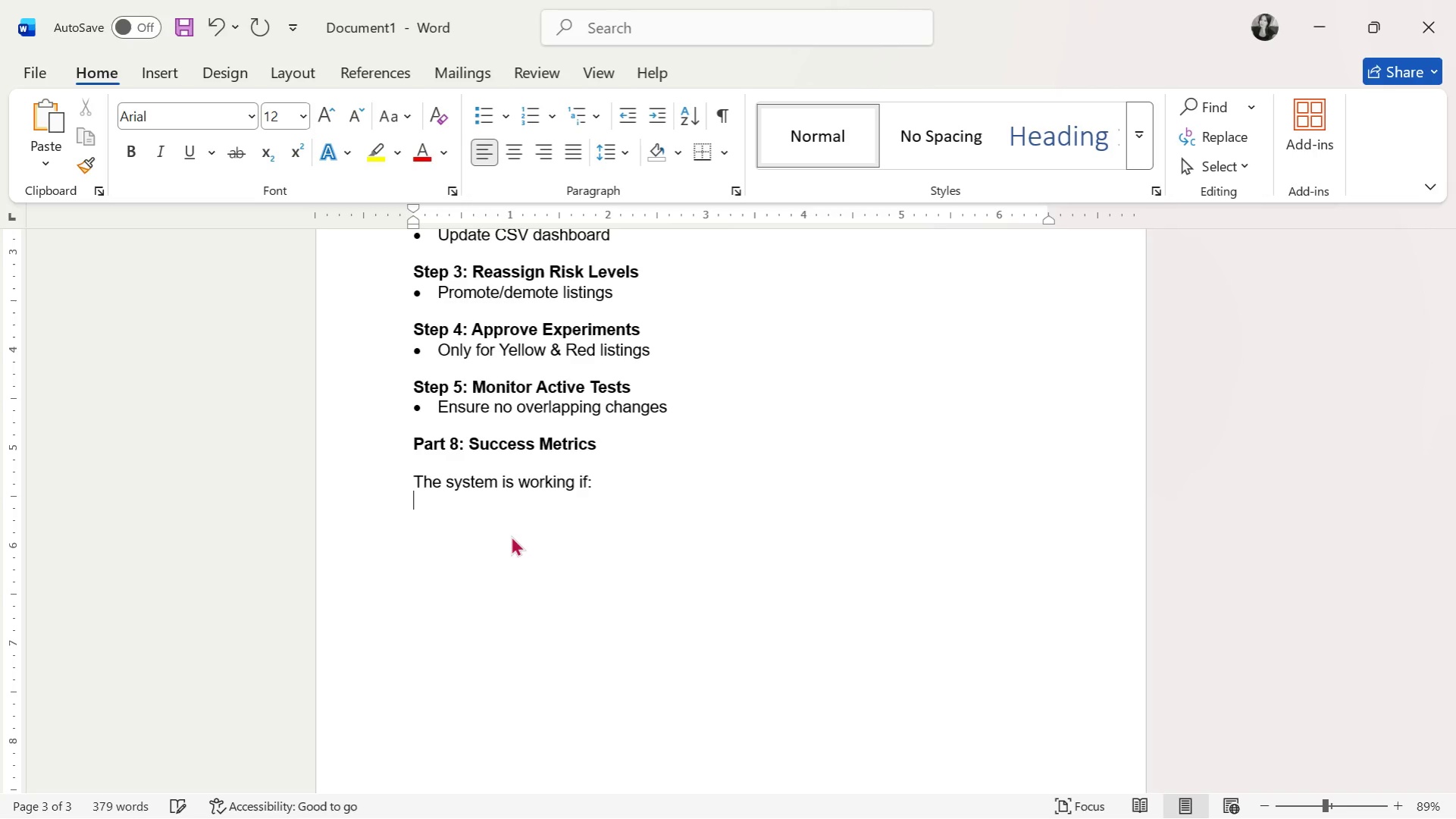 
 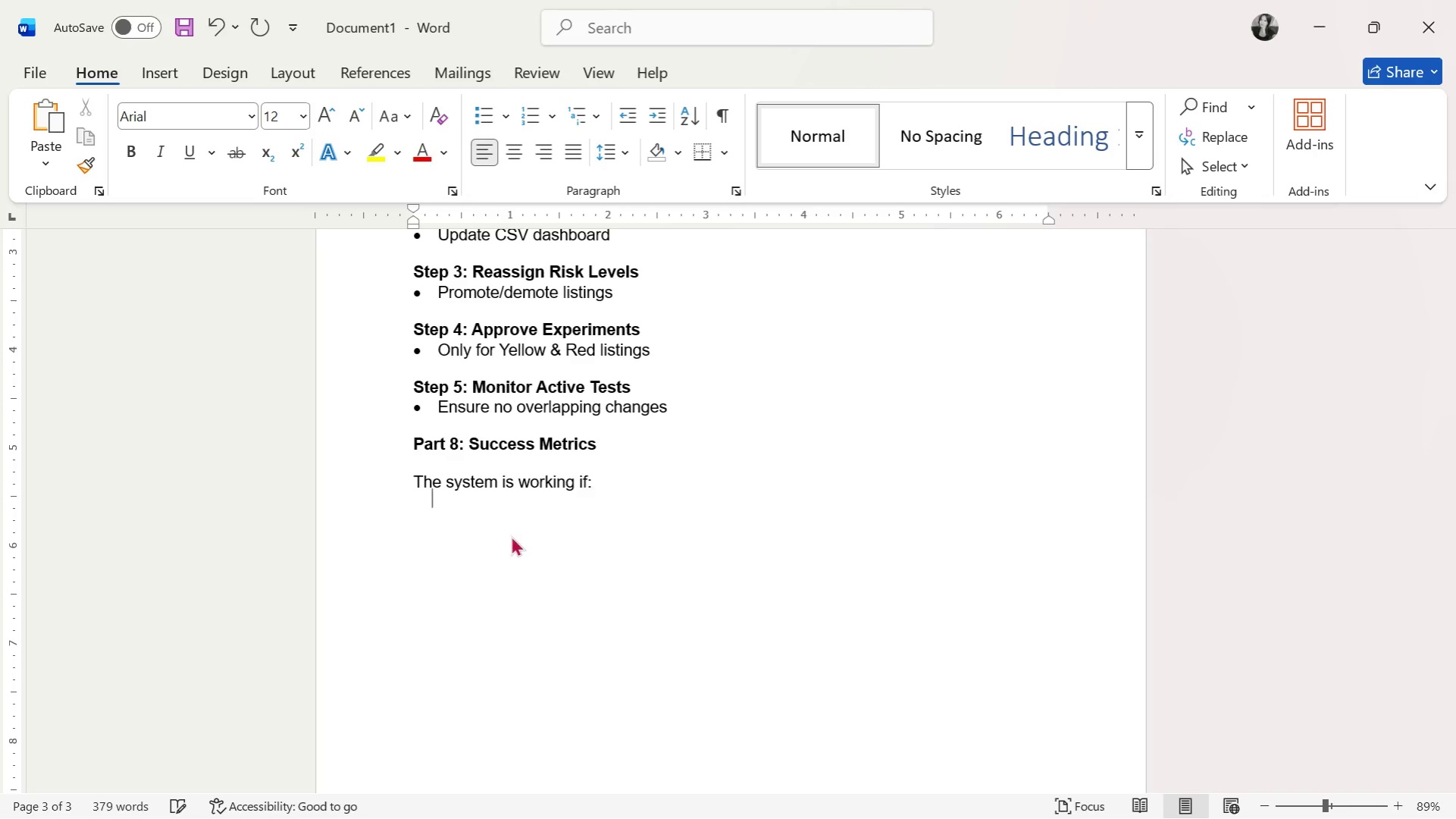 
key(Enter)
 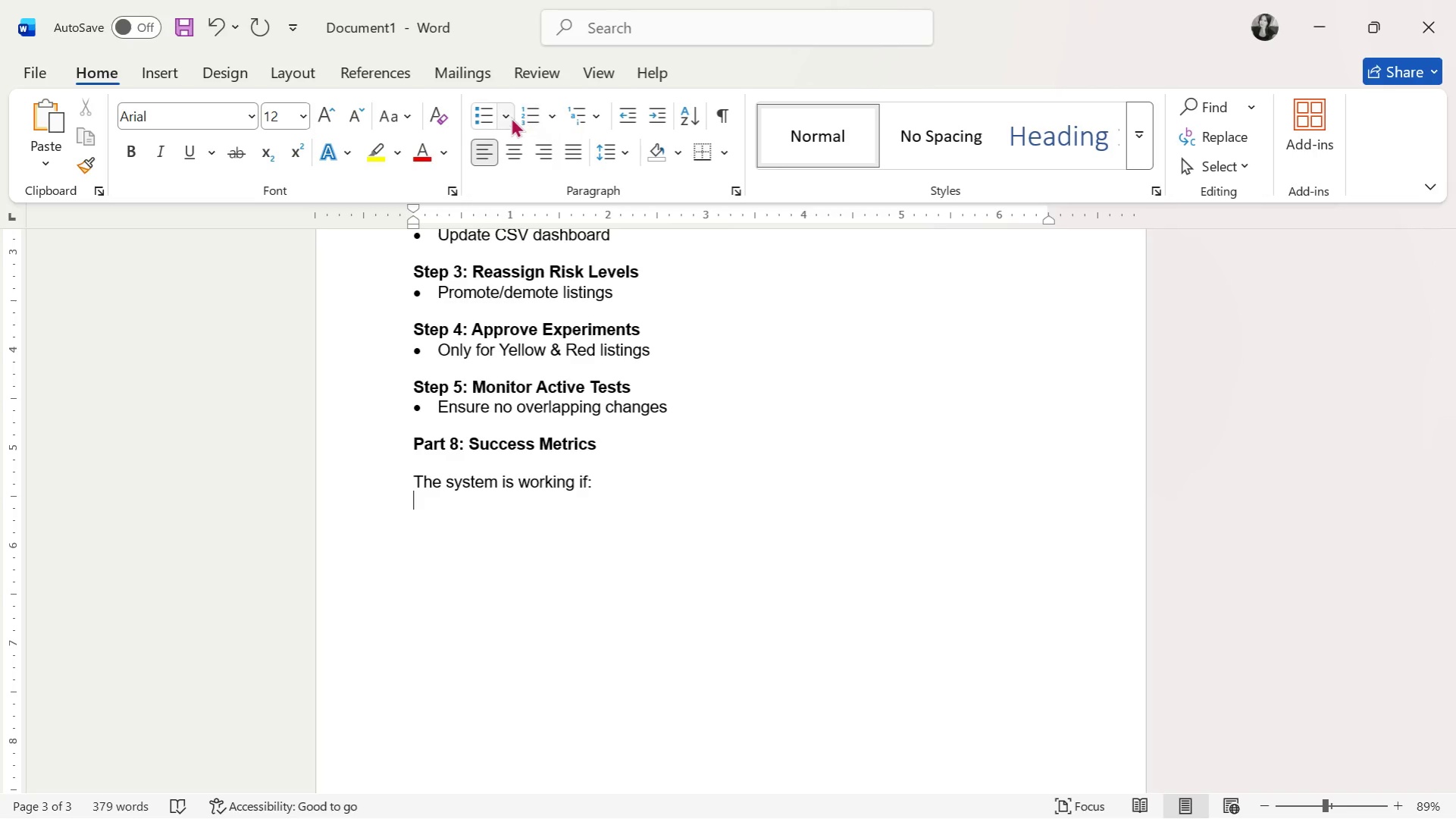 
left_click([501, 116])
 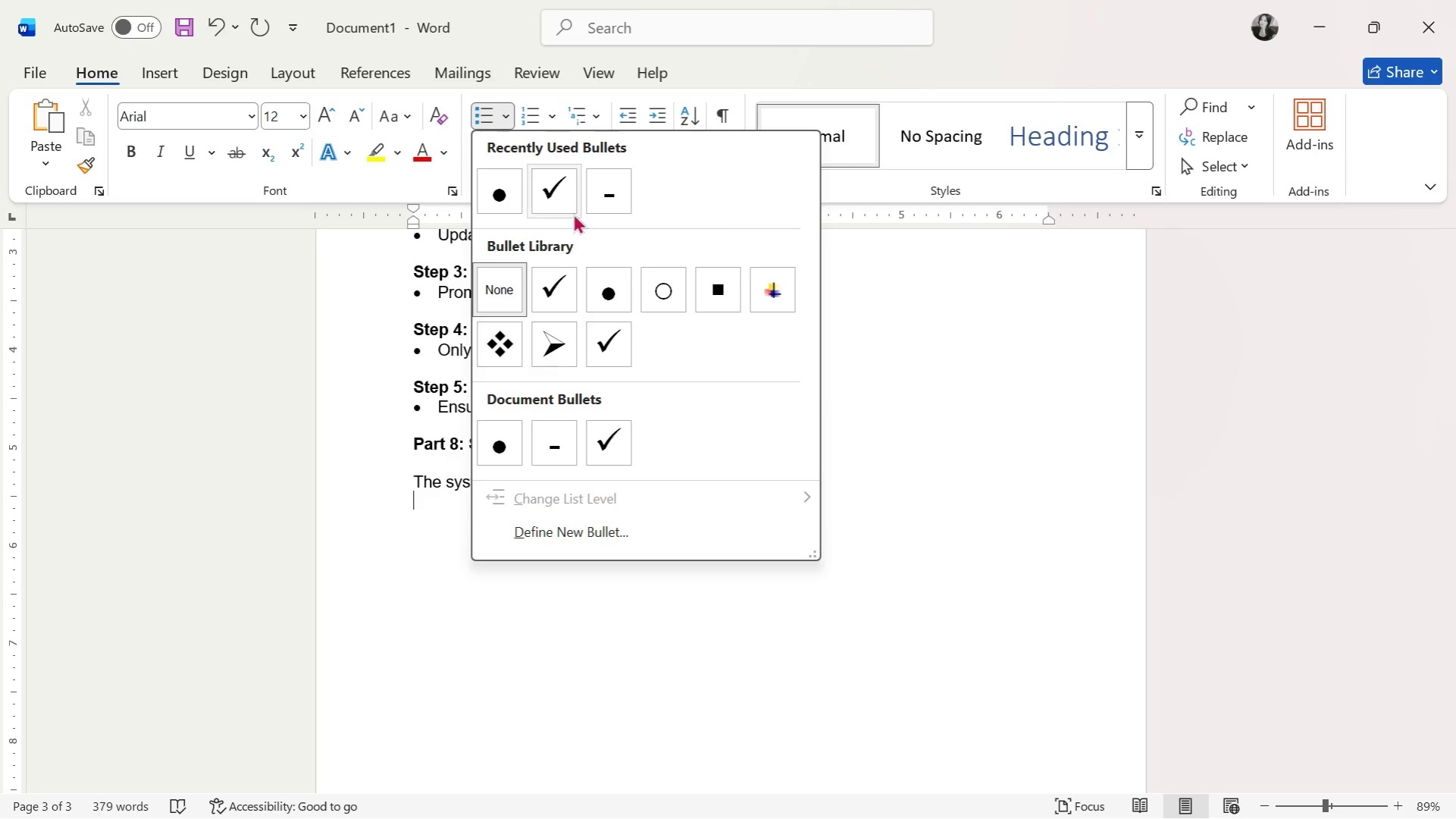 
left_click([566, 208])
 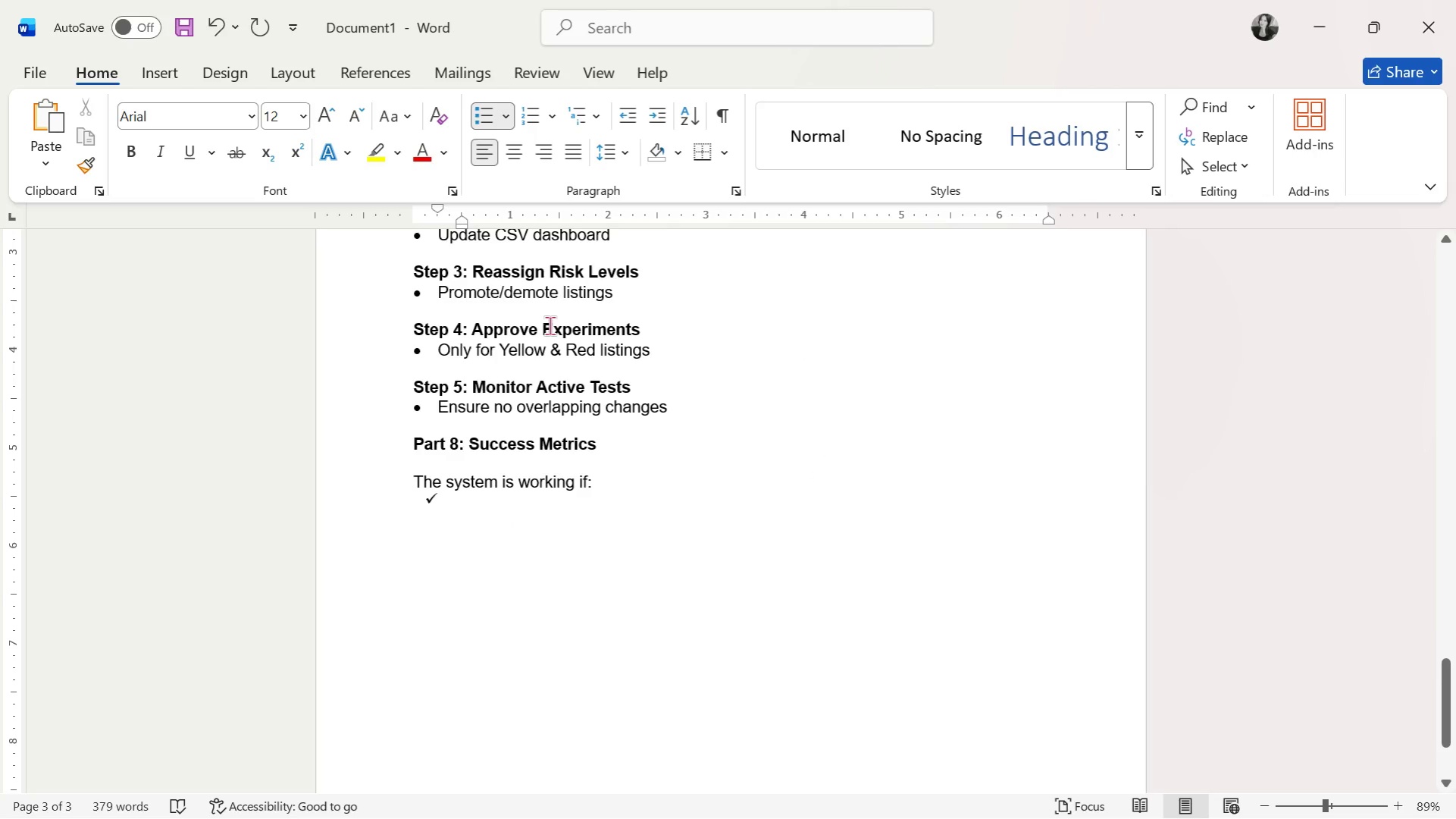 
type(No ranking drops on top listings)
 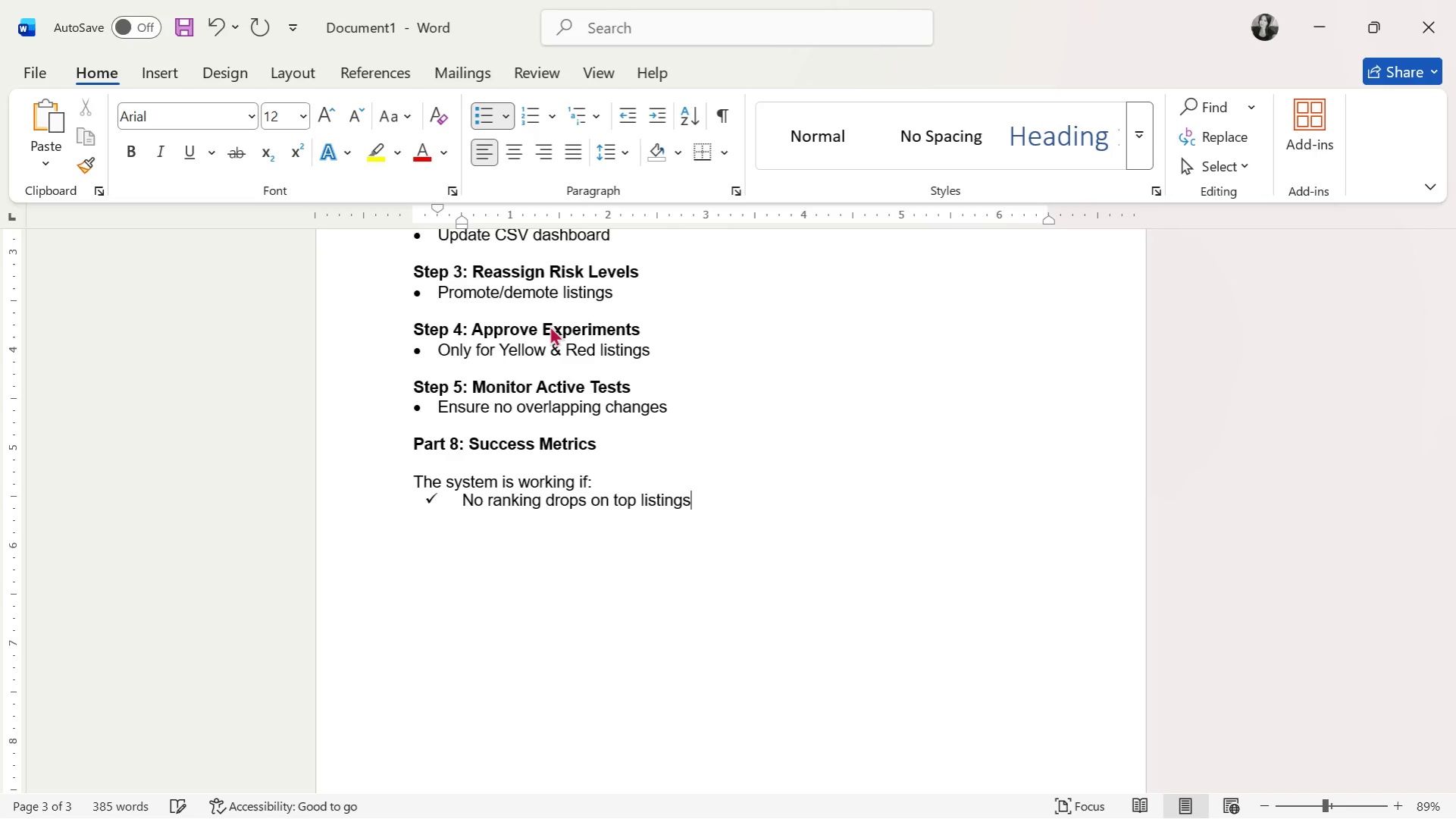 
key(Enter)
 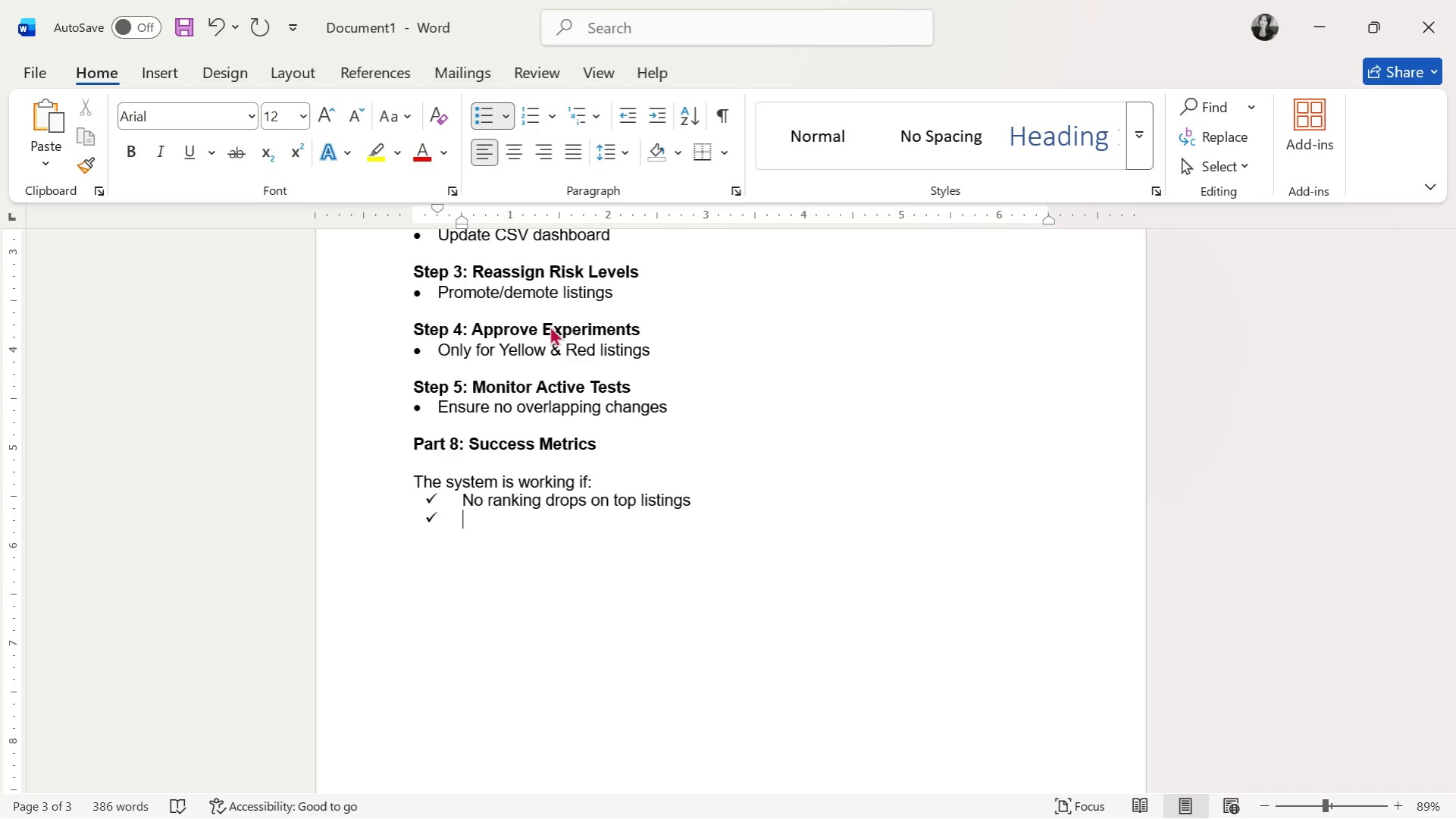 
wait(7.78)
 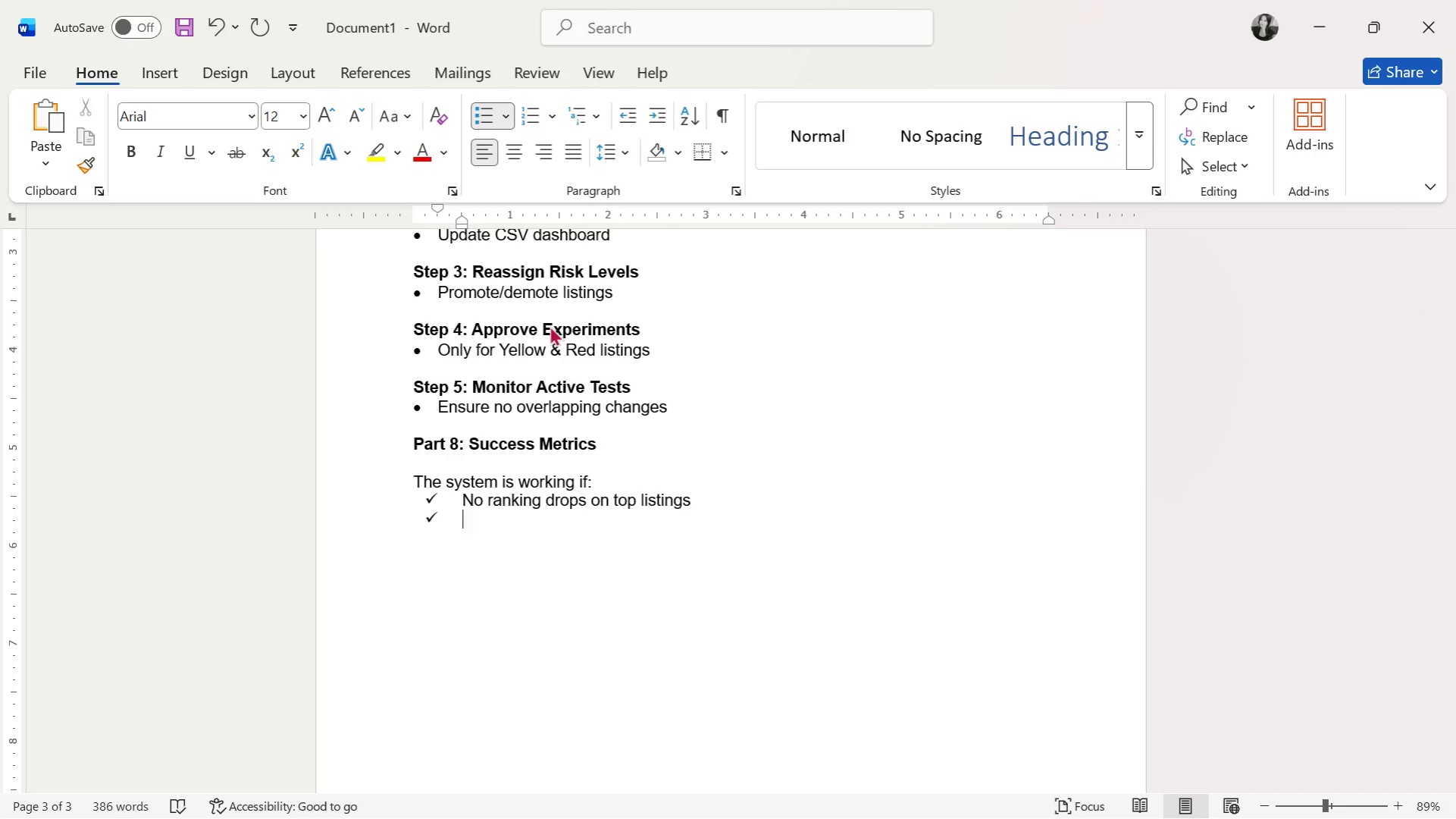 
type(Stable or increasing )
 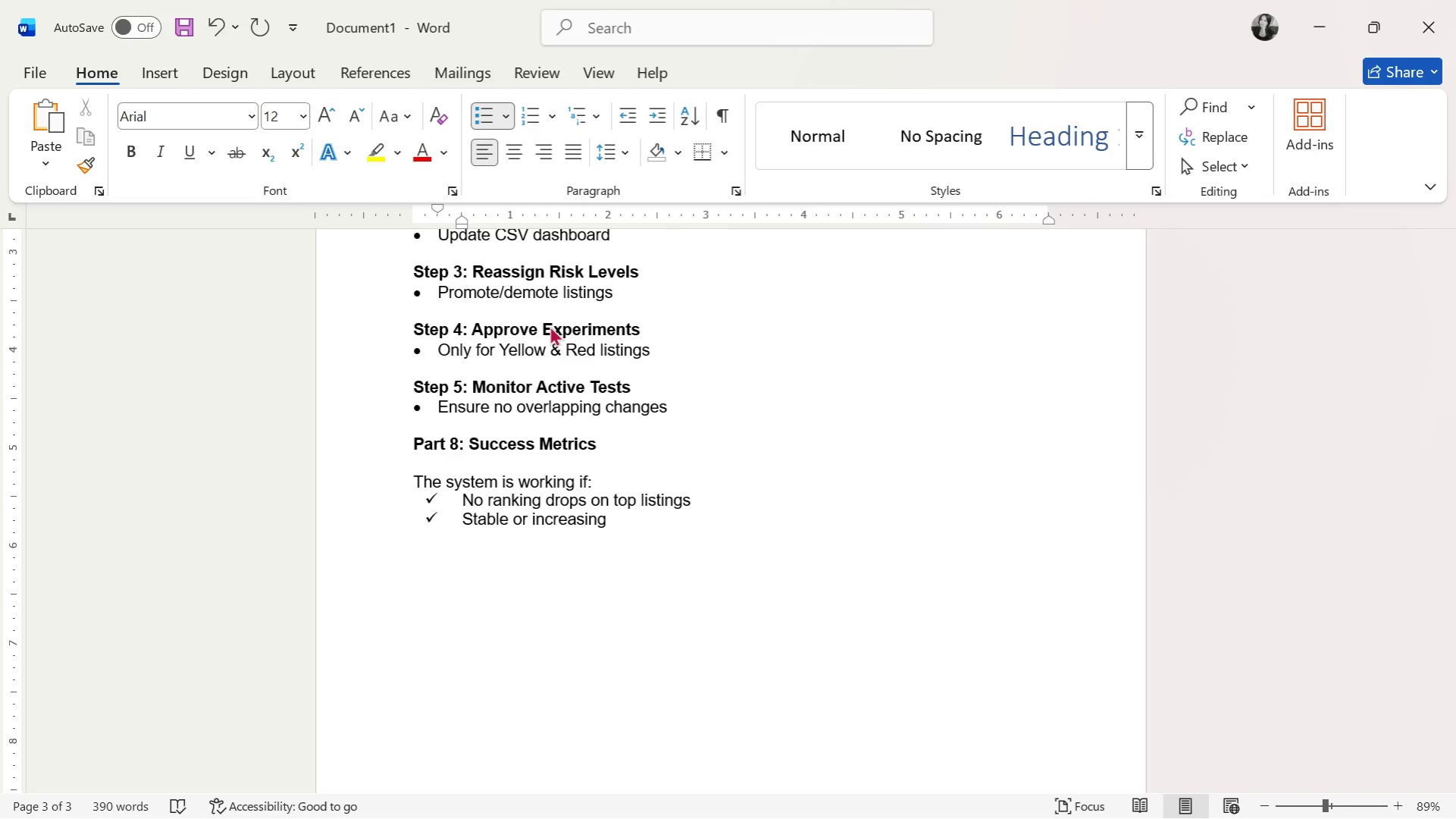 
wait(13.39)
 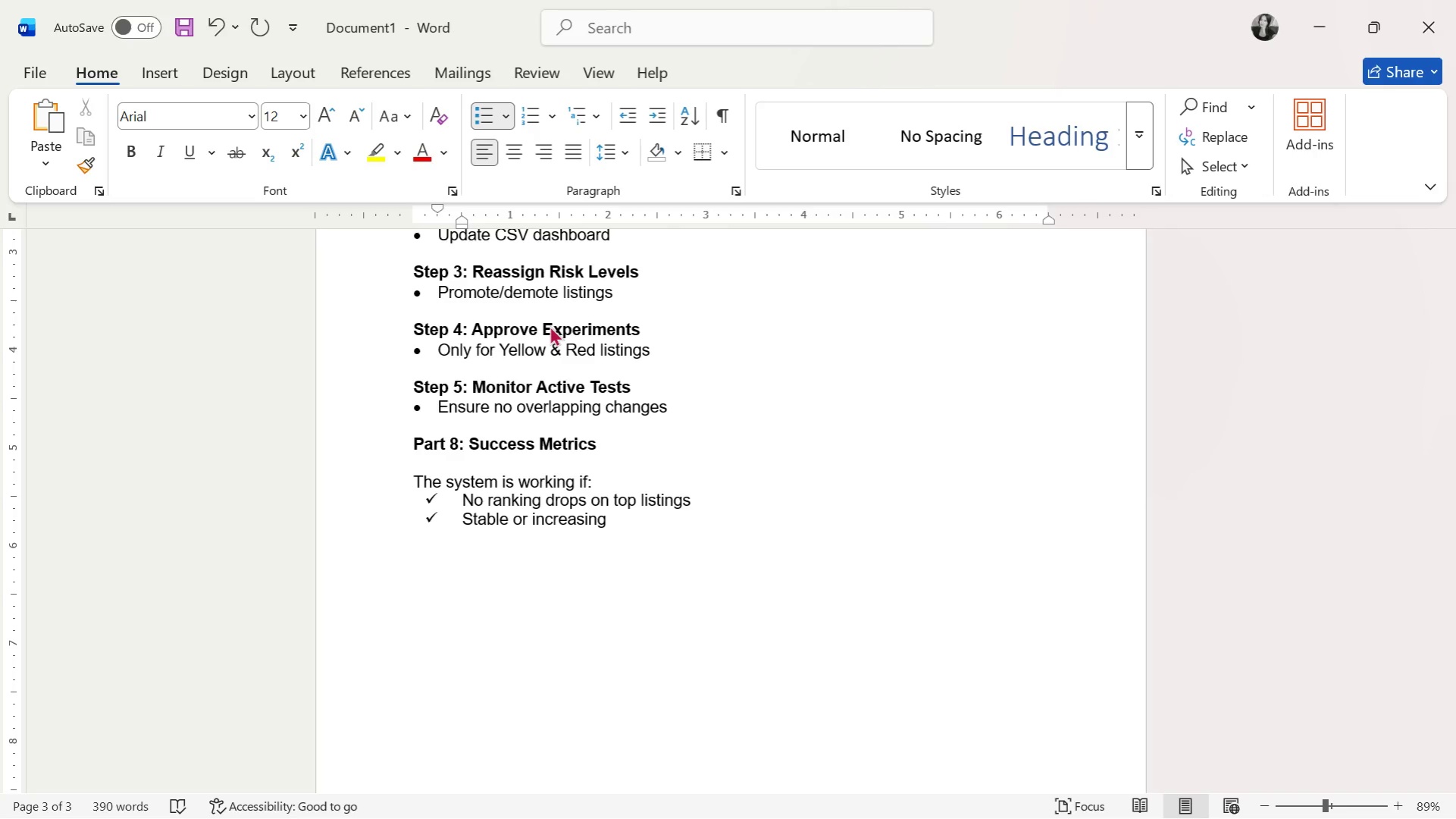 
type(conversion rates)
 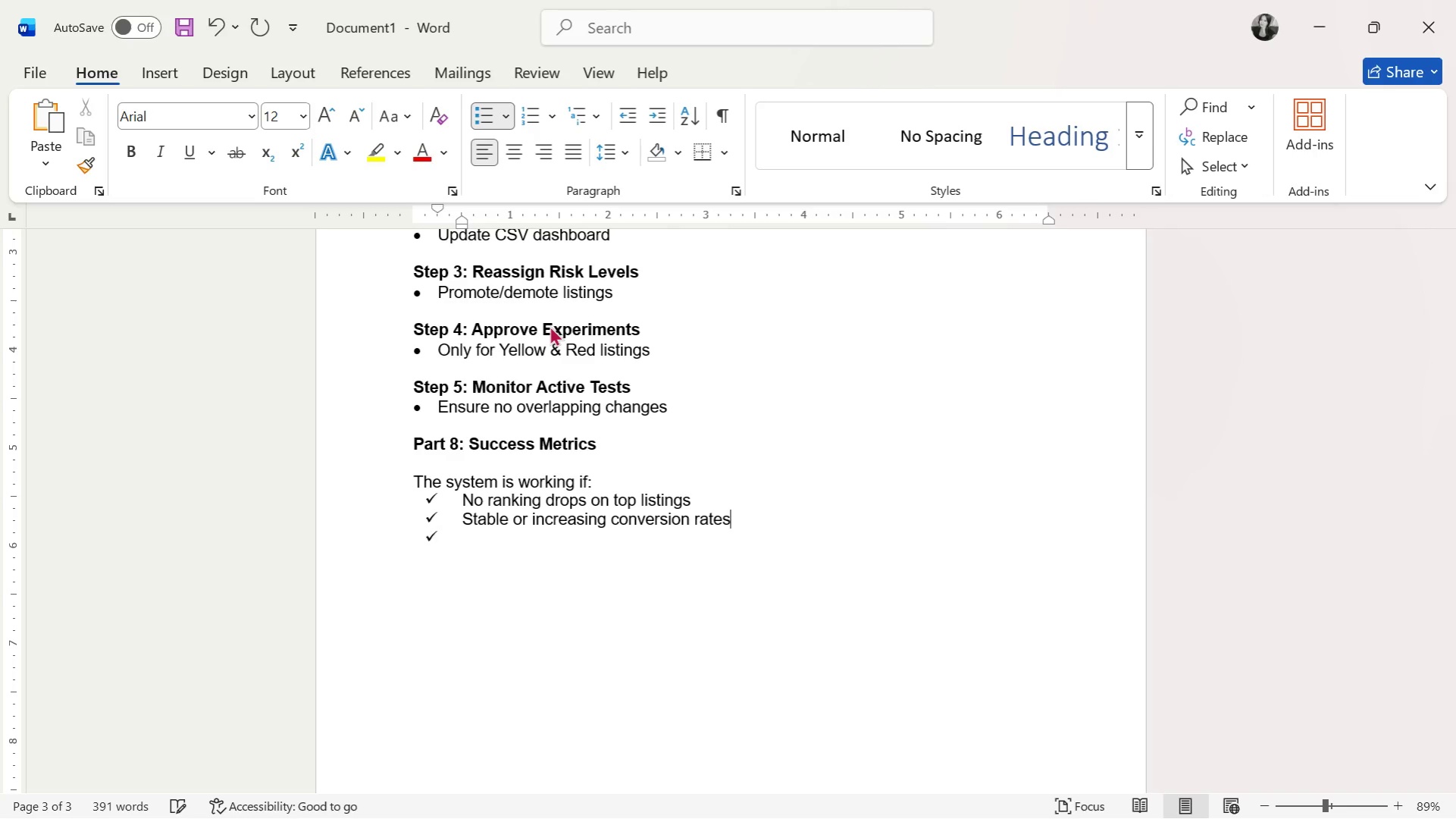 
key(Enter)
 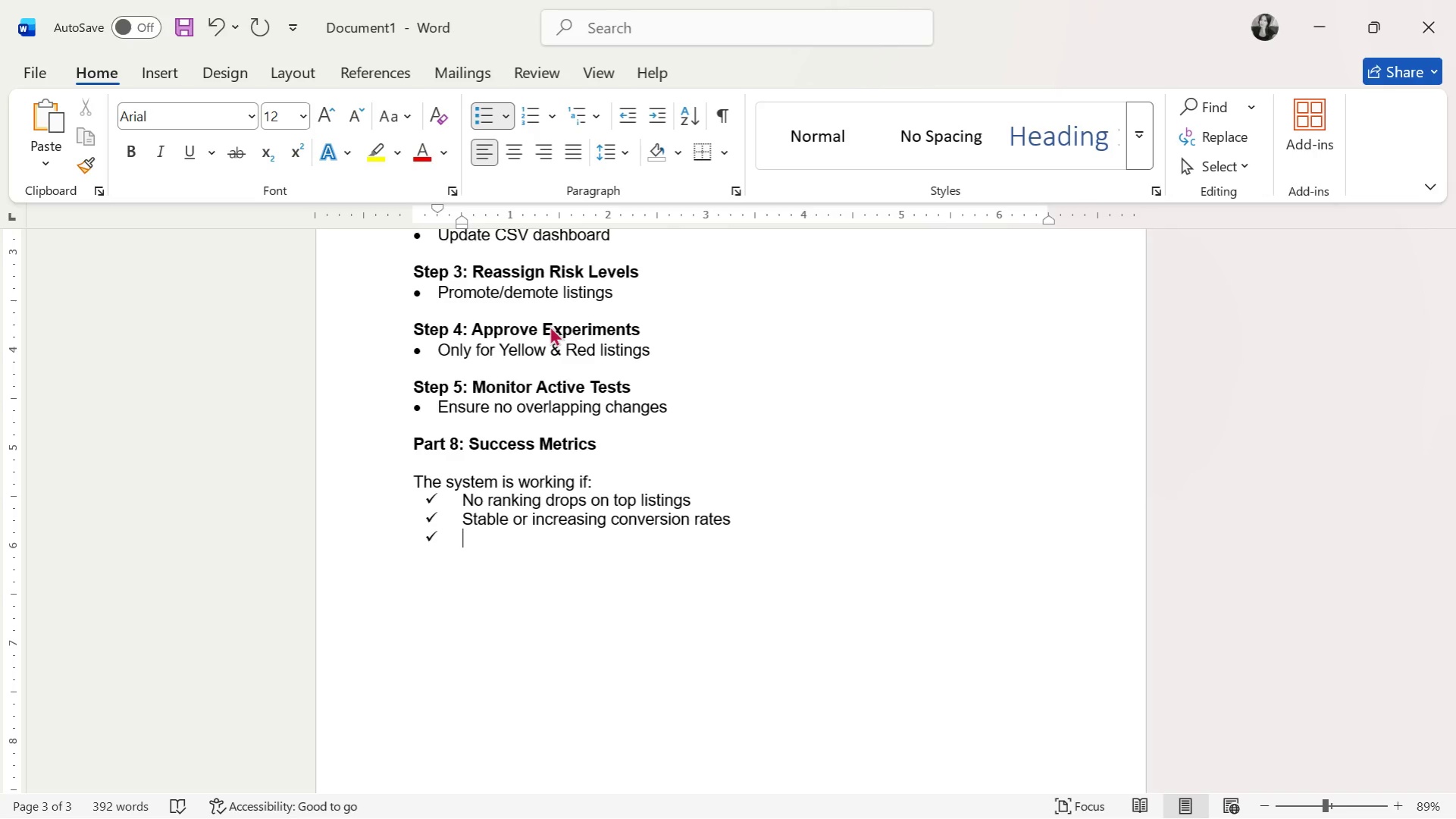 
type(Controlled, )
 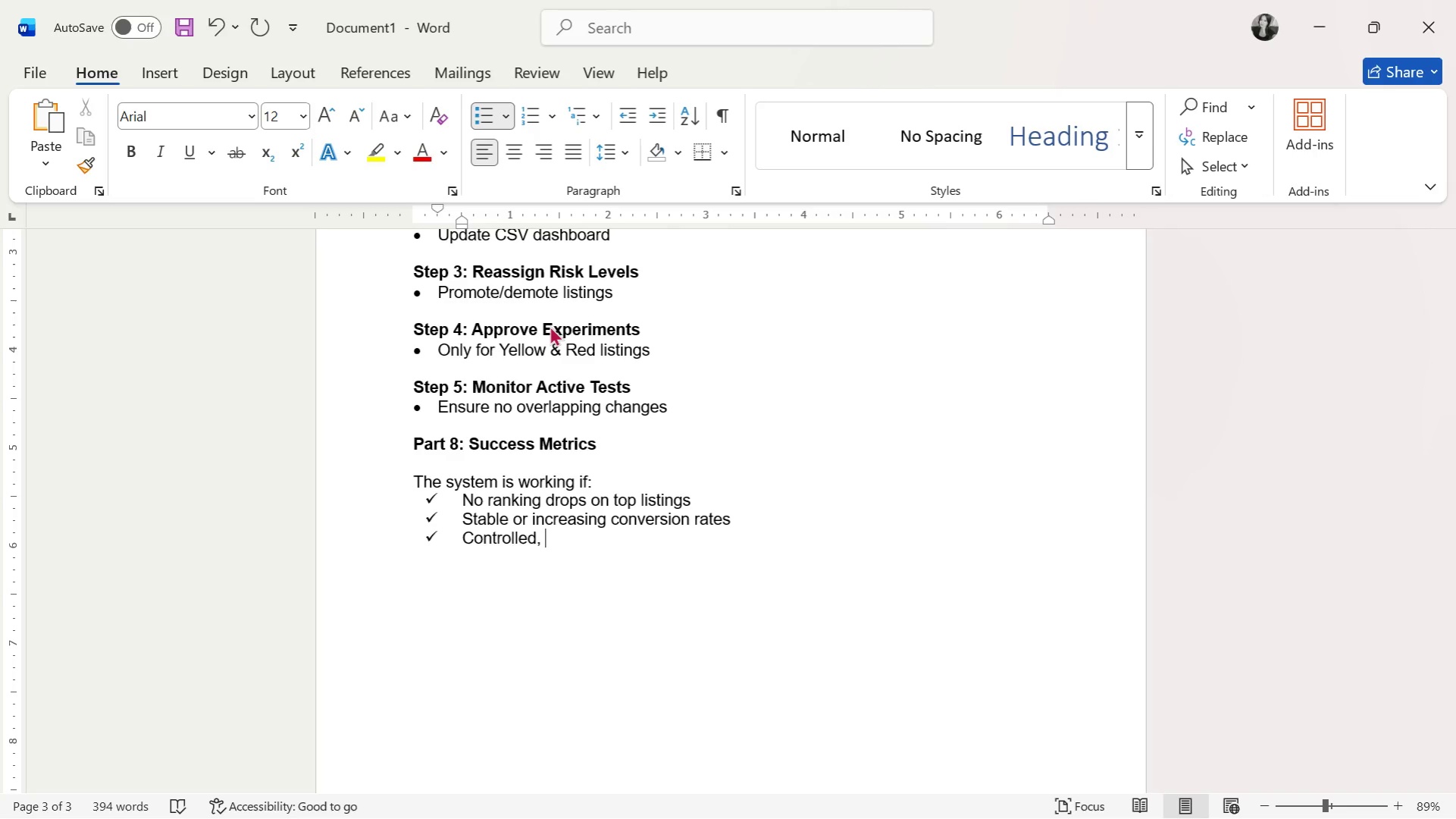 
type(measurable )
 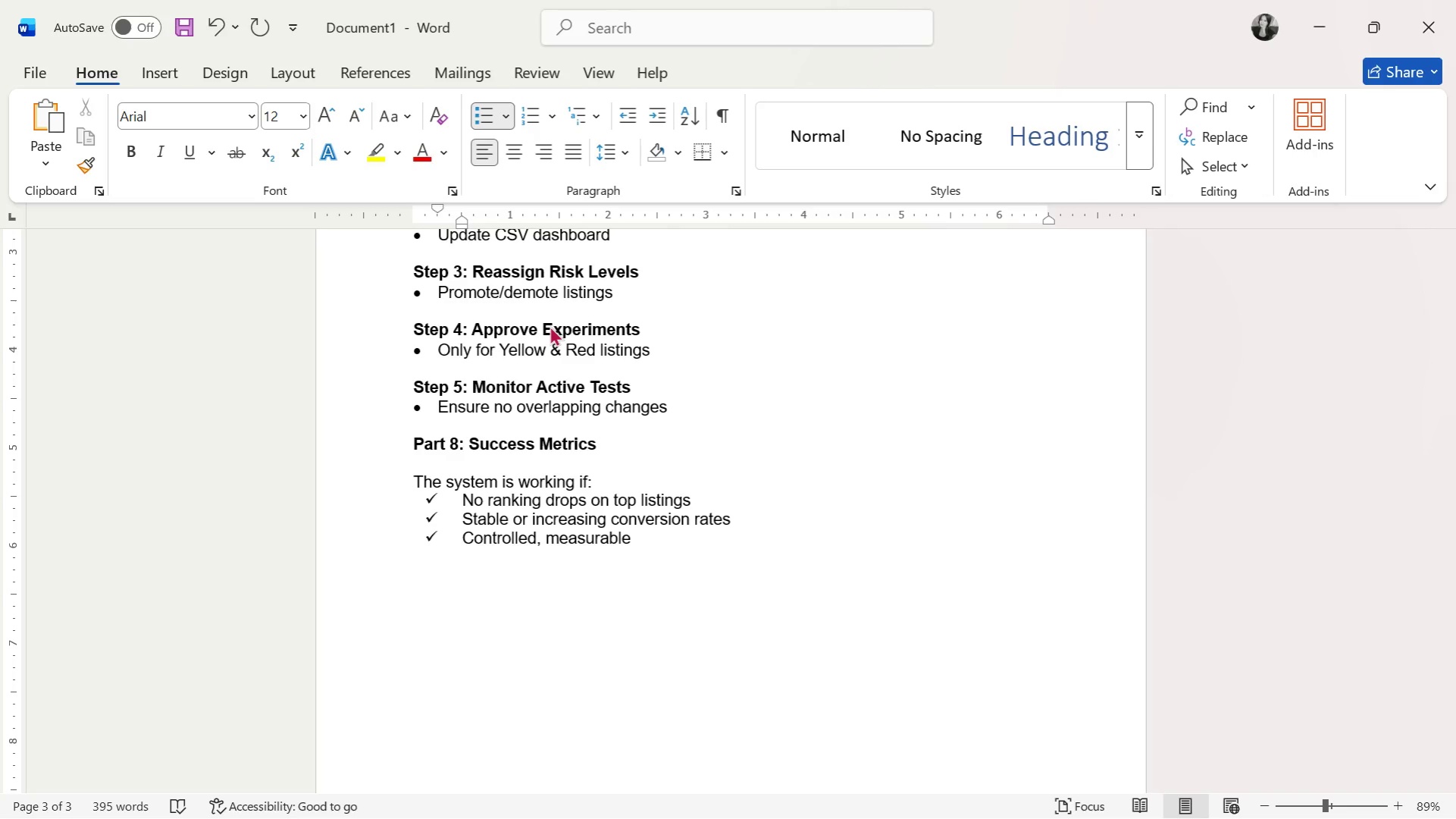 
wait(5.8)
 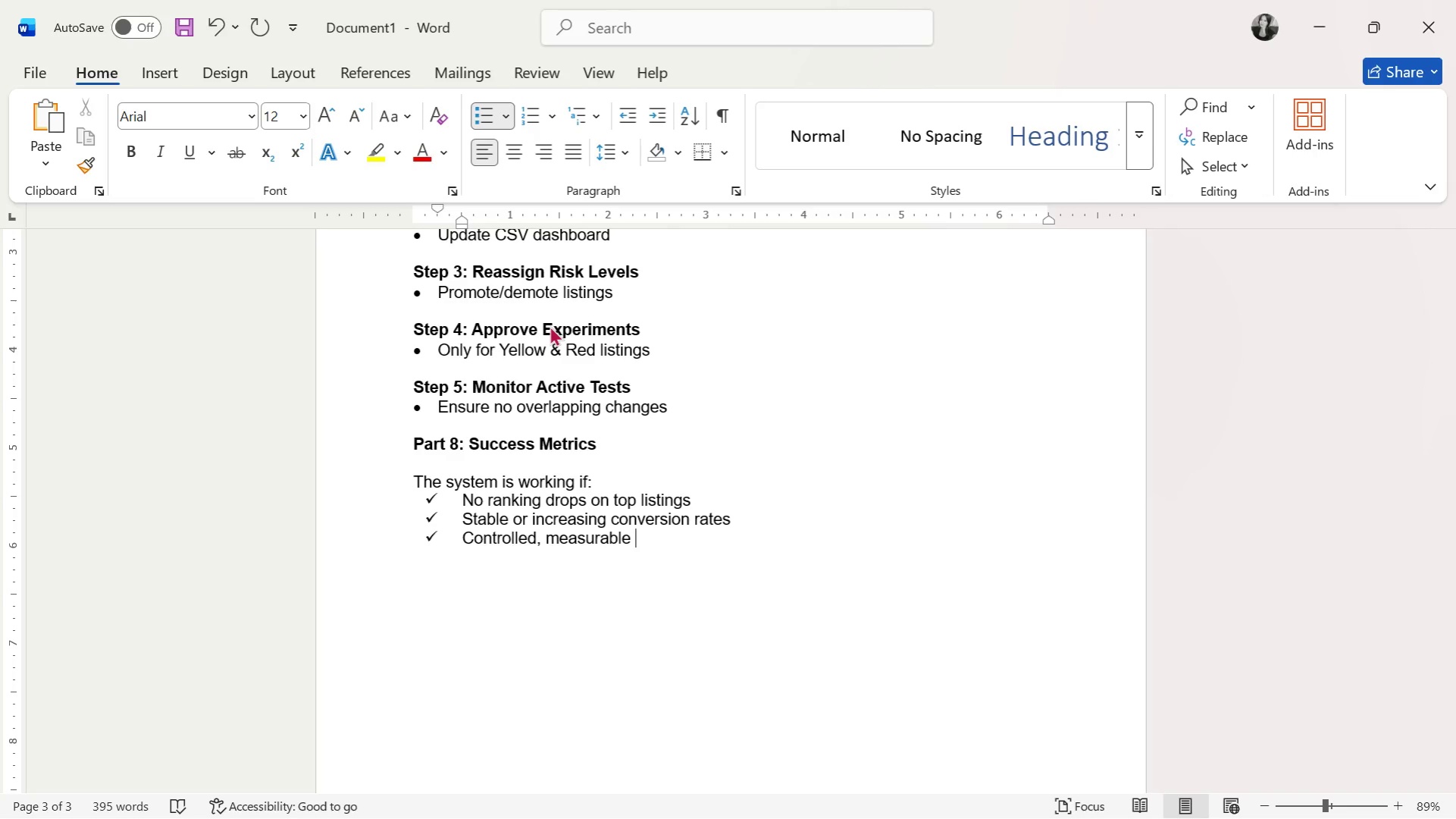 
type(improvements form )
key(Backspace)
key(Backspace)
key(Backspace)
key(Backspace)
type(rom tests)
 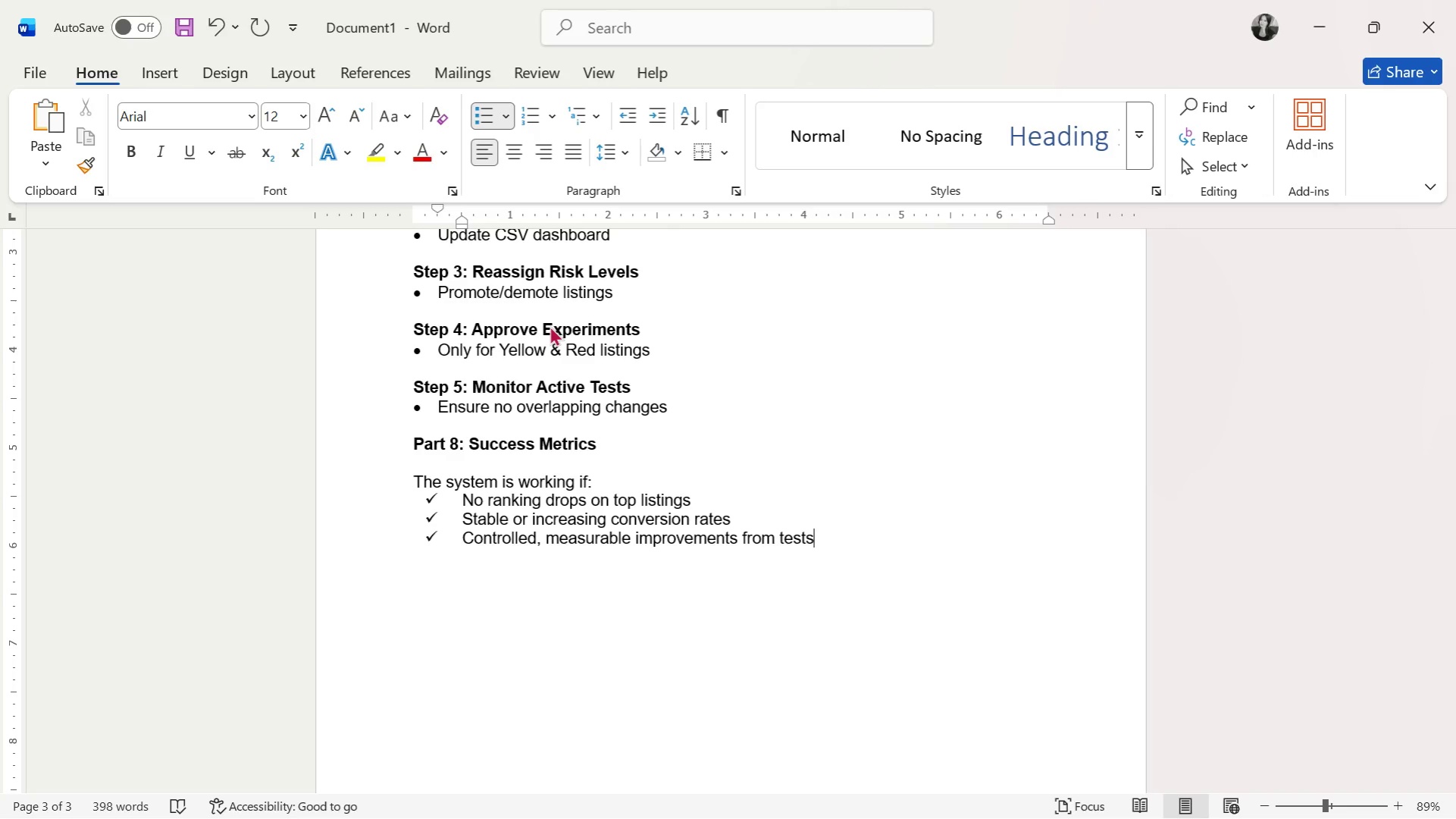 
key(Enter)
 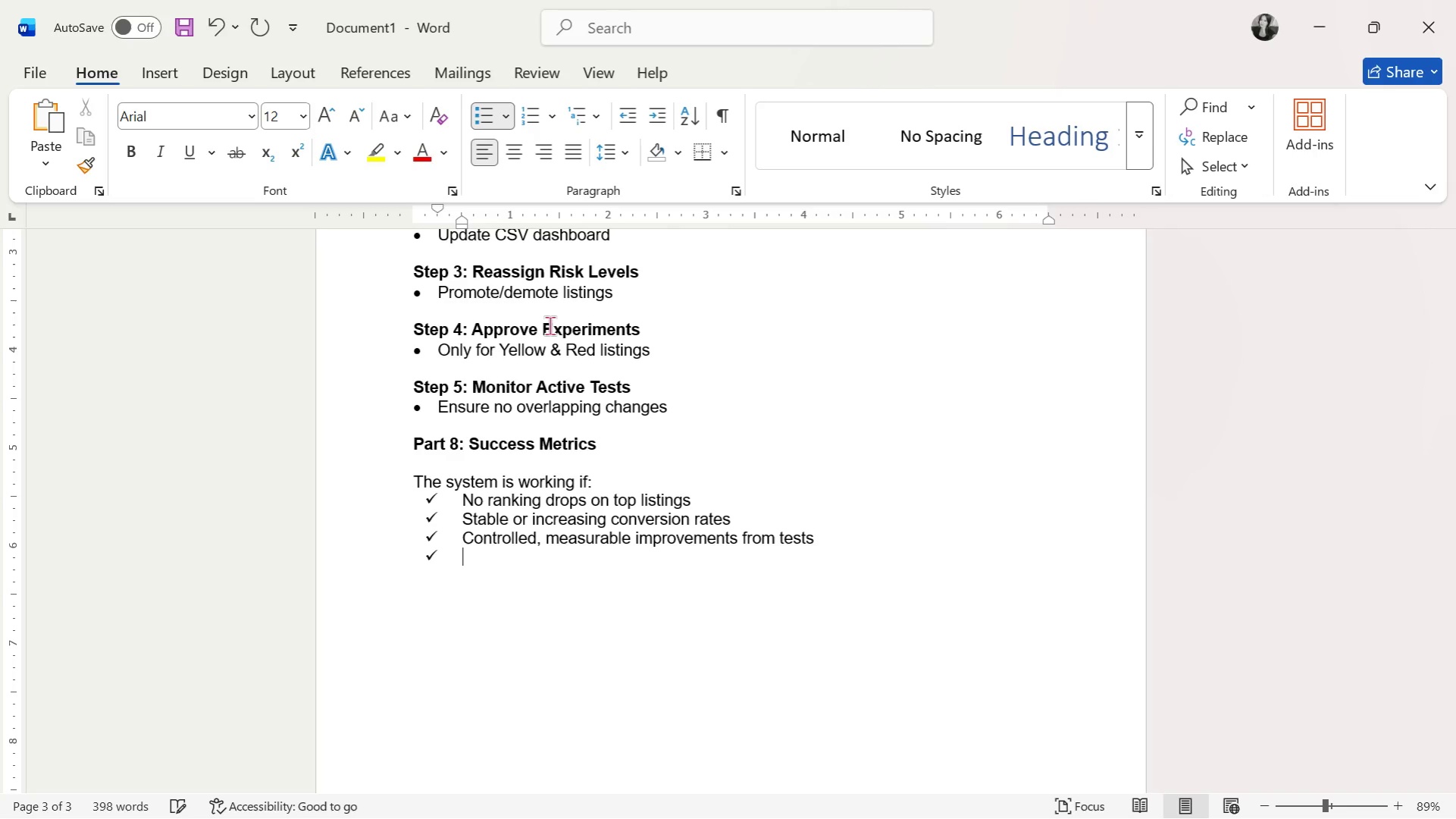 
type(V)
key(Backspace)
type(Clear visibility )
 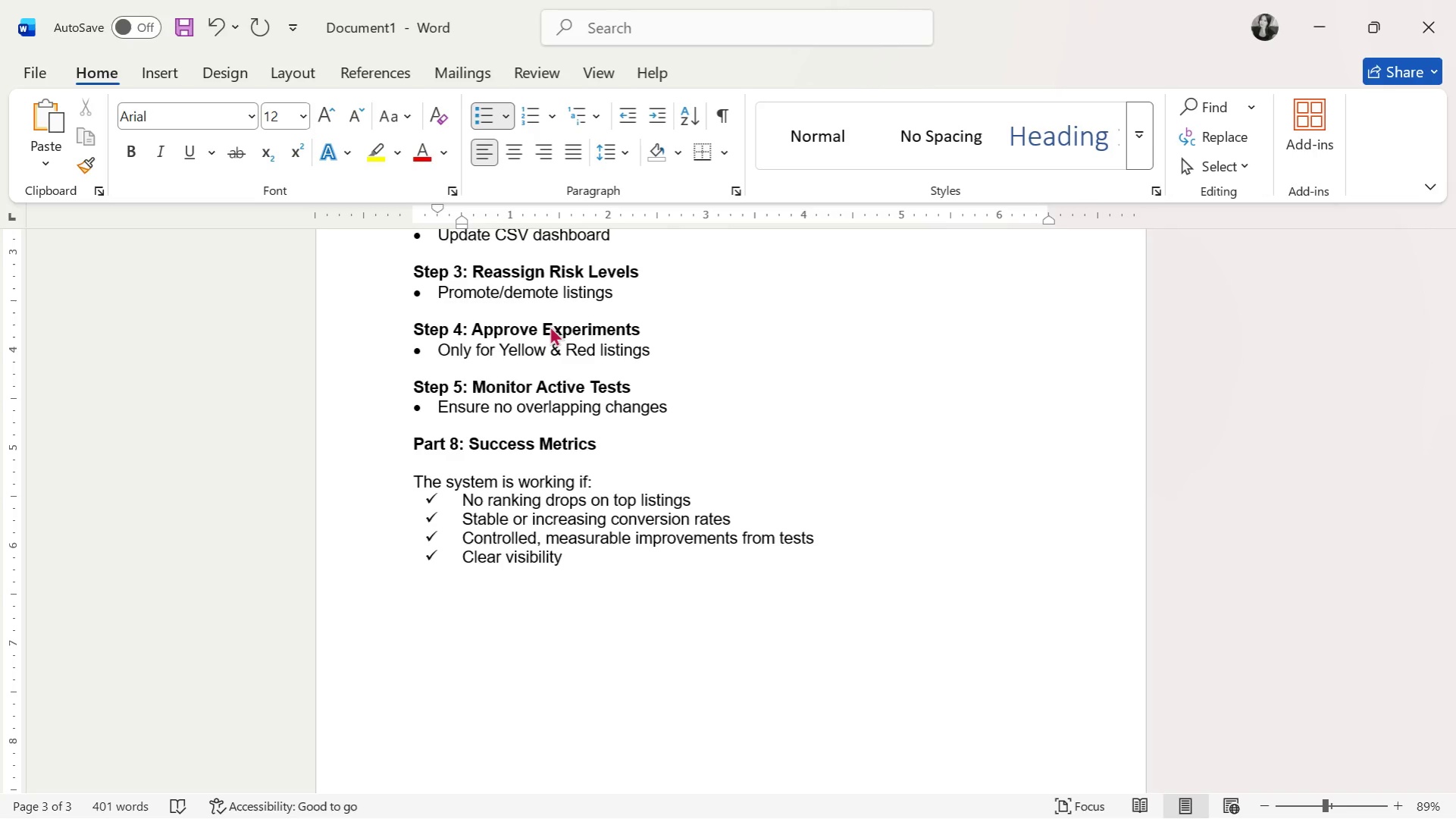 
wait(11.53)
 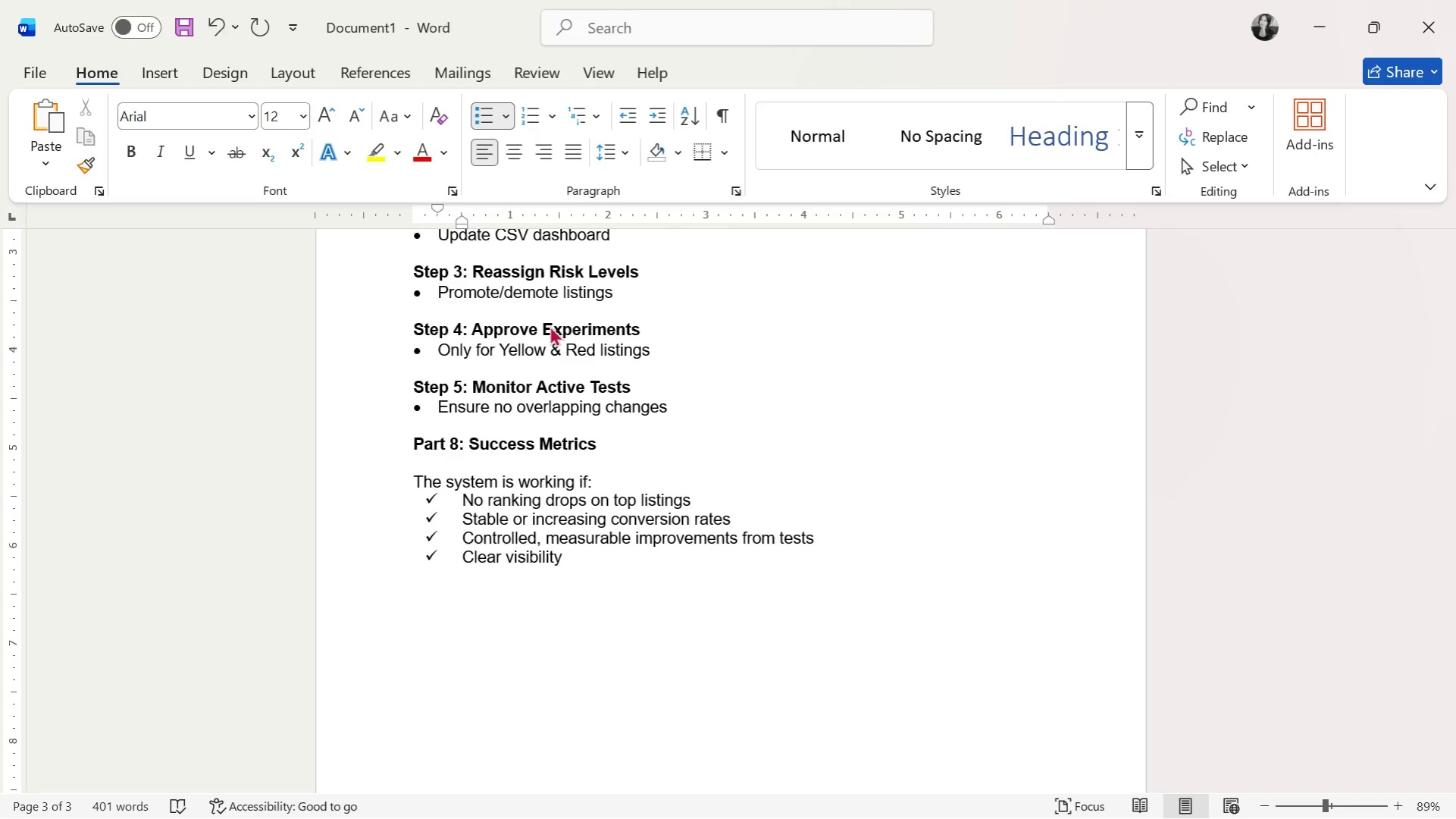 
type(of "safe" vs "risky")
 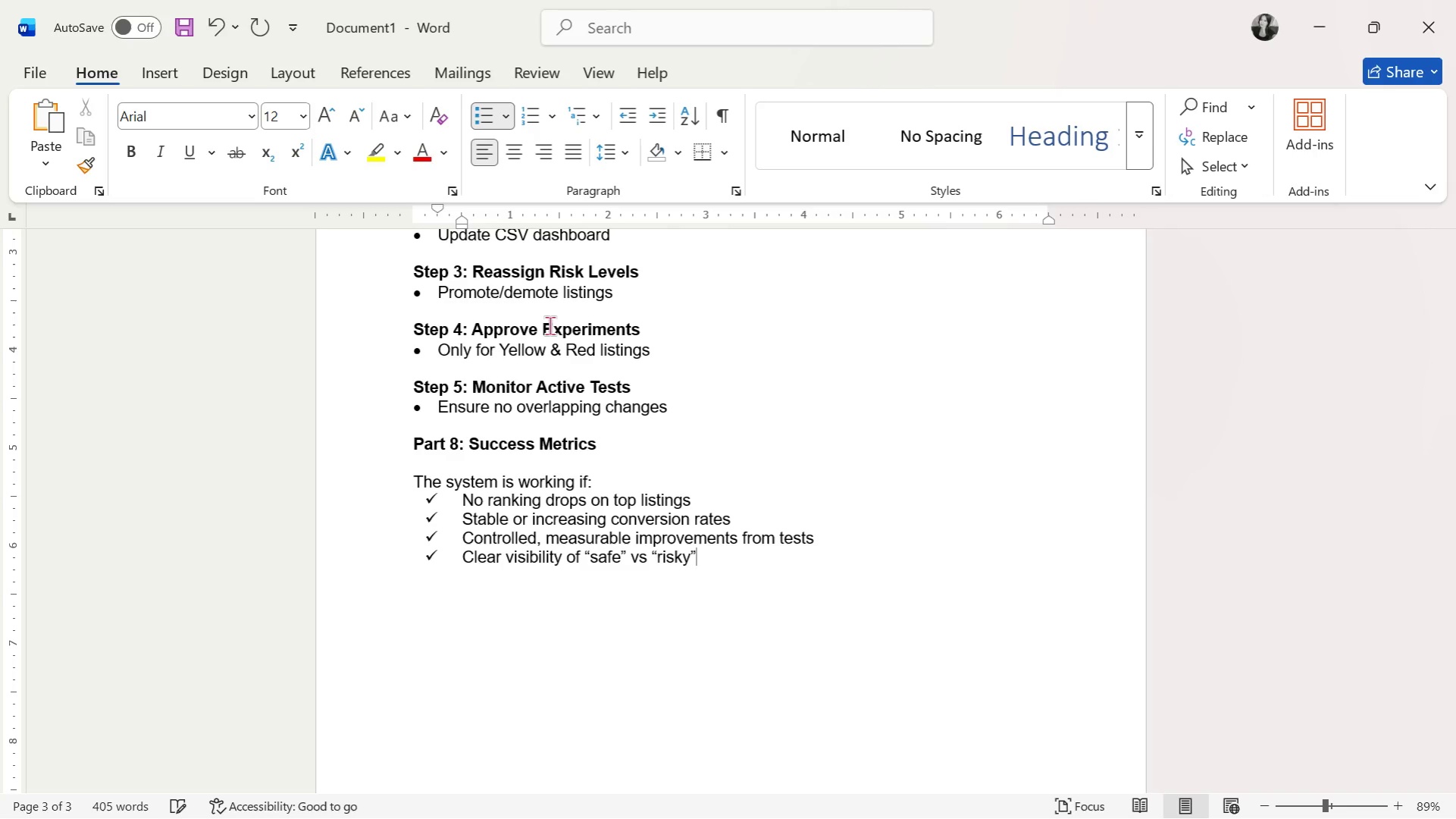 
wait(49.45)
 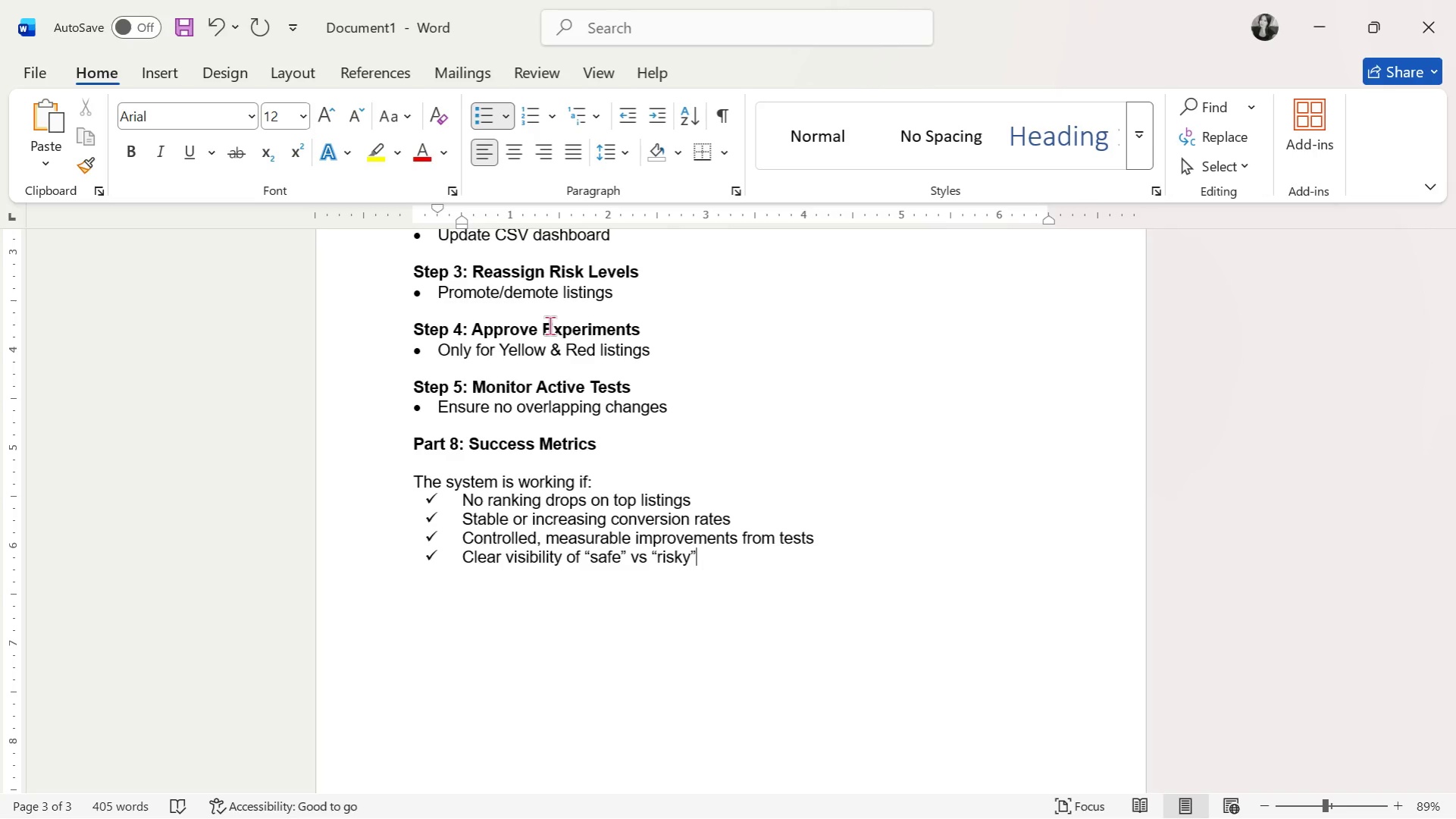 
key(Space)
 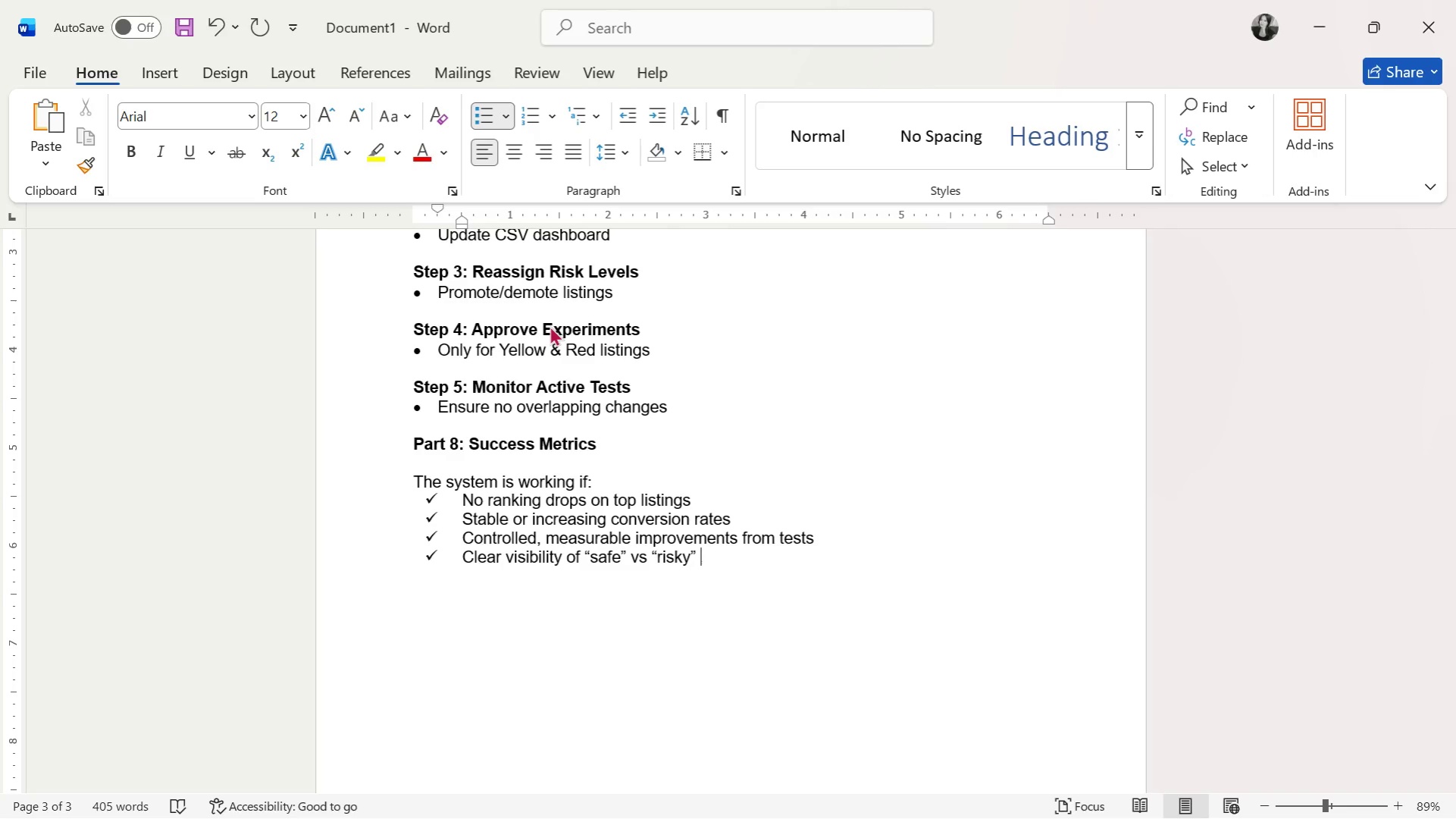 
type(actions)
 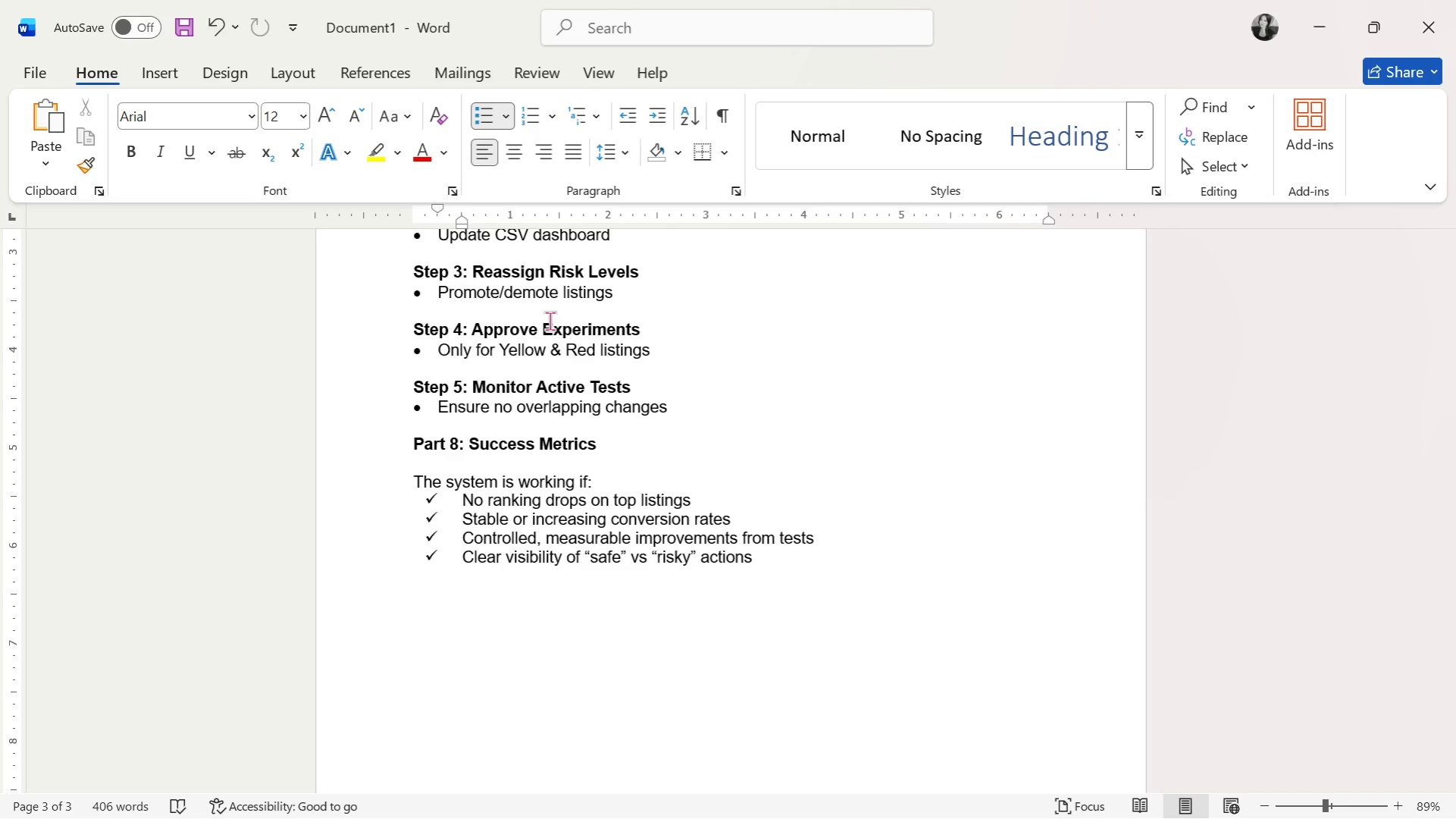 
wait(21.33)
 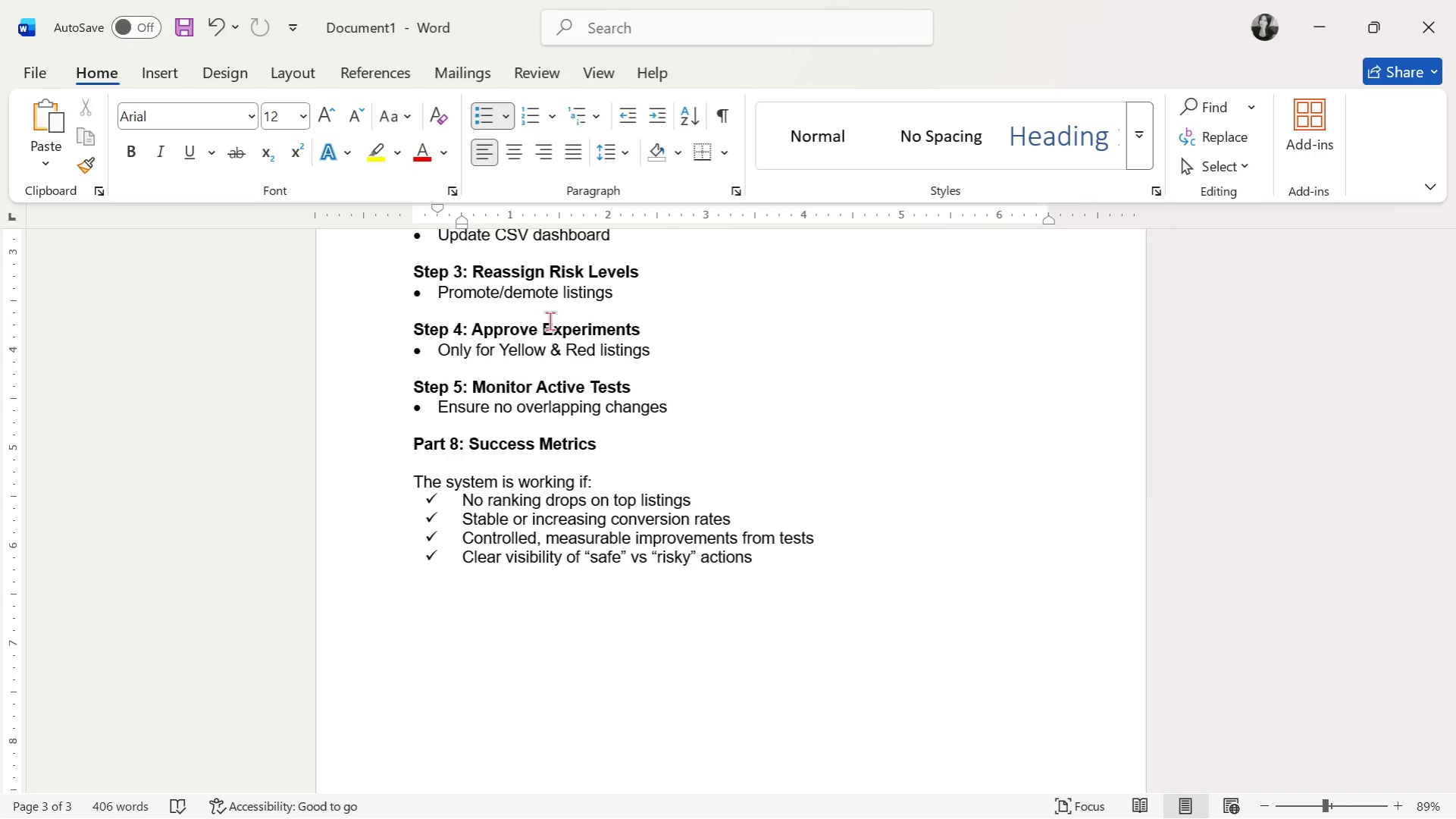 
left_click([675, 587])
 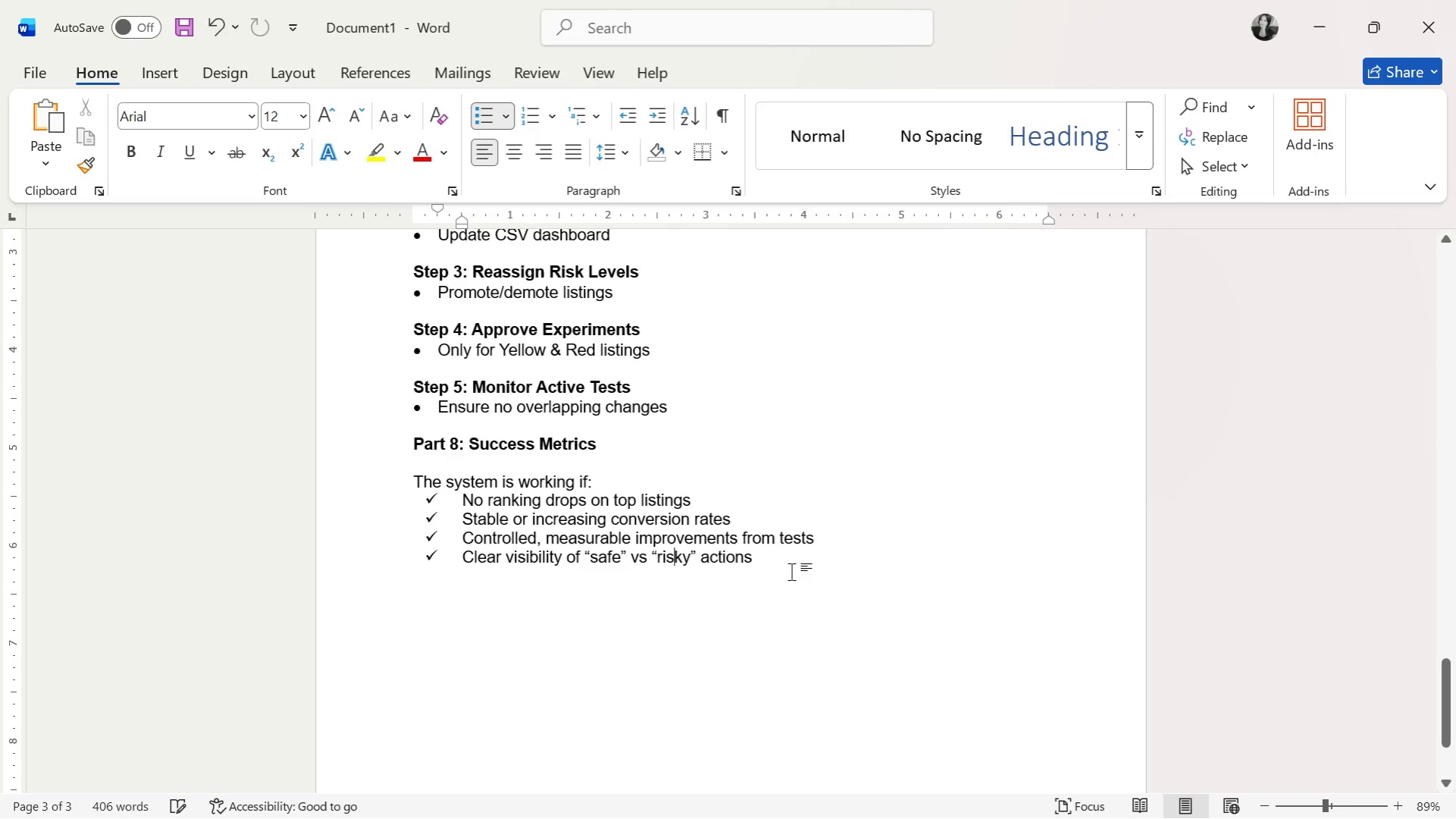 
left_click([792, 572])
 